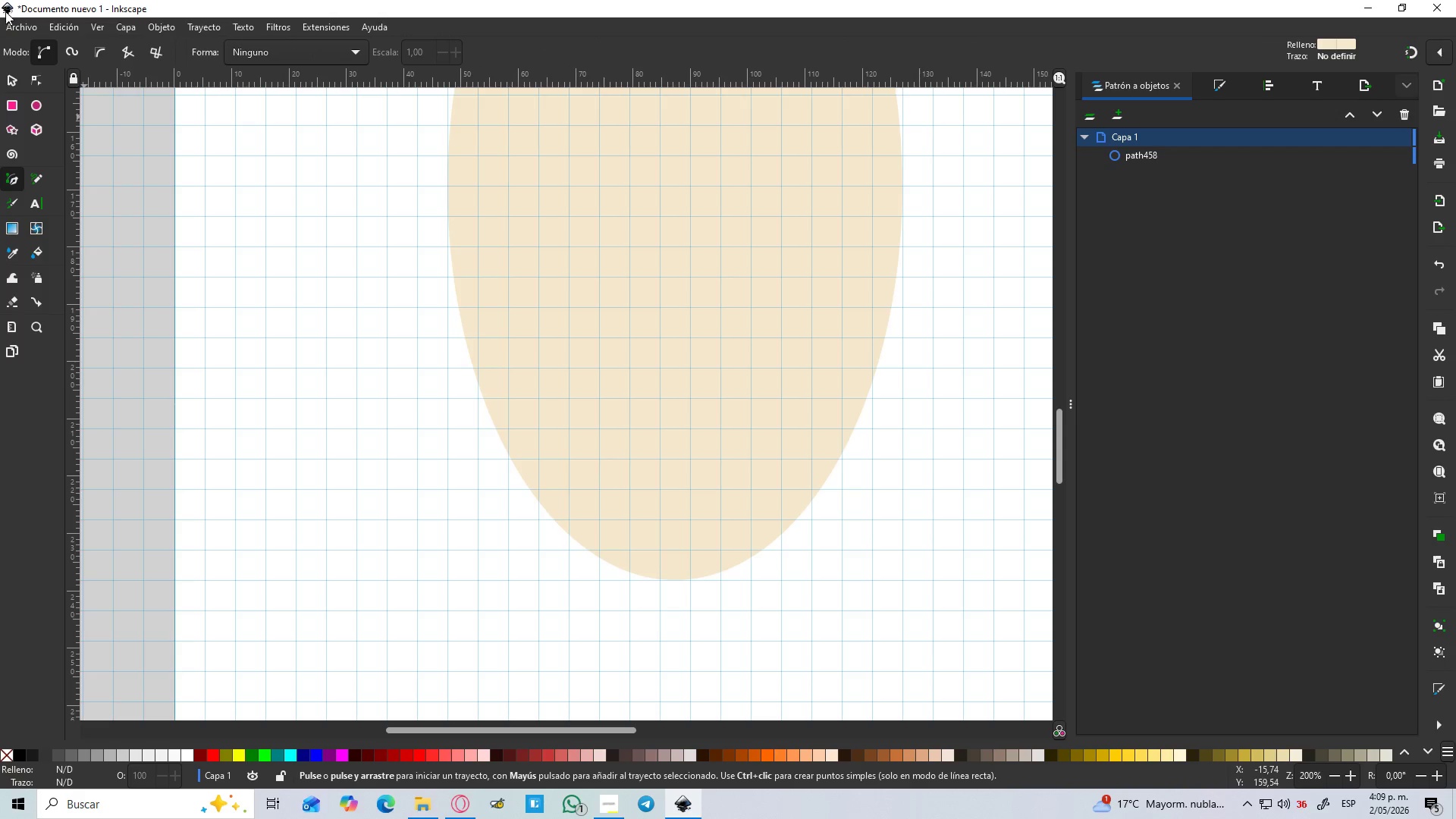 
hold_key(key=ControlLeft, duration=3.8)
left_click([8, 77])
 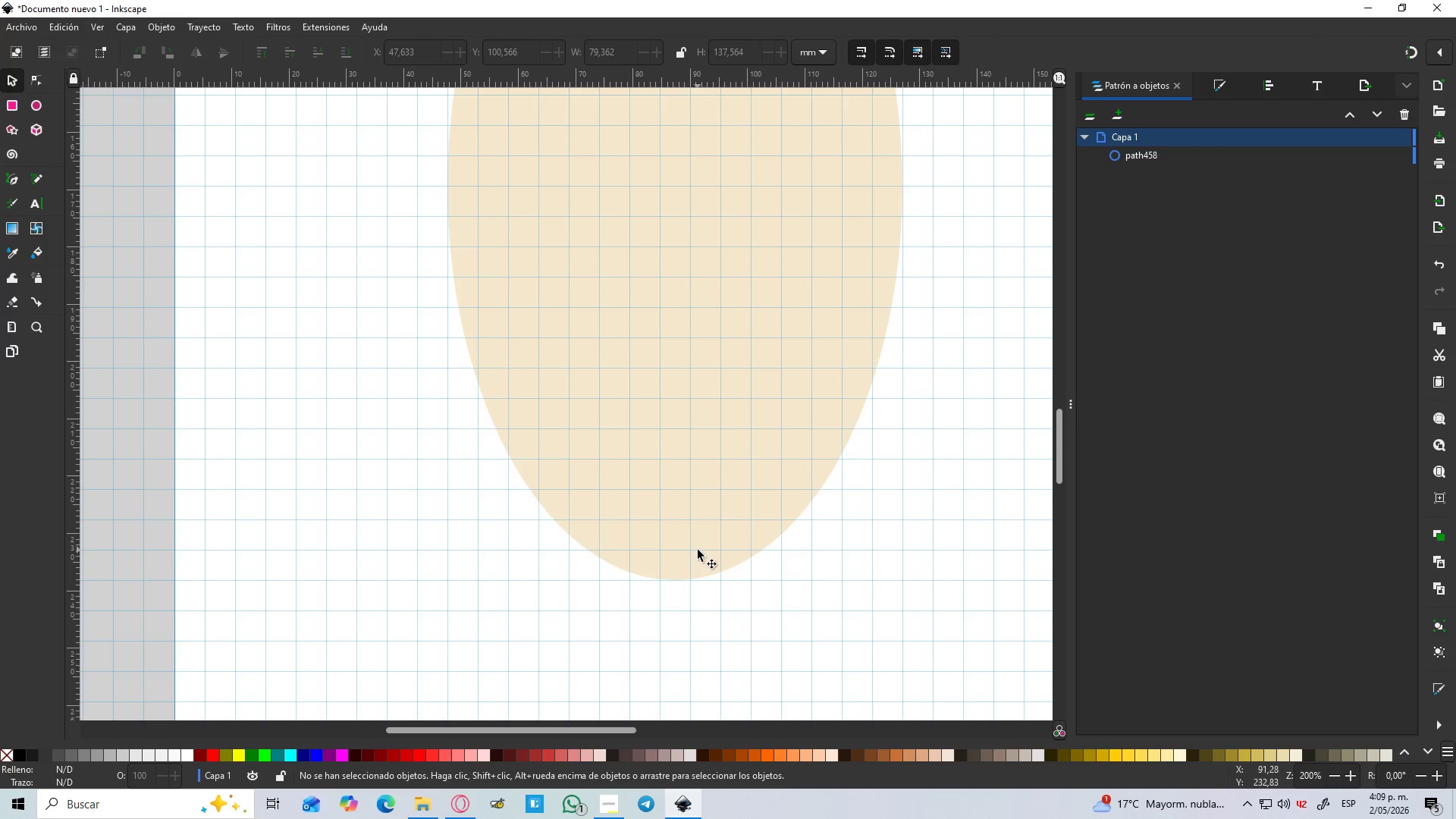 
left_click([698, 550])
 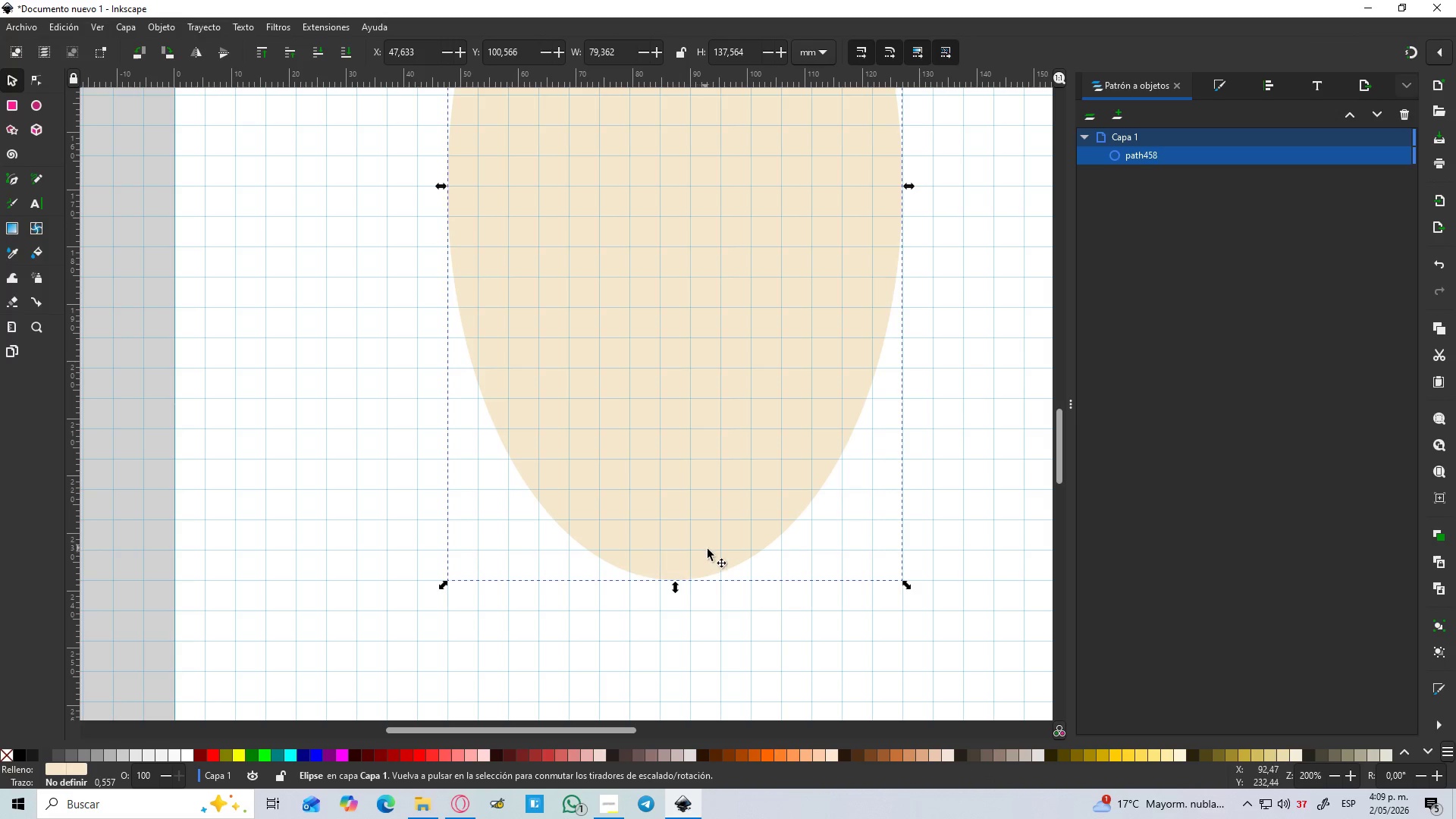 
hold_key(key=ControlLeft, duration=1.23)
scroll: coordinate [648, 573], scroll_direction: up, amount: 6.0
 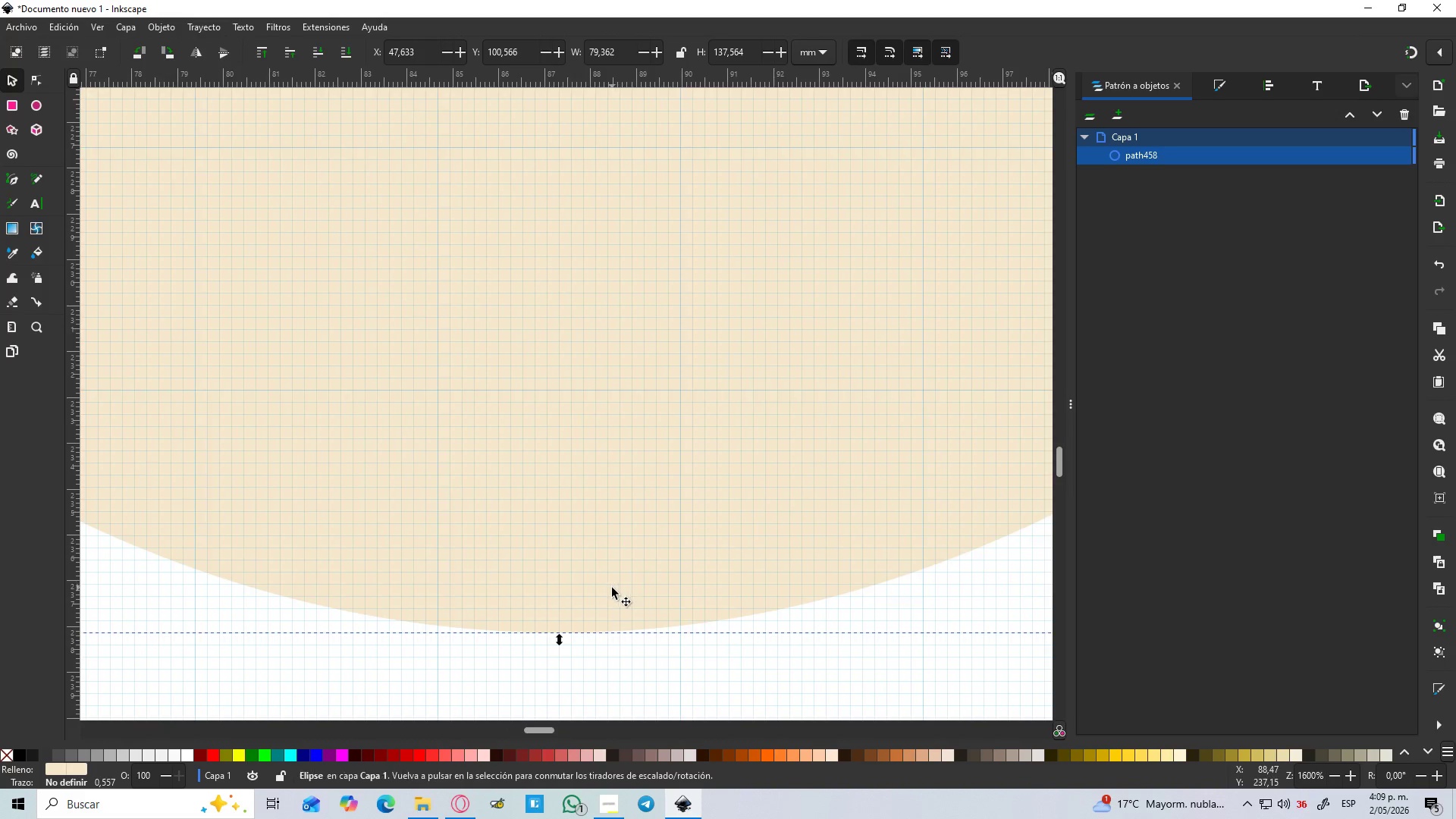 
left_click_drag(start_coordinate=[611, 588], to_coordinate=[720, 579])
 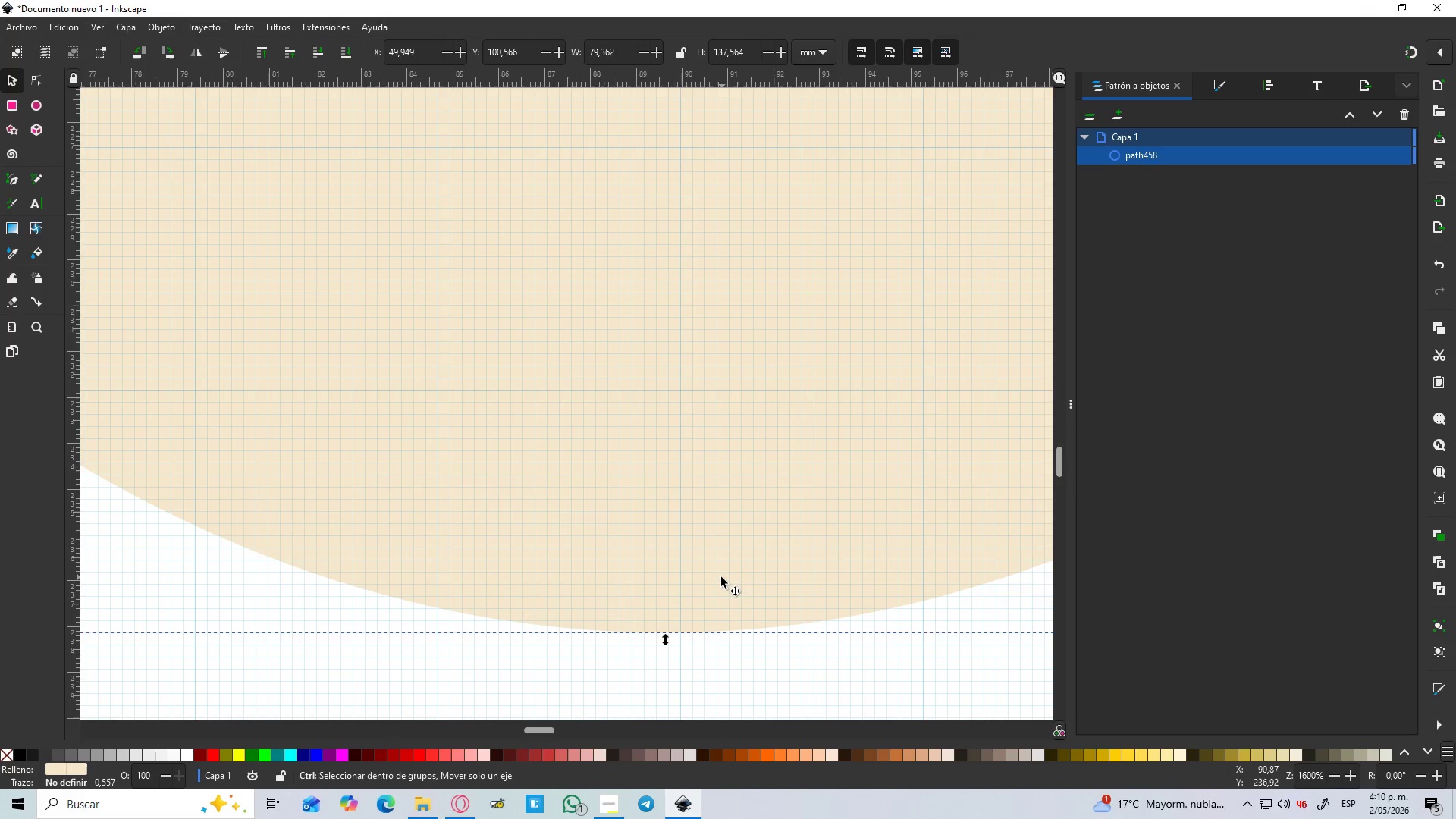 
hold_key(key=ControlLeft, duration=1.5)
 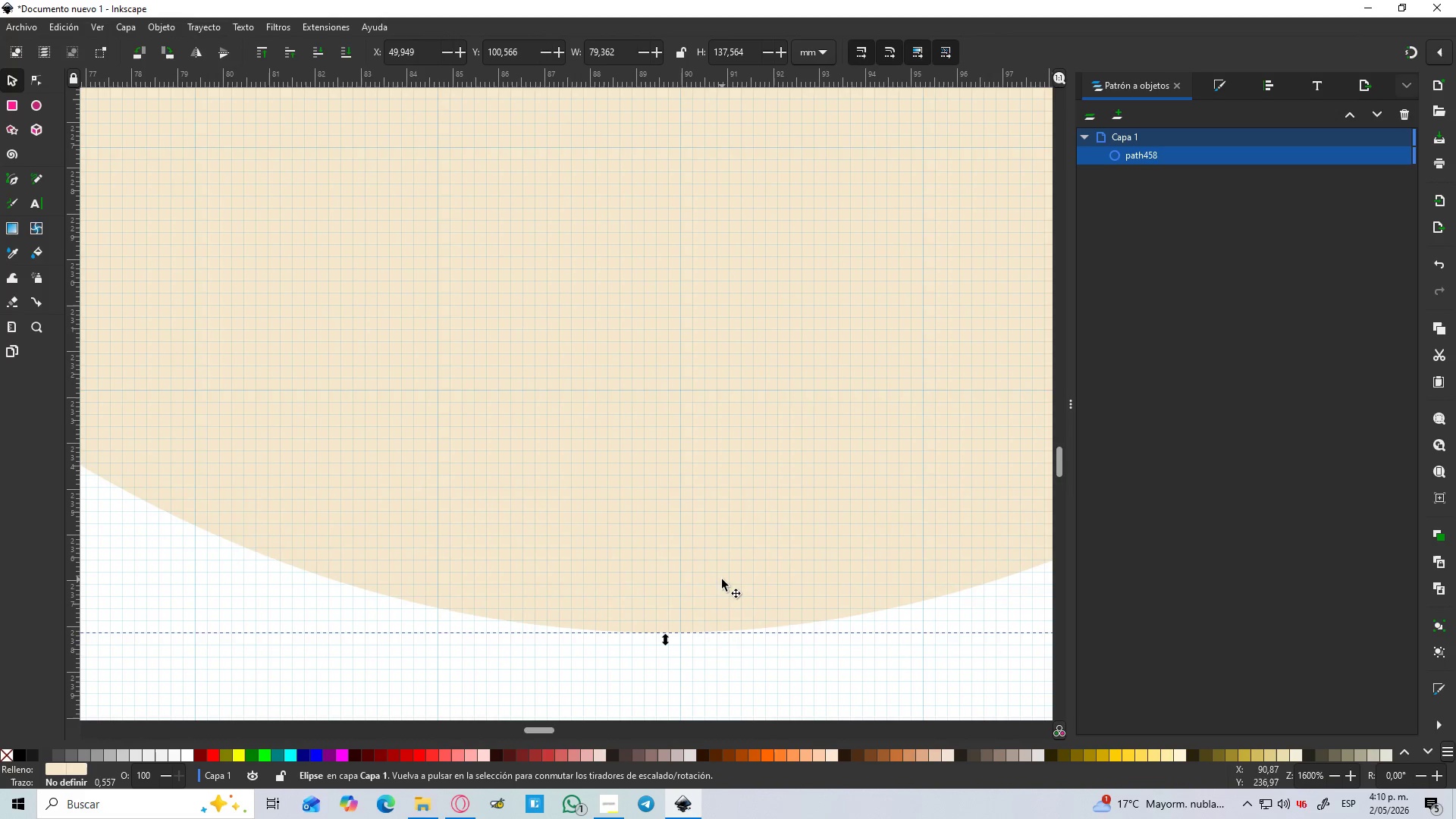 
key(Control+ControlLeft)
 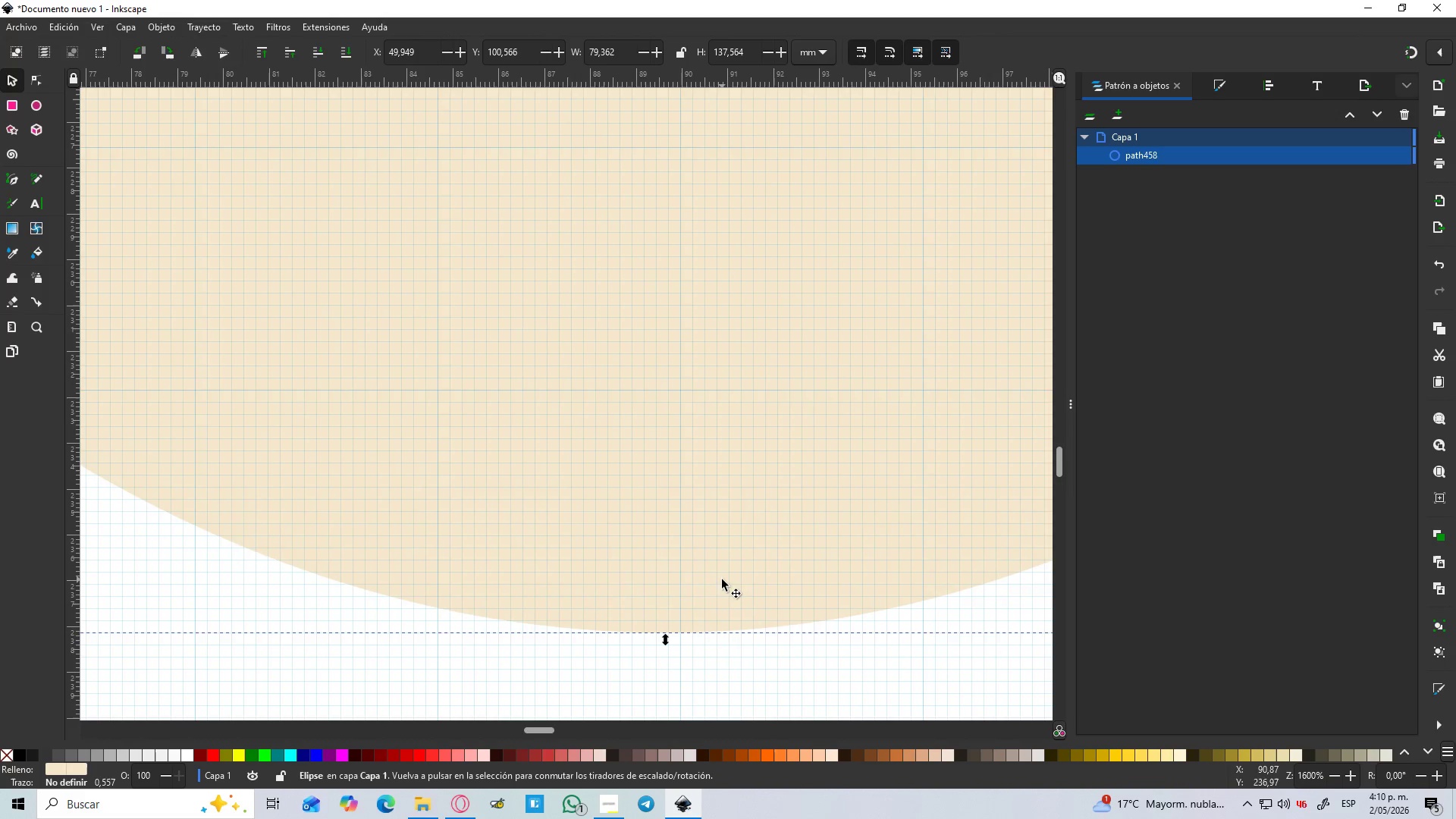 
key(Control+ControlLeft)
 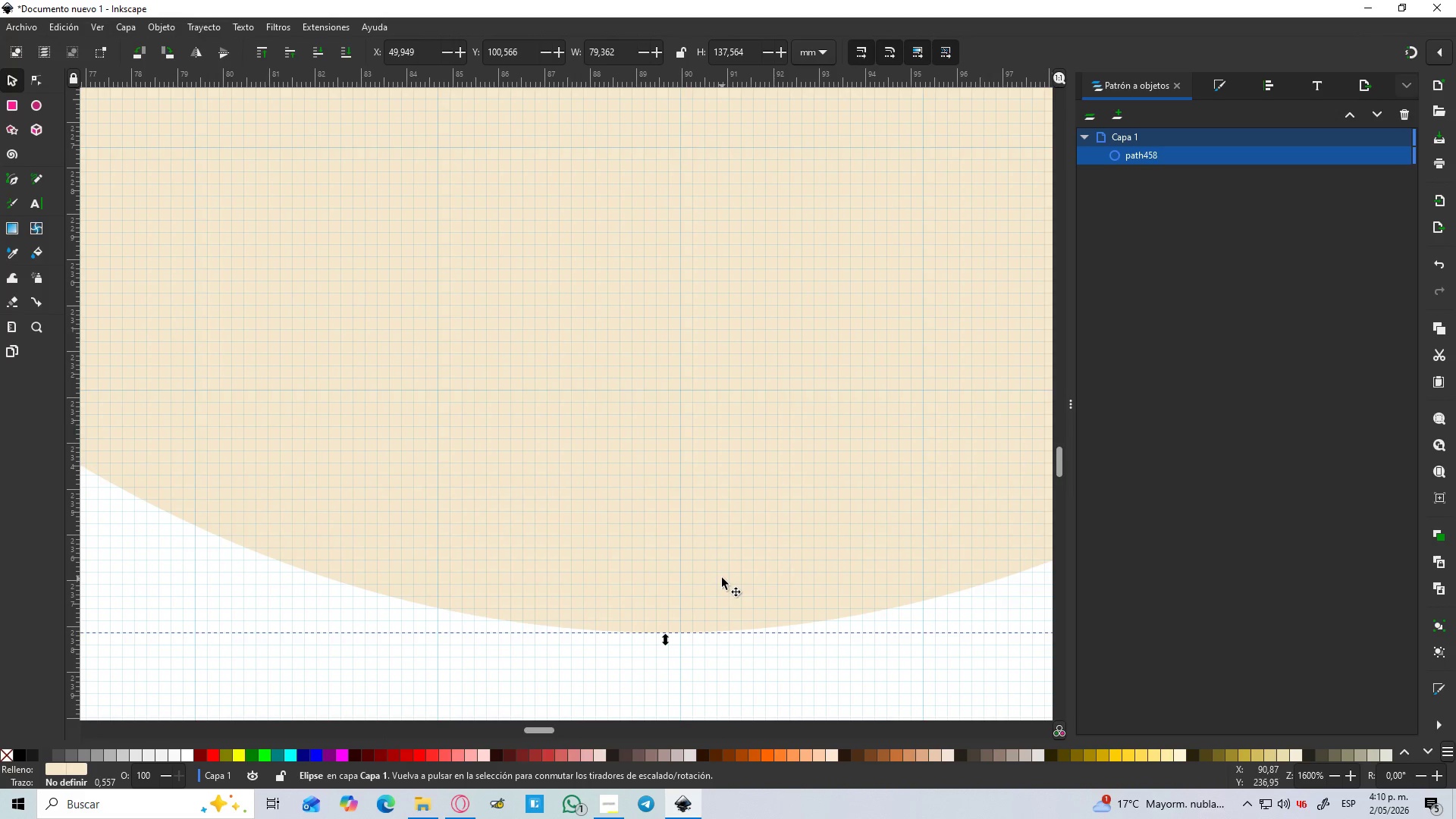 
hold_key(key=ControlLeft, duration=1.5)
left_click_drag(start_coordinate=[720, 577], to_coordinate=[738, 576])
 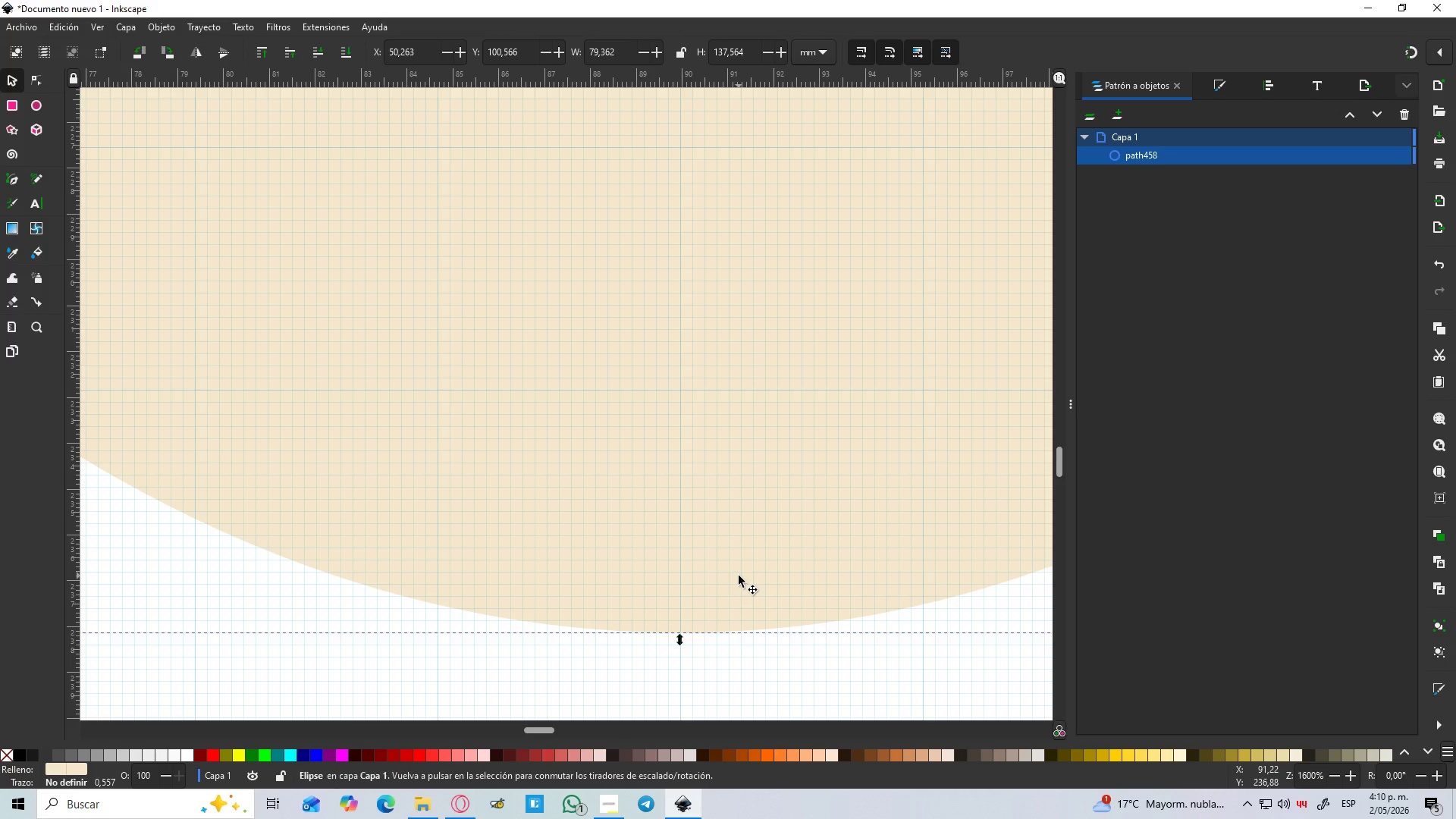 
key(Control+ControlLeft)
 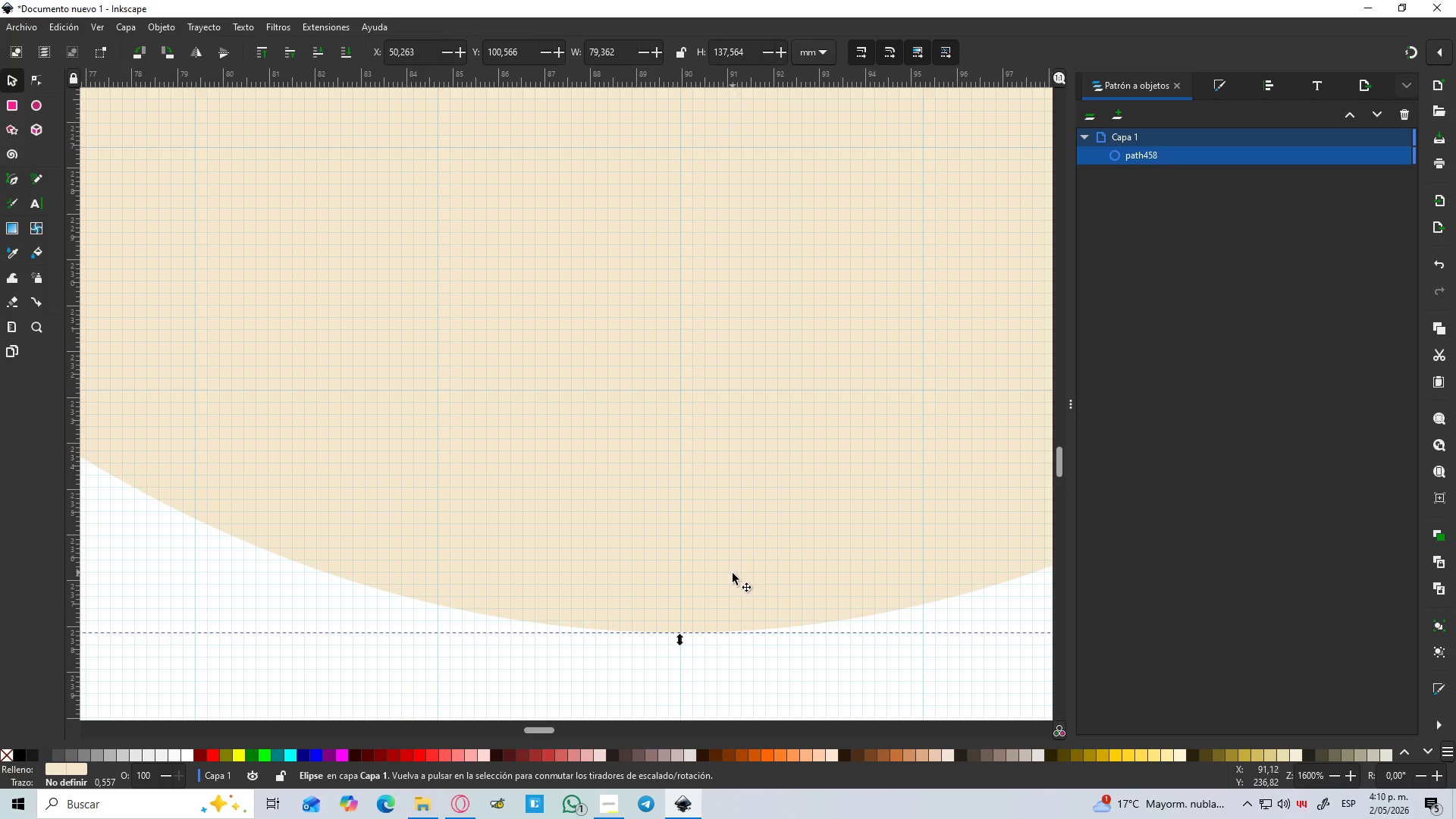 
hold_key(key=ControlLeft, duration=1.49)
scroll: coordinate [668, 637], scroll_direction: up, amount: 4.0
 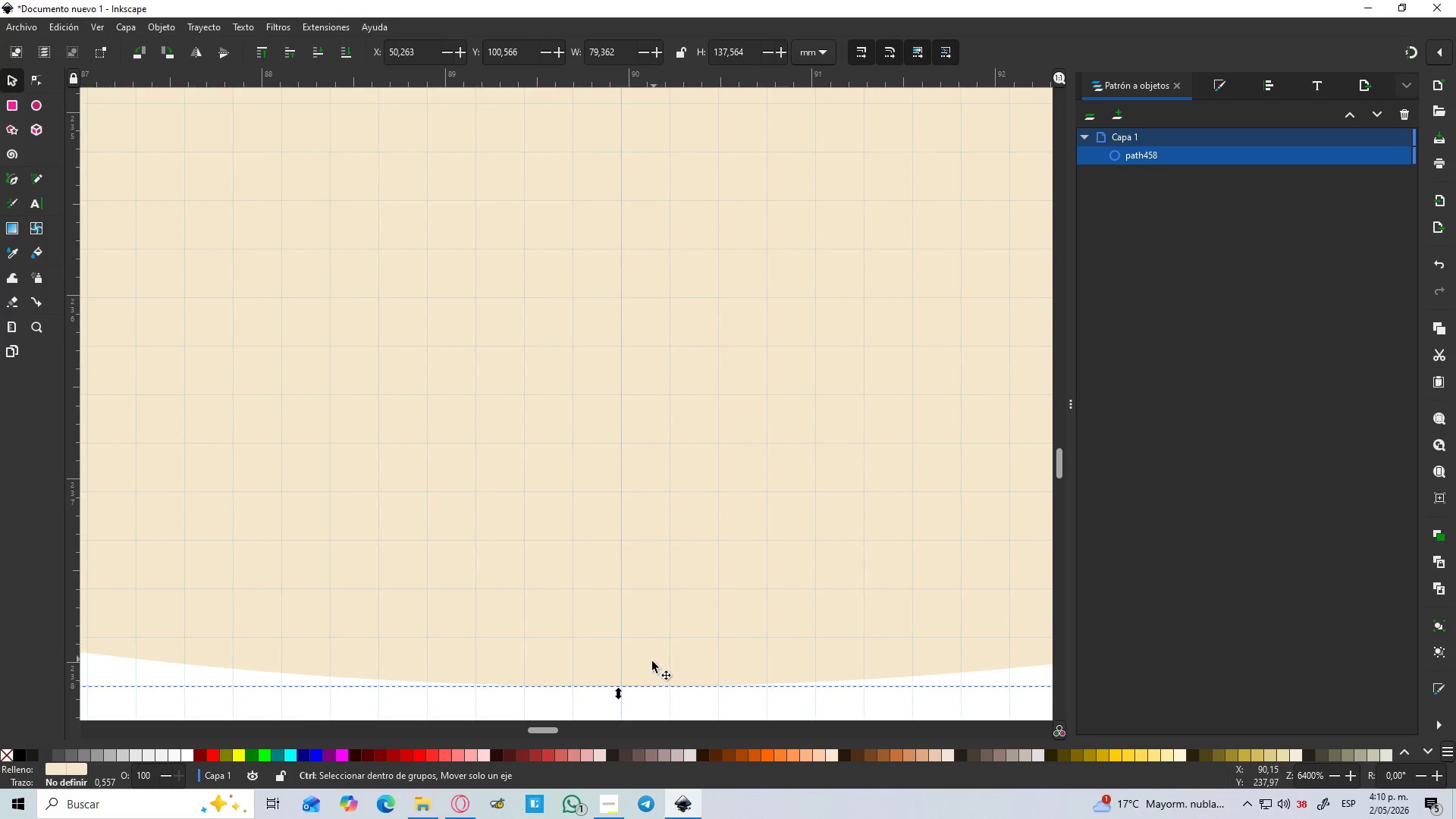 
left_click_drag(start_coordinate=[652, 662], to_coordinate=[656, 662])
 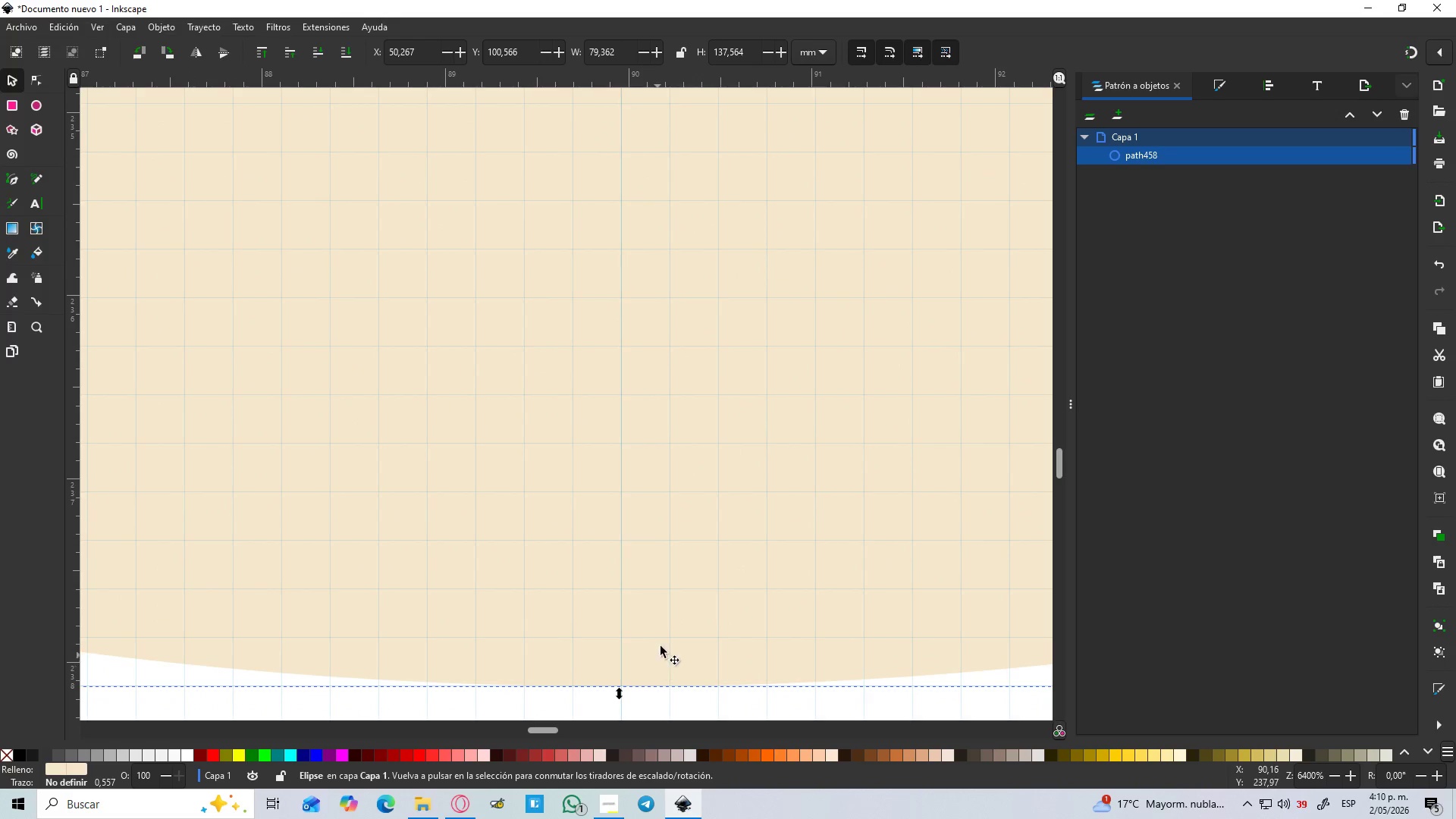 
hold_key(key=ControlLeft, duration=1.5)
scroll: coordinate [656, 573], scroll_direction: down, amount: 12.0
 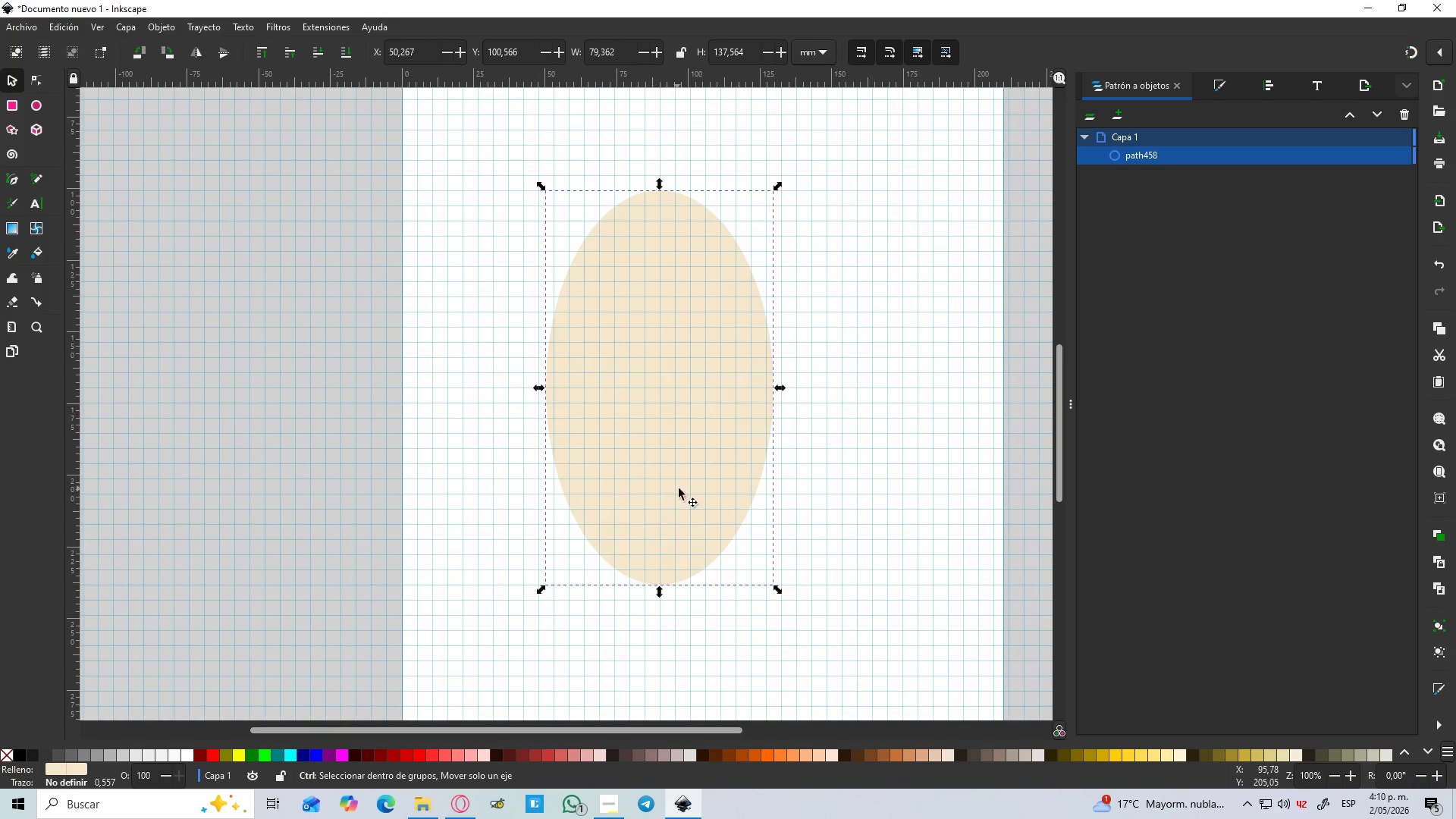 
hold_key(key=ControlLeft, duration=0.36)
 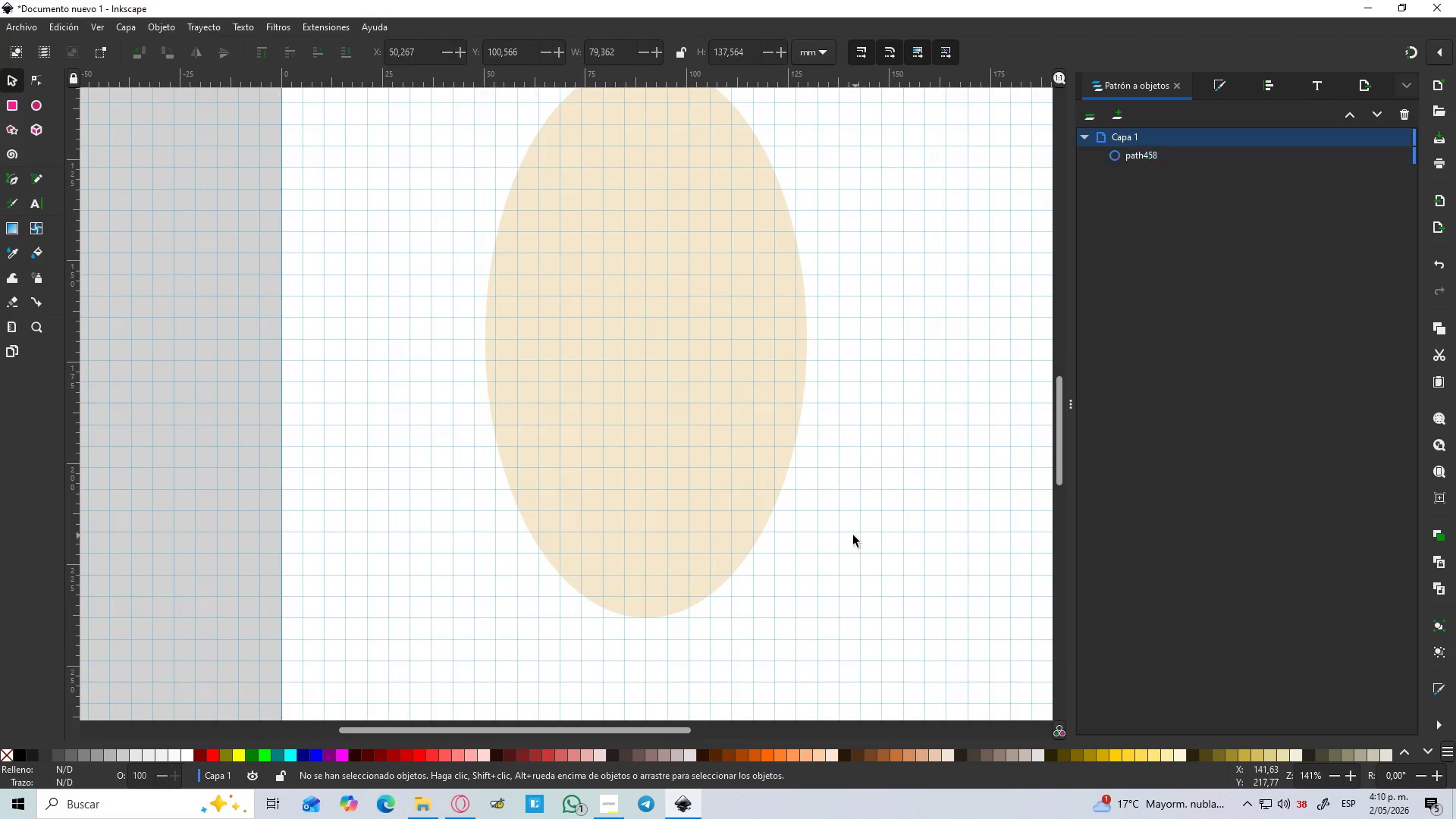 
hold_key(key=ControlLeft, duration=1.51)
 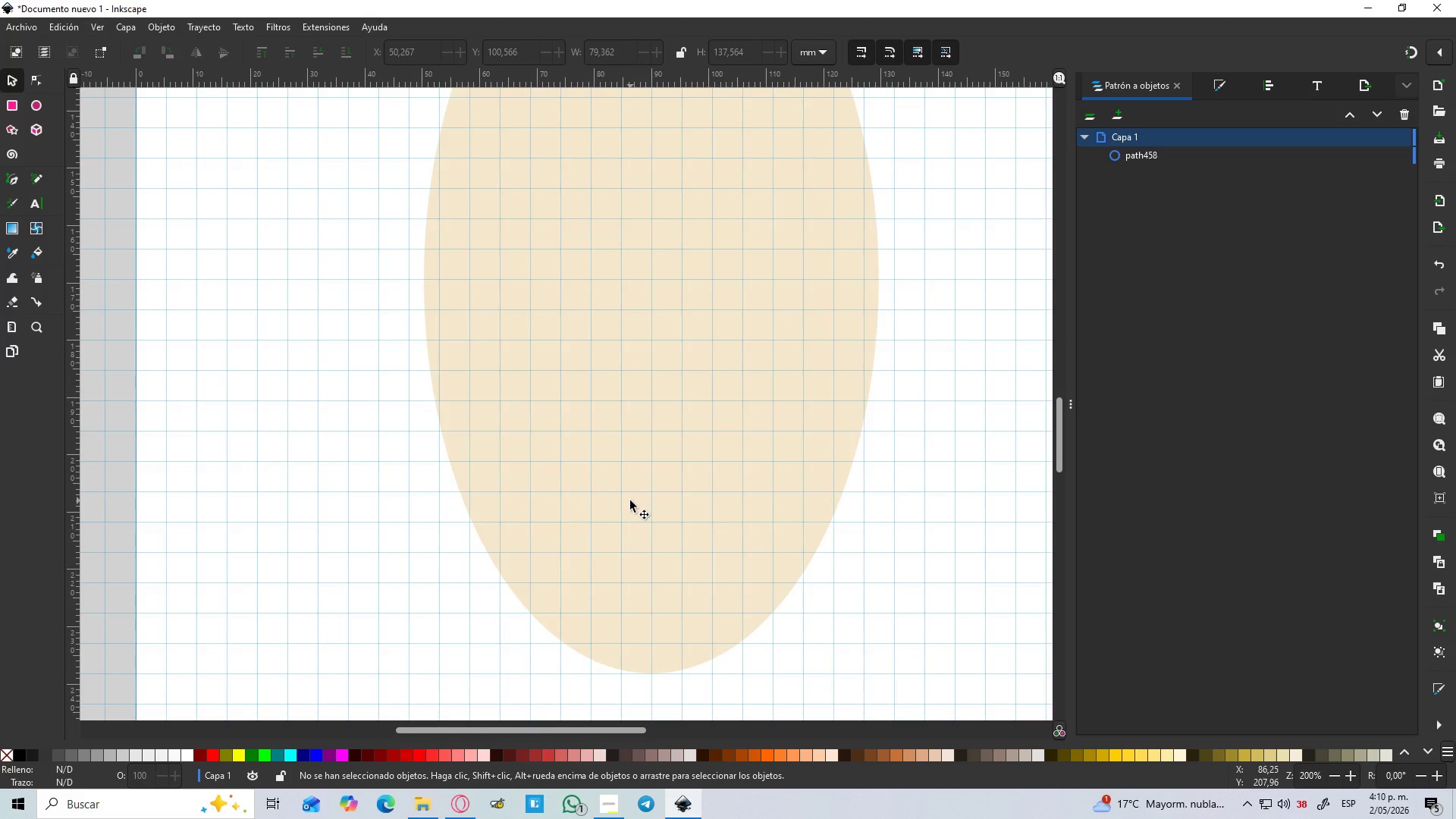 
scroll: coordinate [694, 504], scroll_direction: up, amount: 1.0
 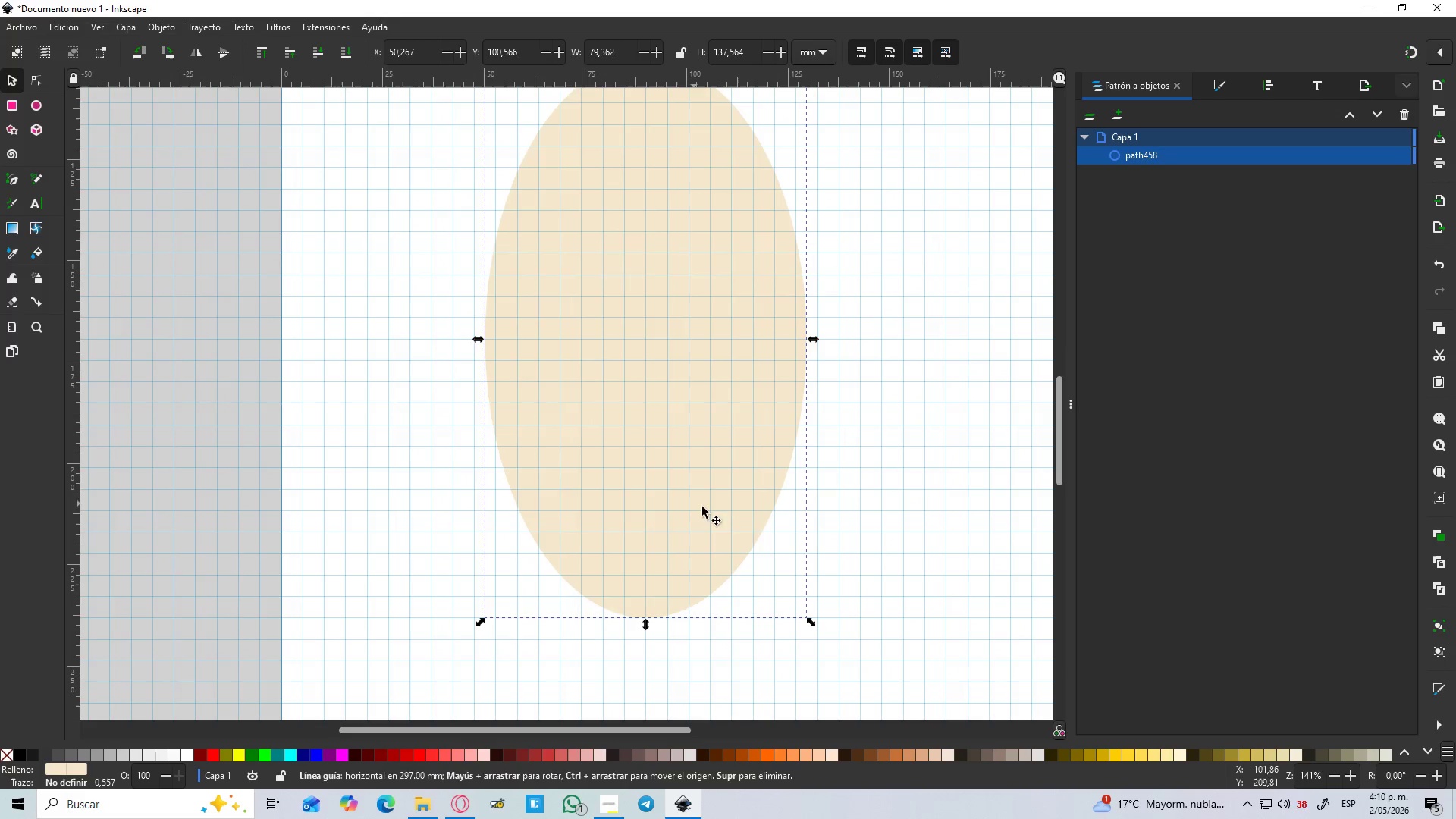 
left_click([855, 535])
 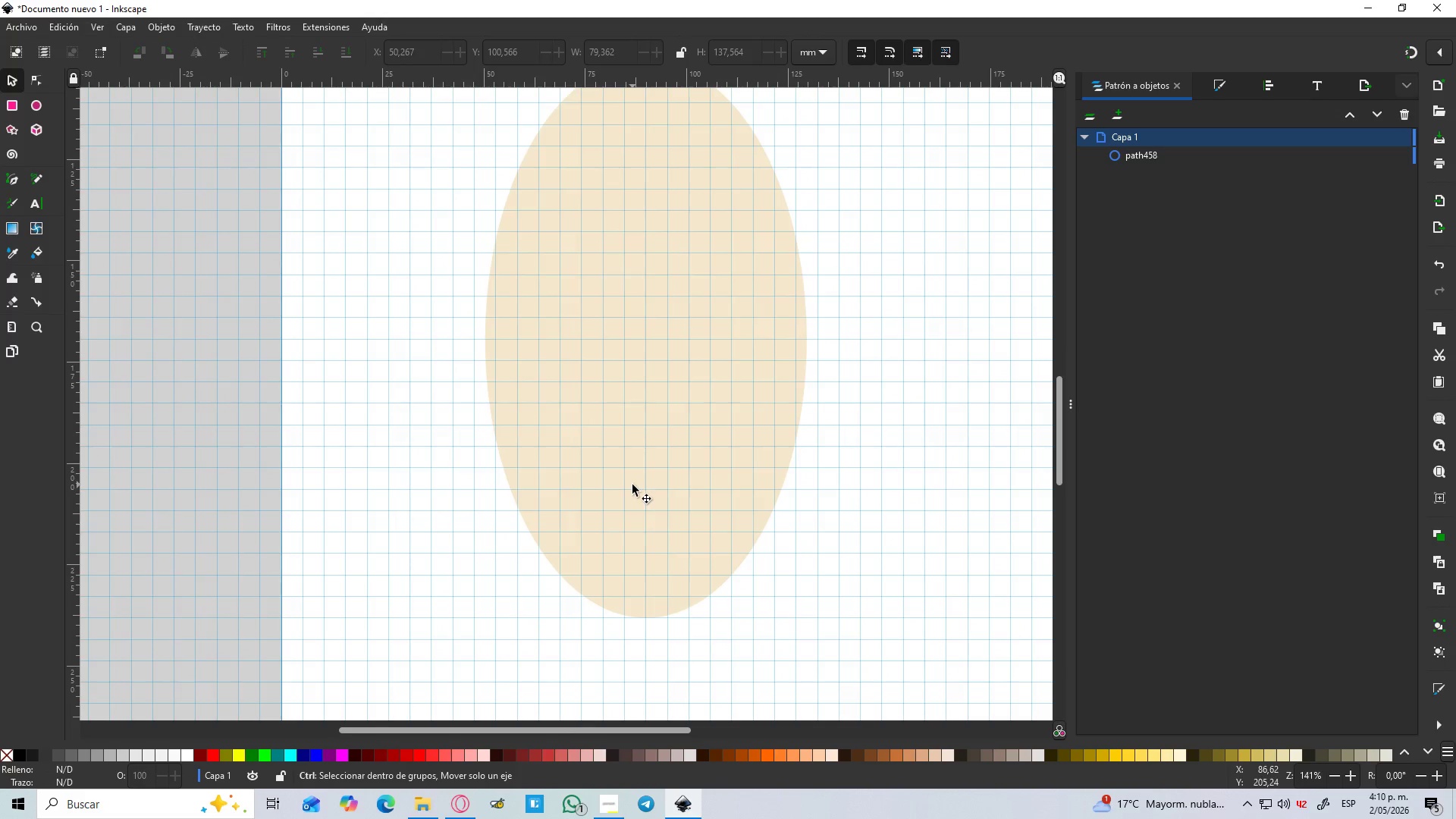 
key(Control+ControlLeft)
 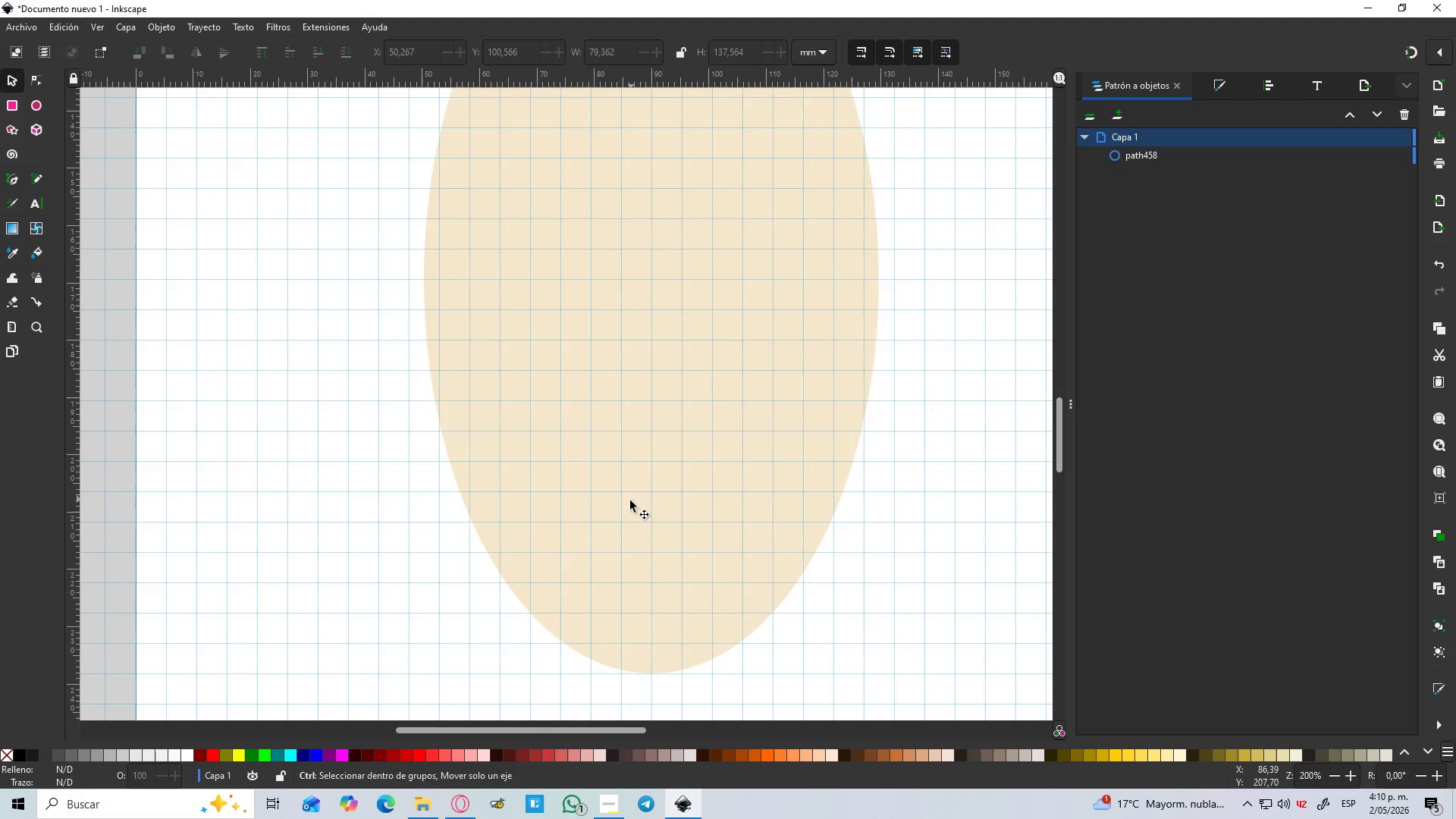 
key(Control+ControlLeft)
 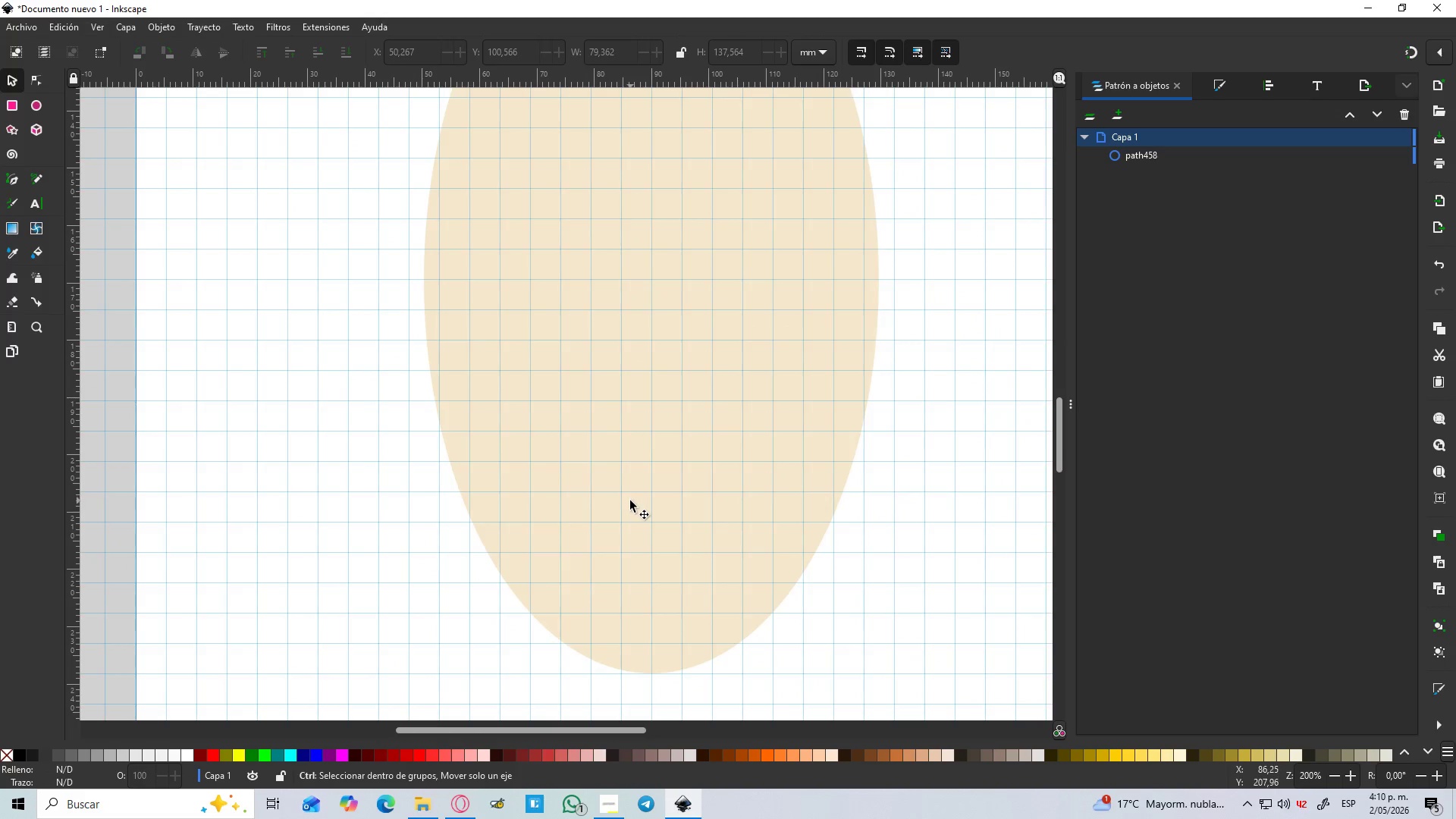 
key(Control+ControlLeft)
 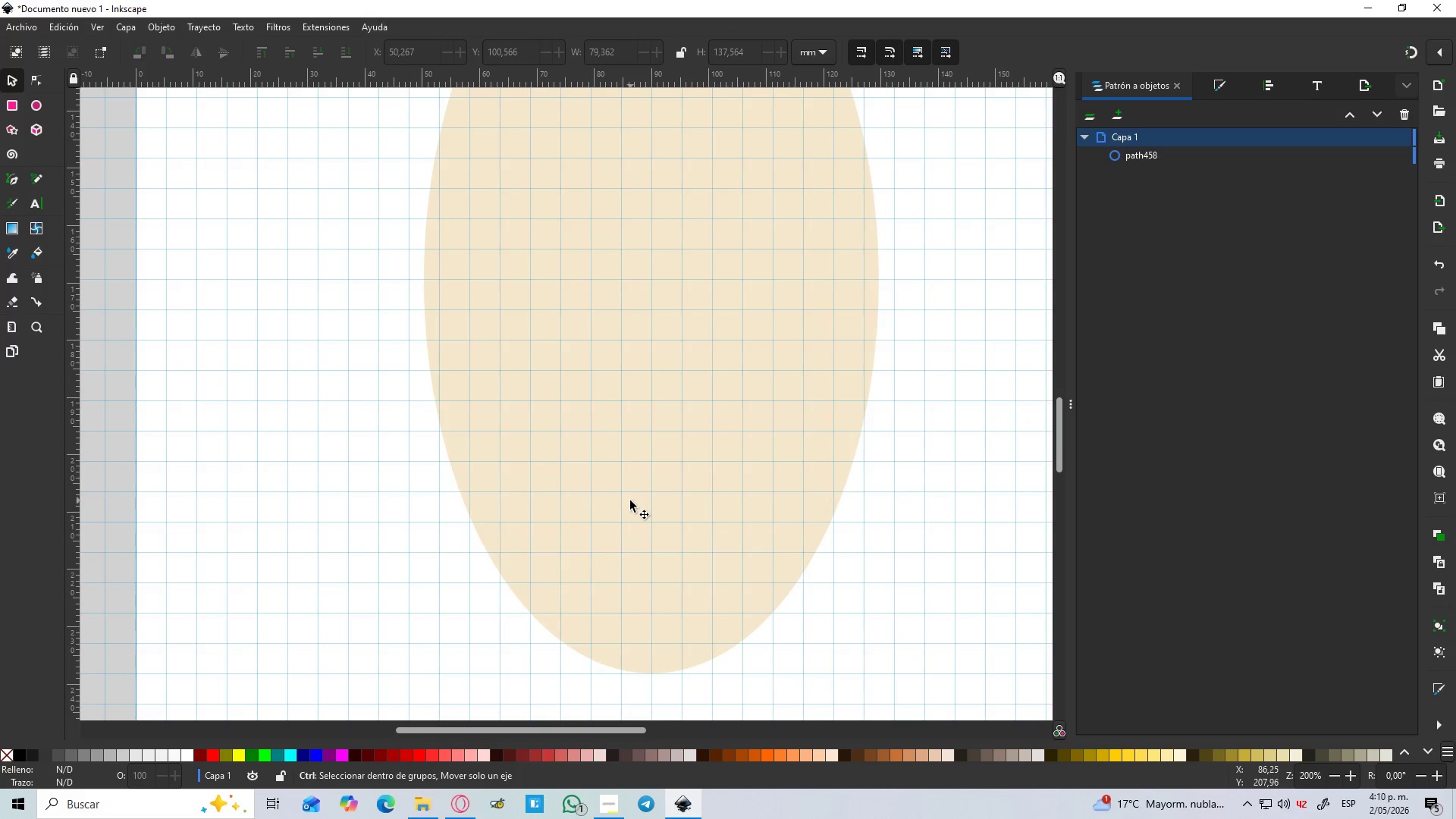 
key(Control+ControlLeft)
 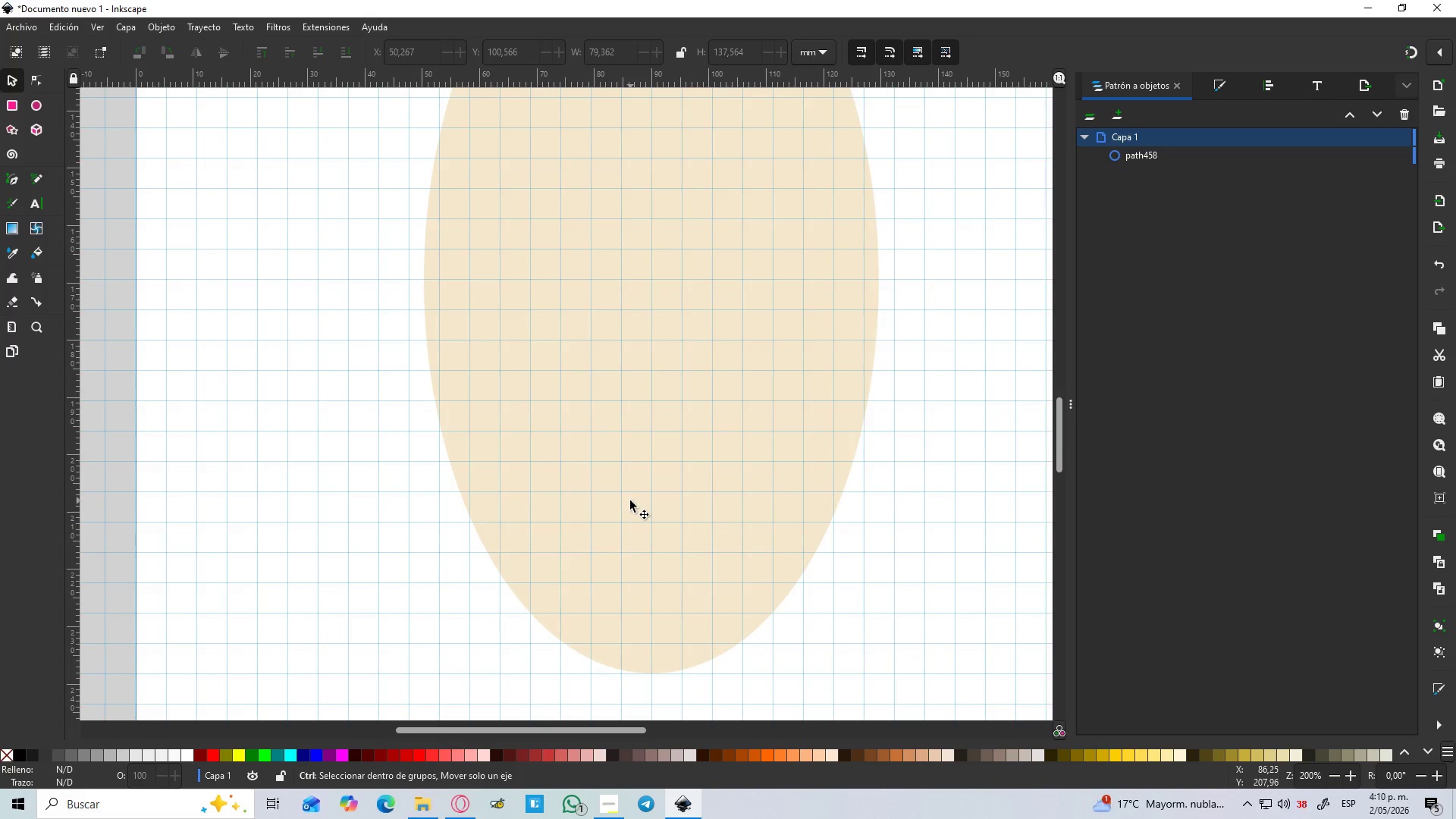 
scroll: coordinate [632, 485], scroll_direction: up, amount: 1.0
 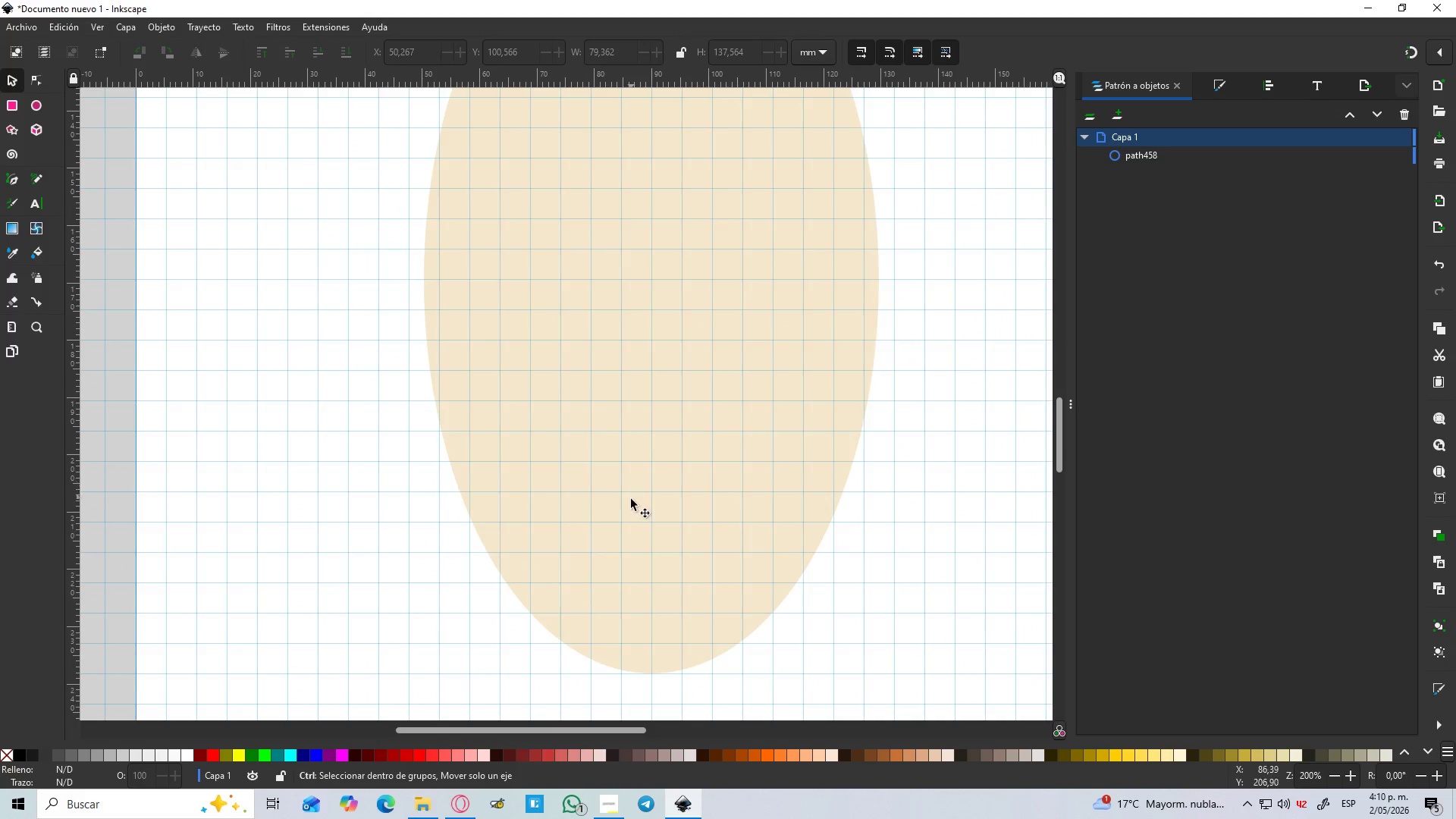 
key(Control+ControlLeft)
 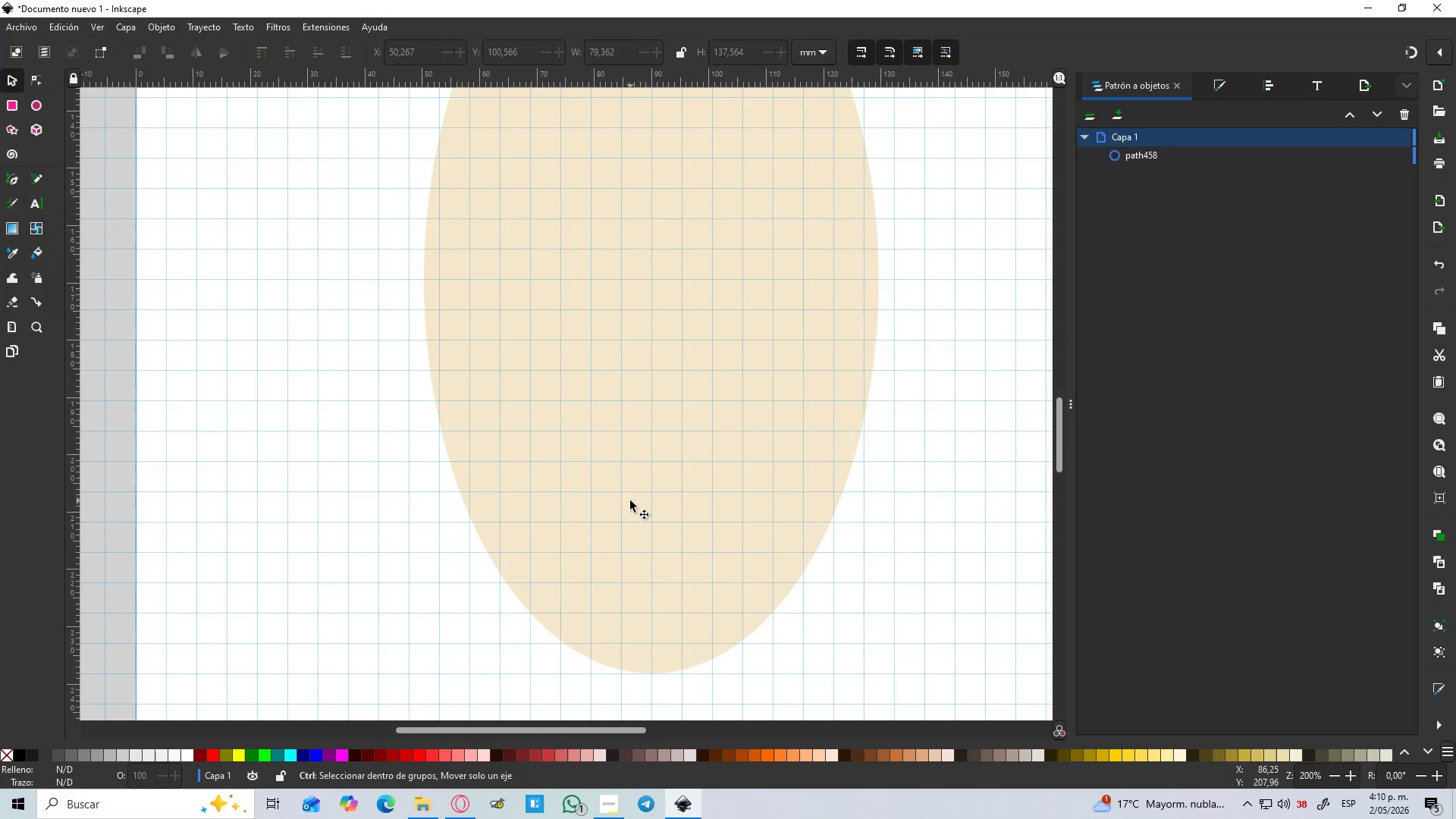 
hold_key(key=ControlLeft, duration=16.25)
 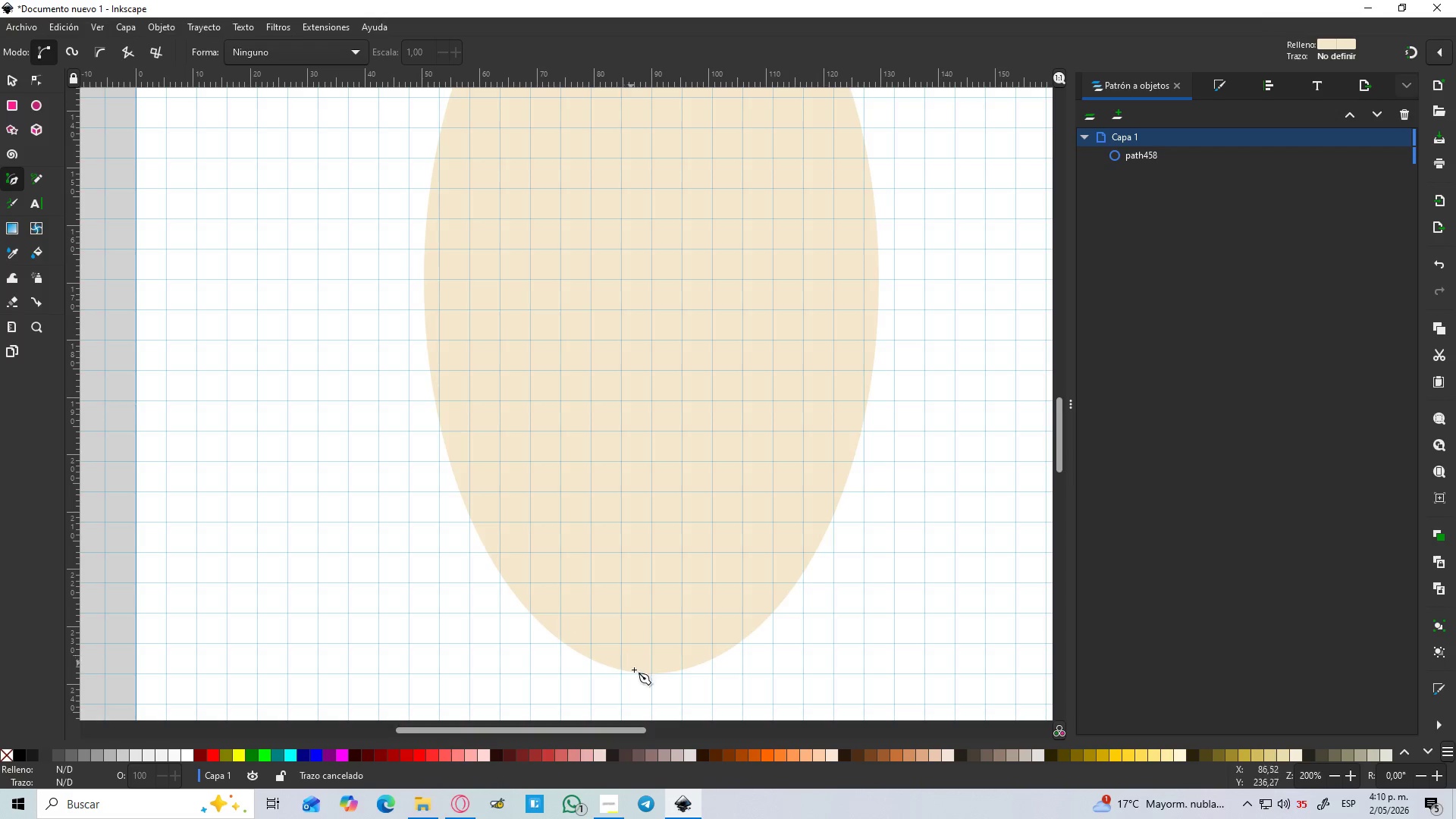 
key(B)
 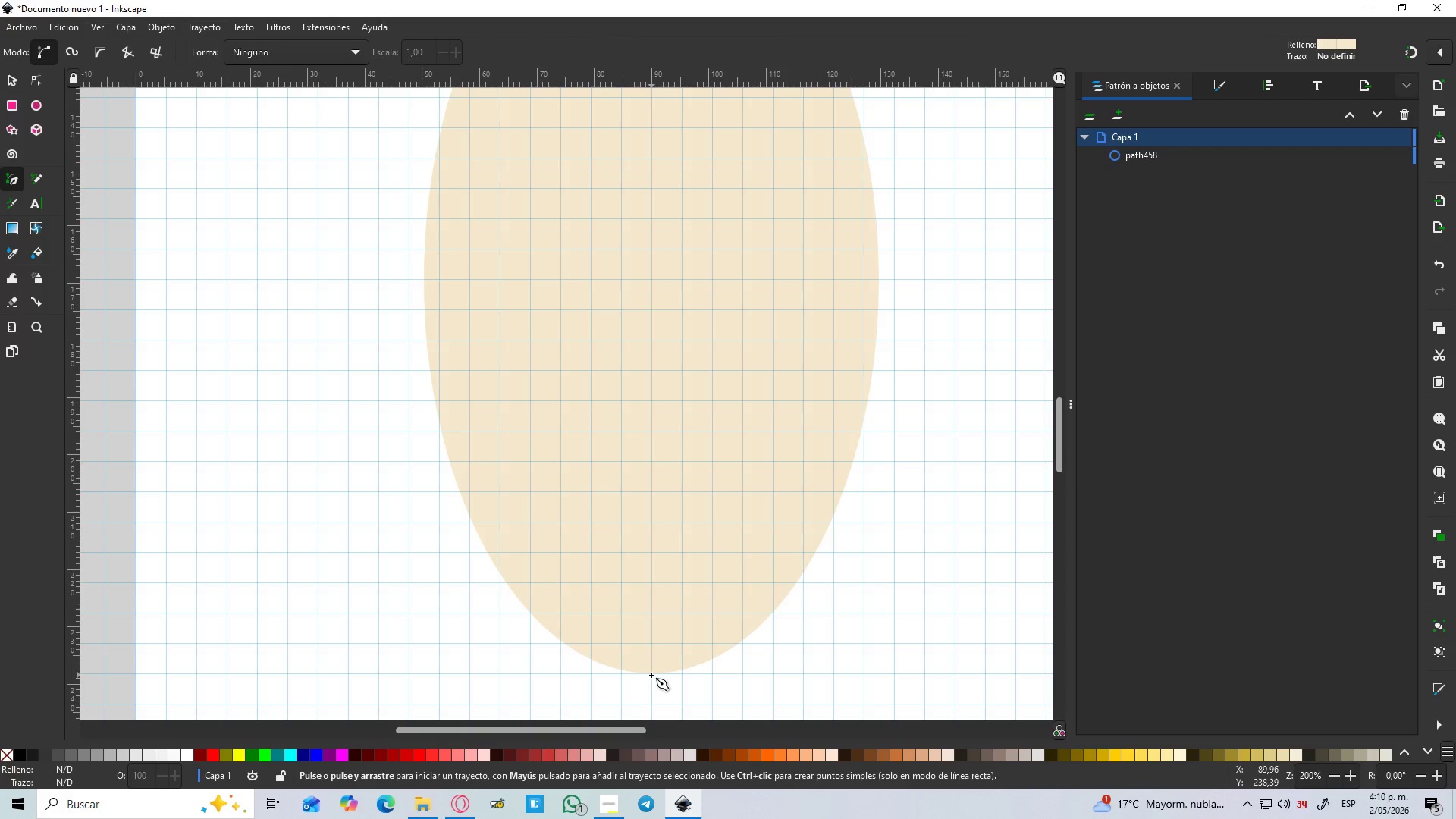 
left_click([651, 675])
 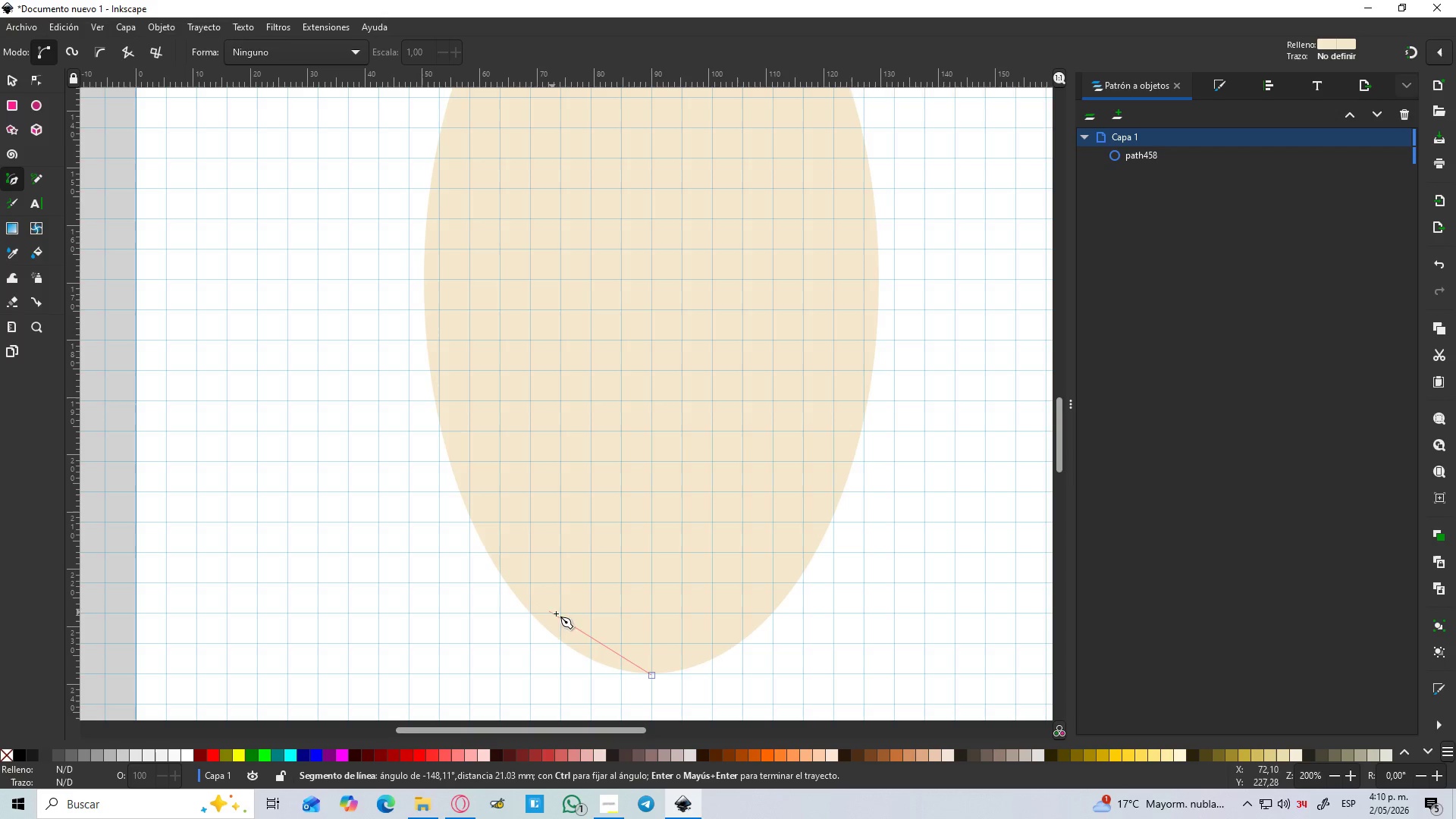 
key(Control+Z)
 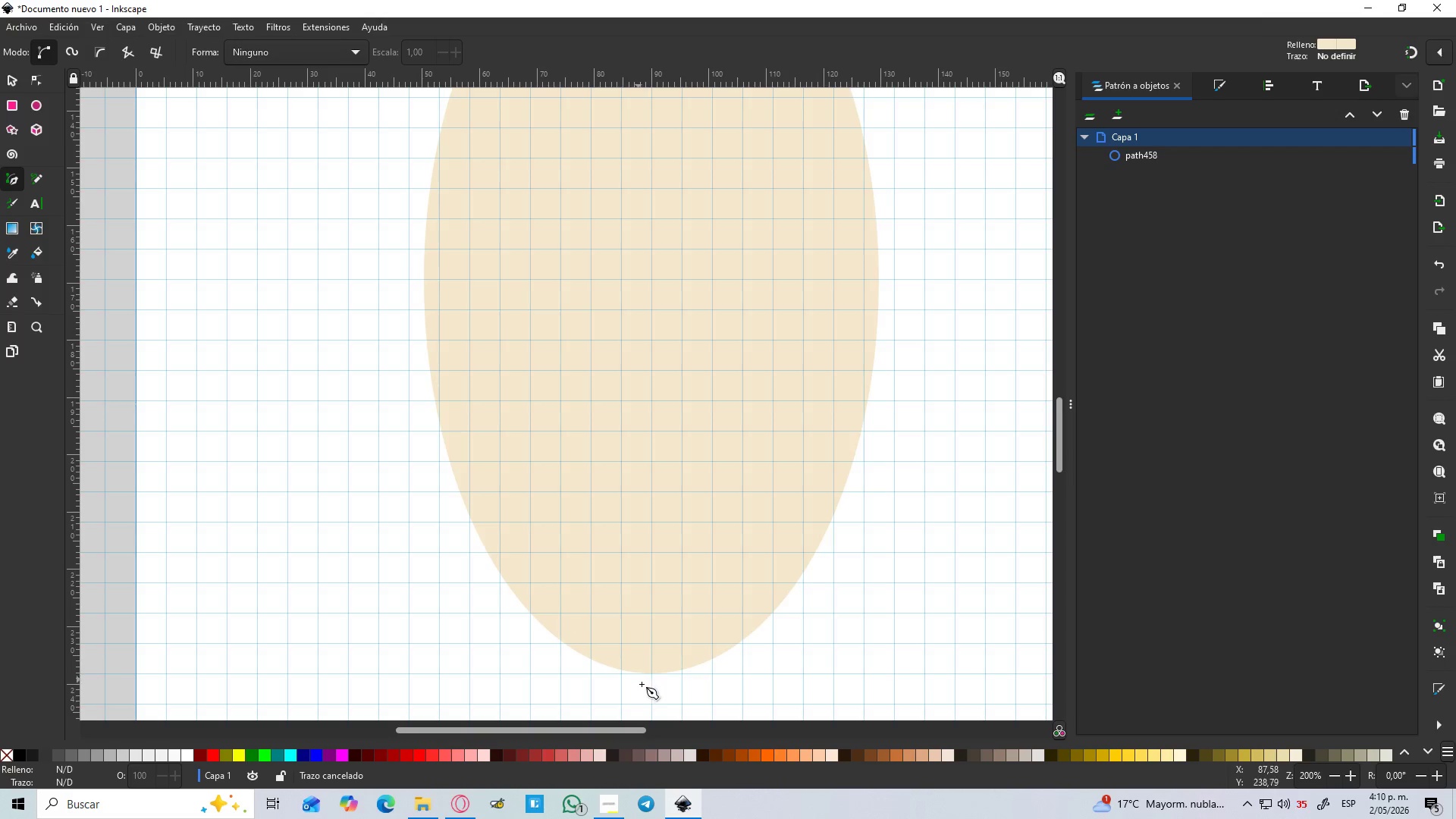 
mouse_move([635, 685])
 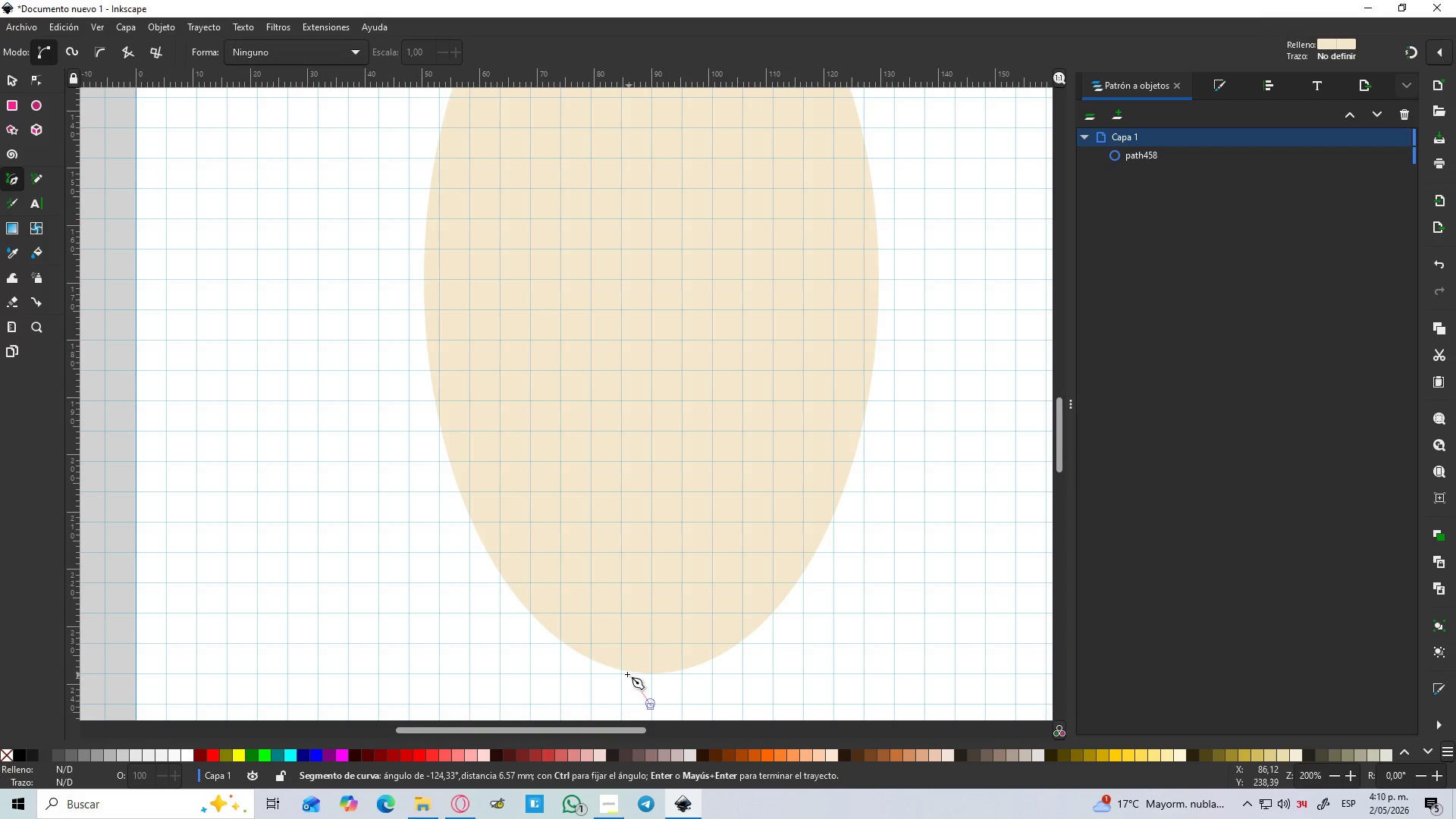 
hold_key(key=ControlLeft, duration=0.53)
scroll: coordinate [628, 679], scroll_direction: up, amount: 3.0
 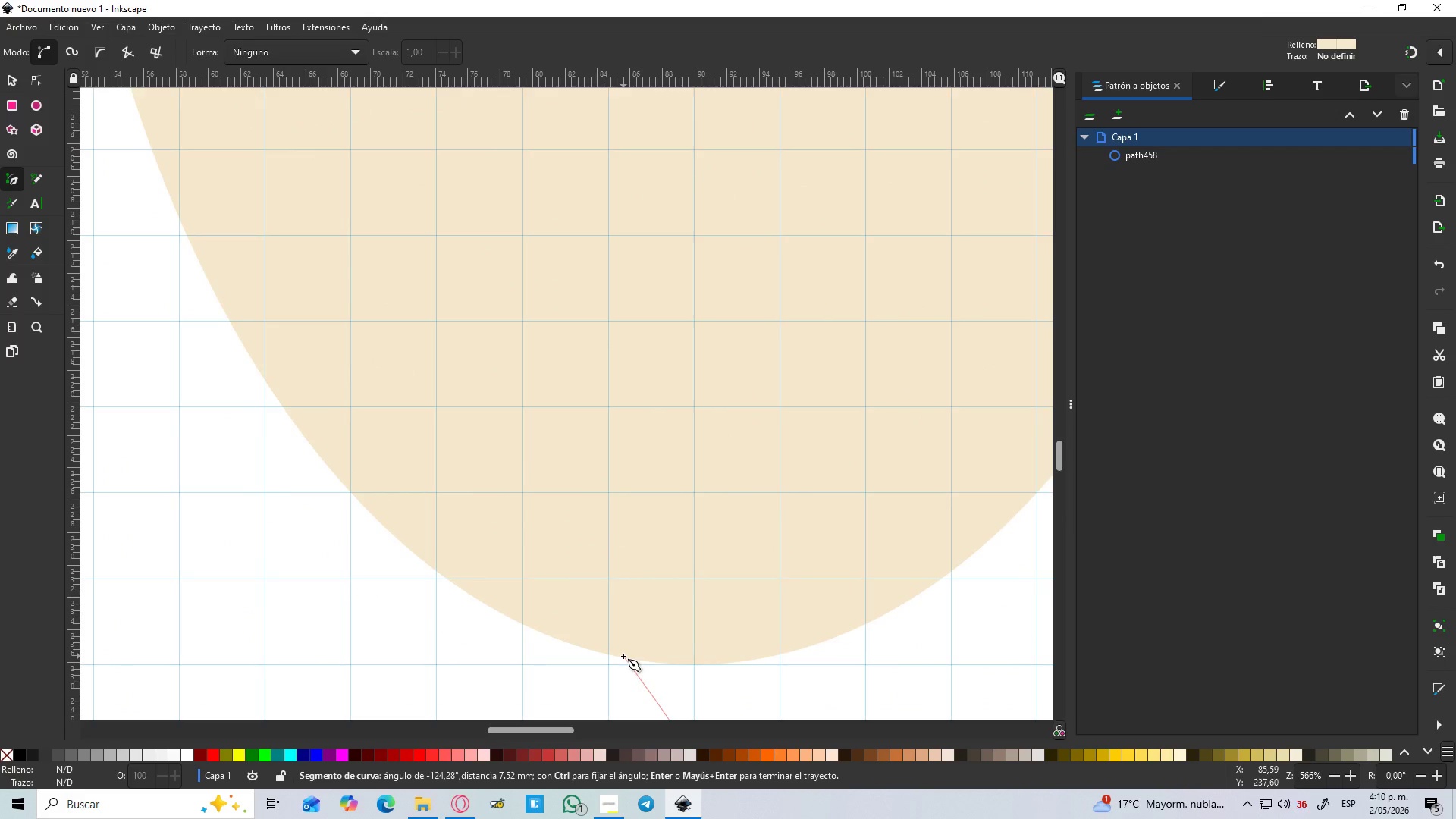 
scroll: coordinate [623, 653], scroll_direction: down, amount: 2.0
 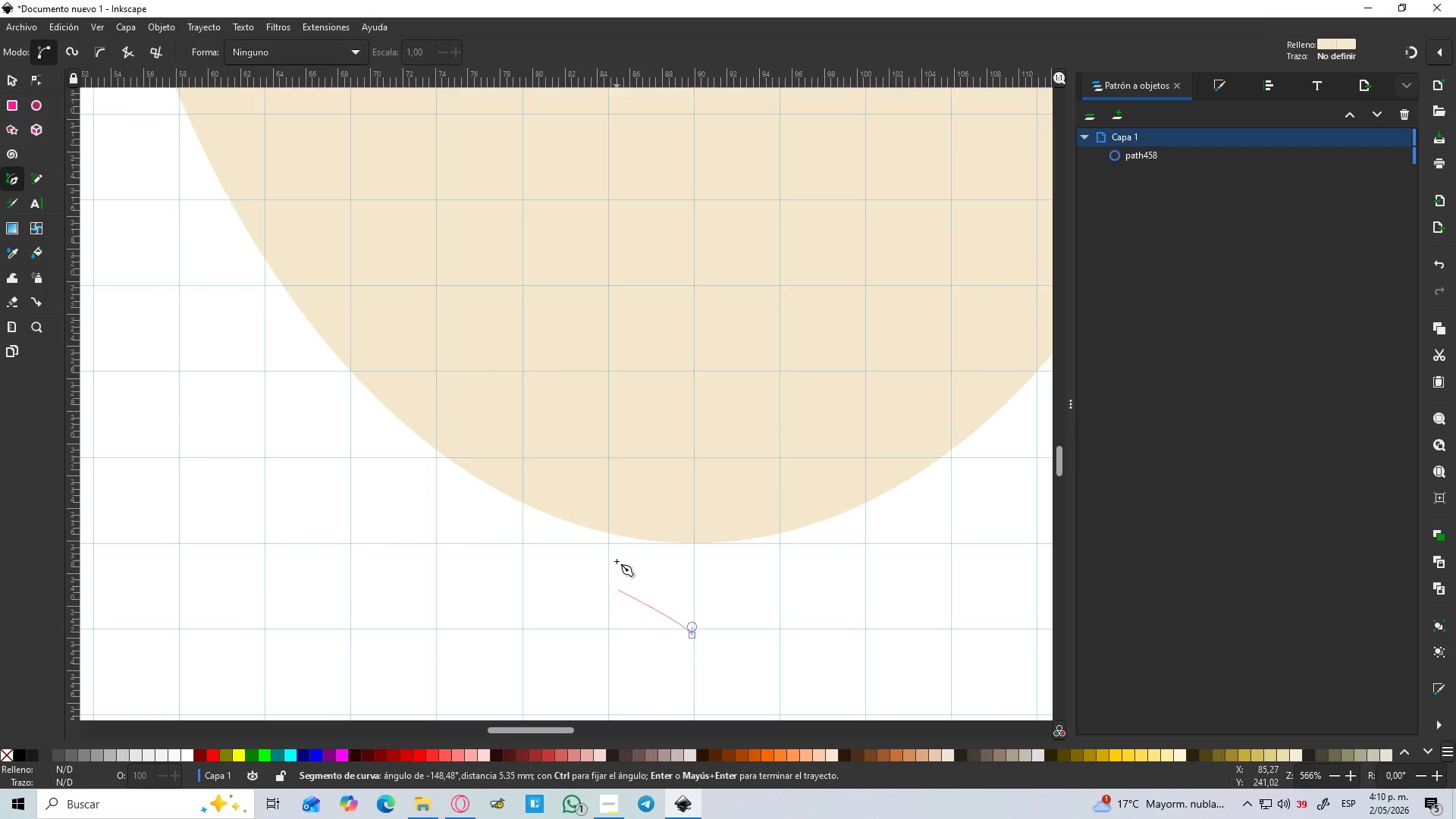 
scroll: coordinate [612, 556], scroll_direction: up, amount: 1.0
 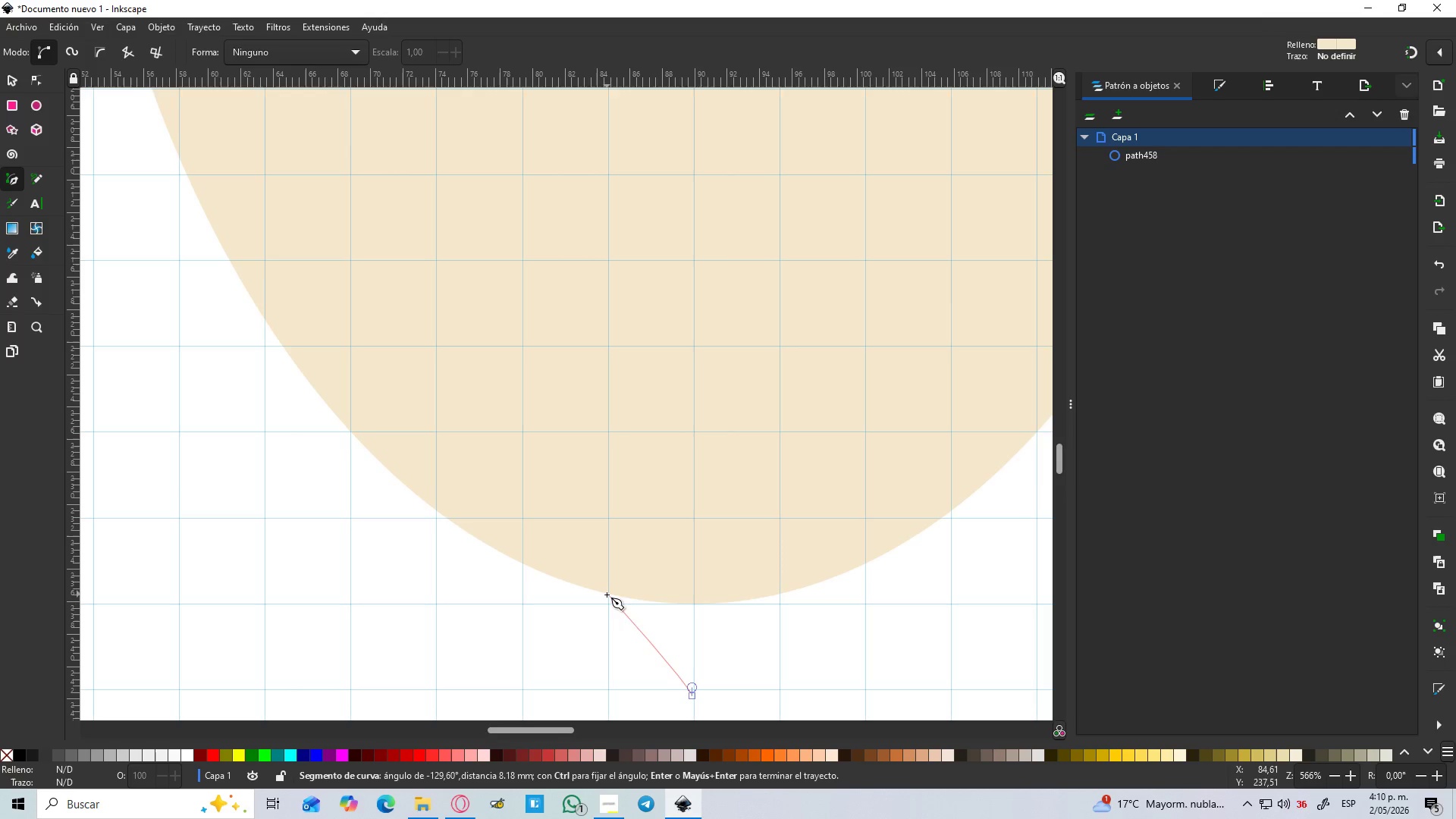 
left_click_drag(start_coordinate=[607, 593], to_coordinate=[522, 560])
 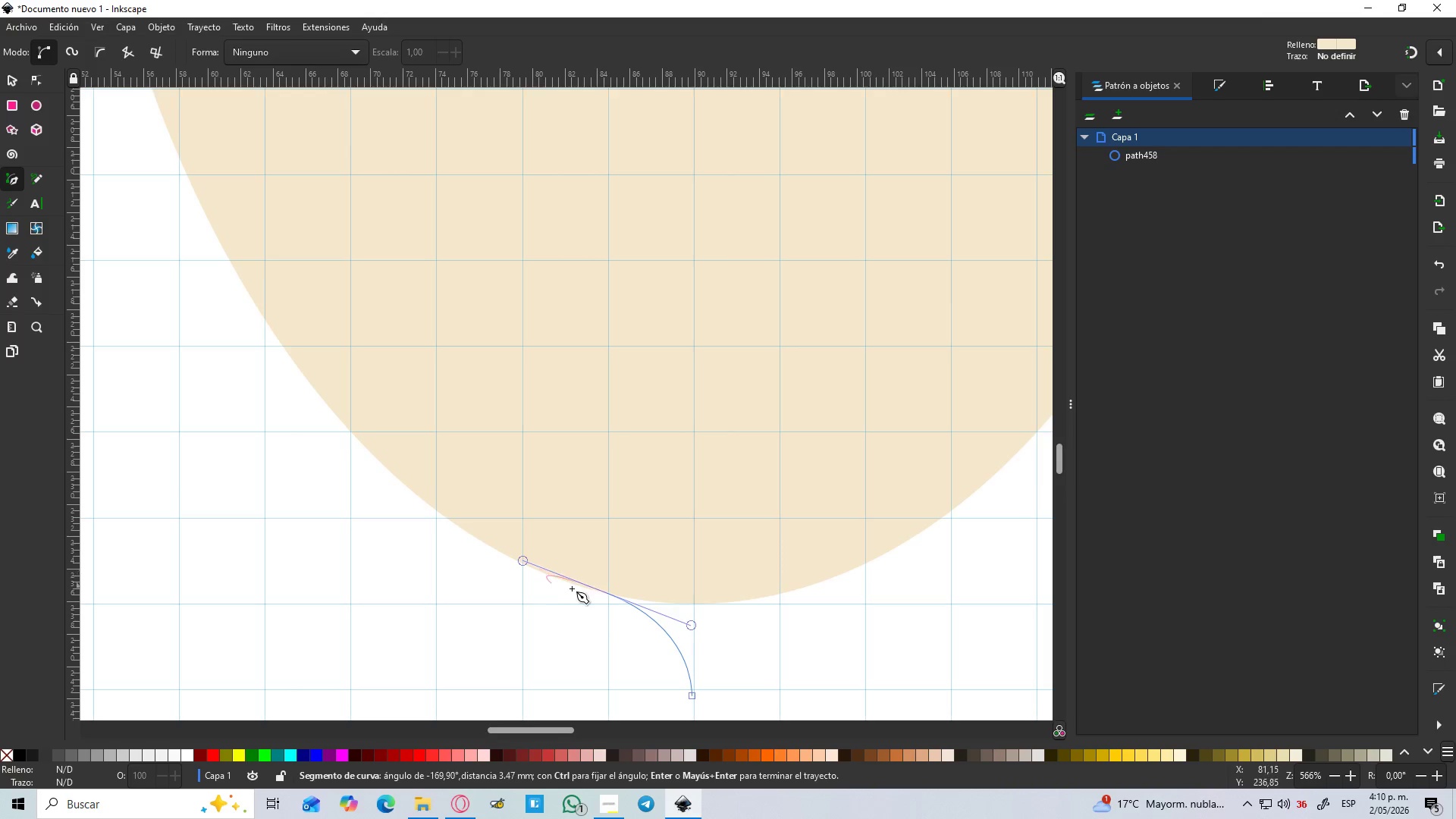 
key(Shift+L)
 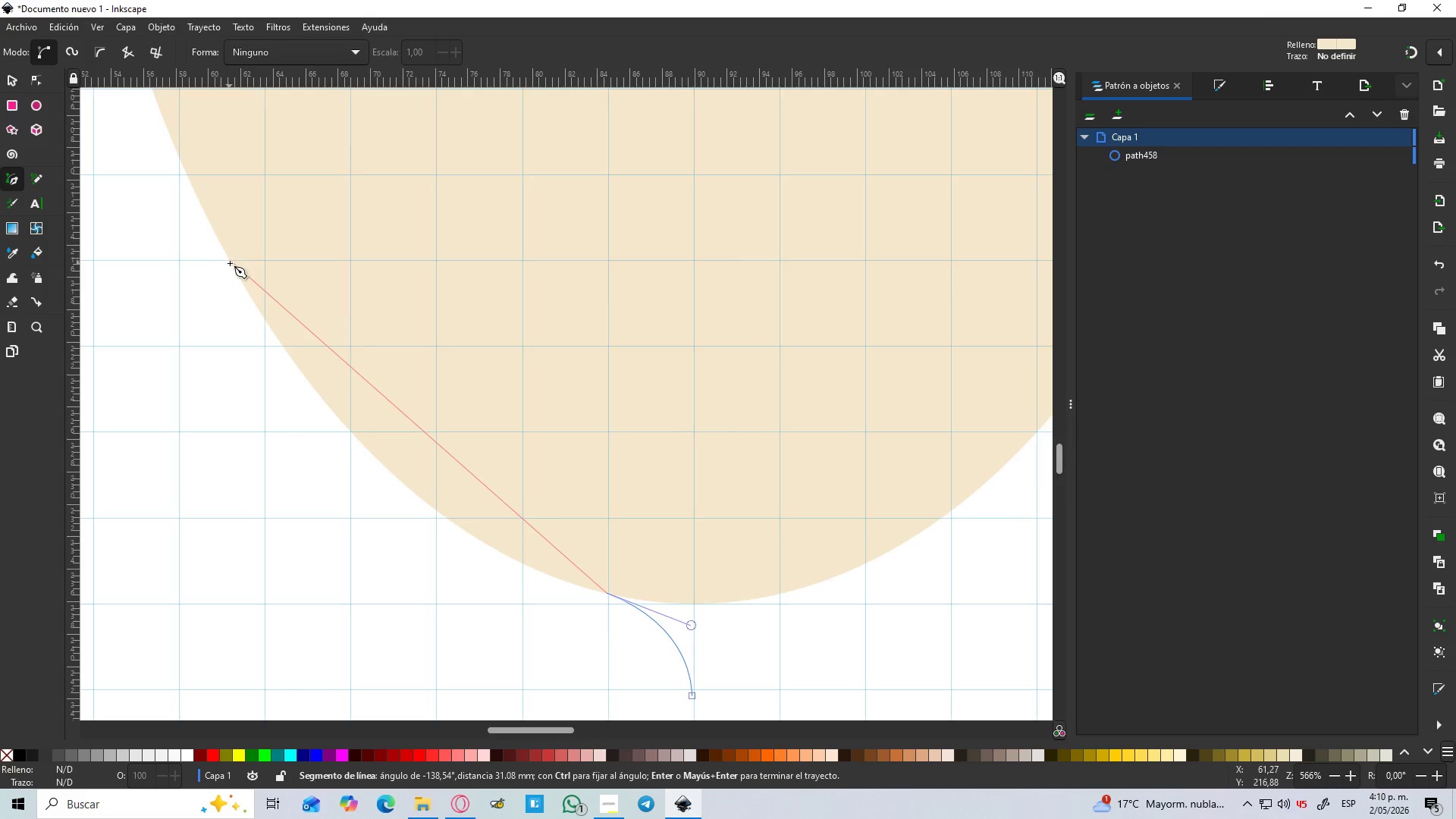 
hold_key(key=ControlLeft, duration=0.47)
scroll: coordinate [232, 263], scroll_direction: down, amount: 2.0
 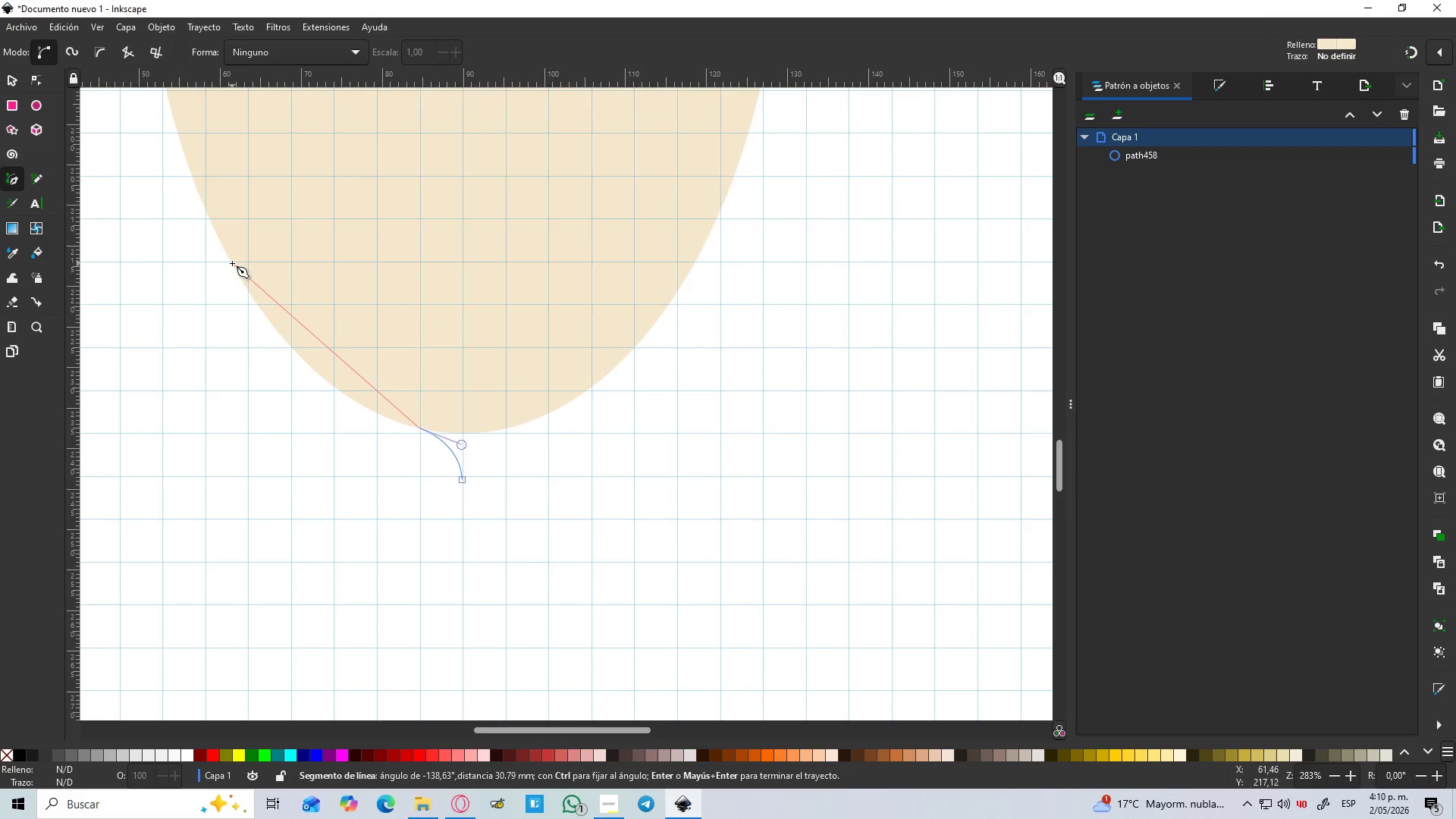 
left_click_drag(start_coordinate=[232, 263], to_coordinate=[153, 118])
 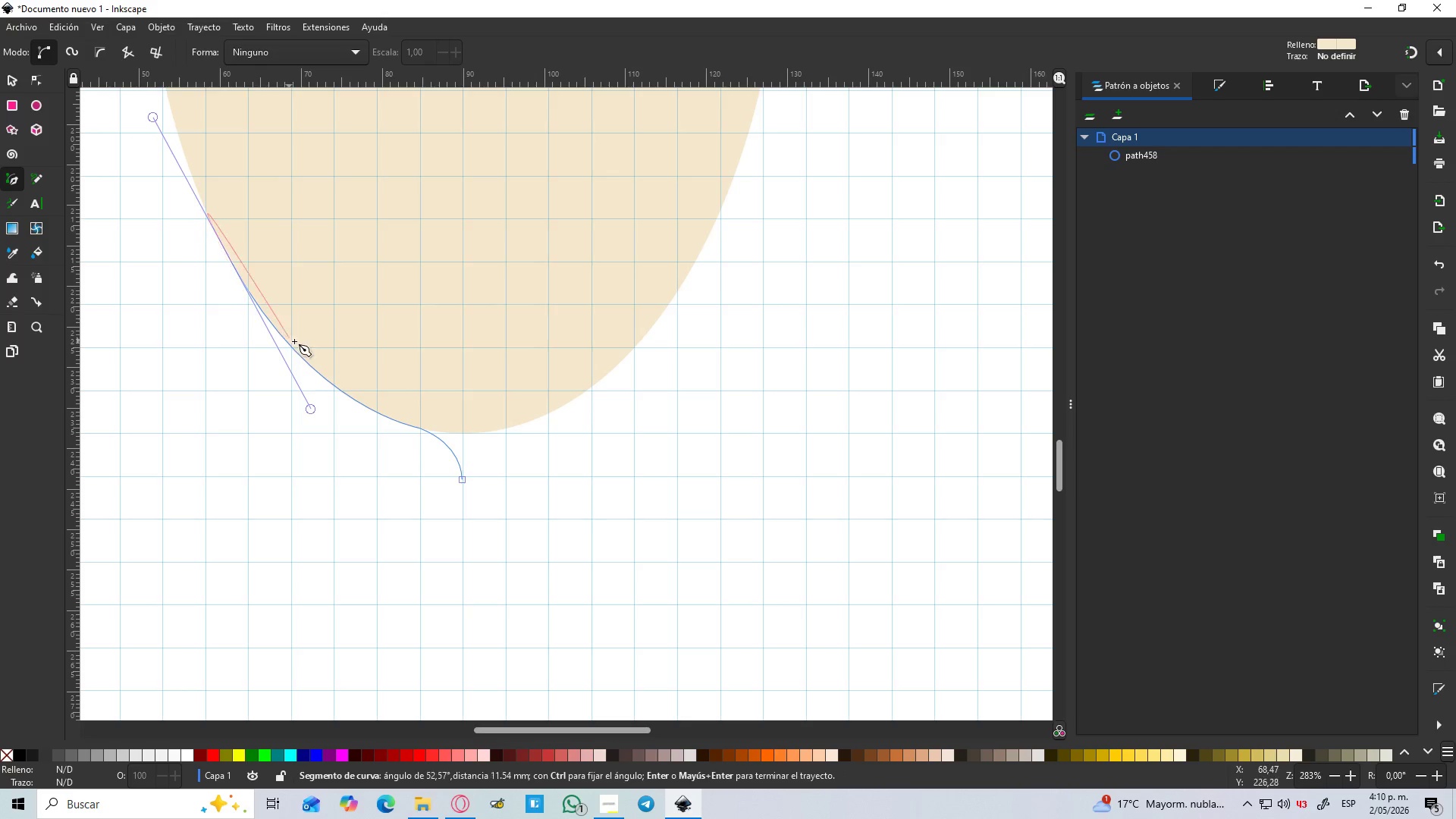 
hold_key(key=Space, duration=0.64)
 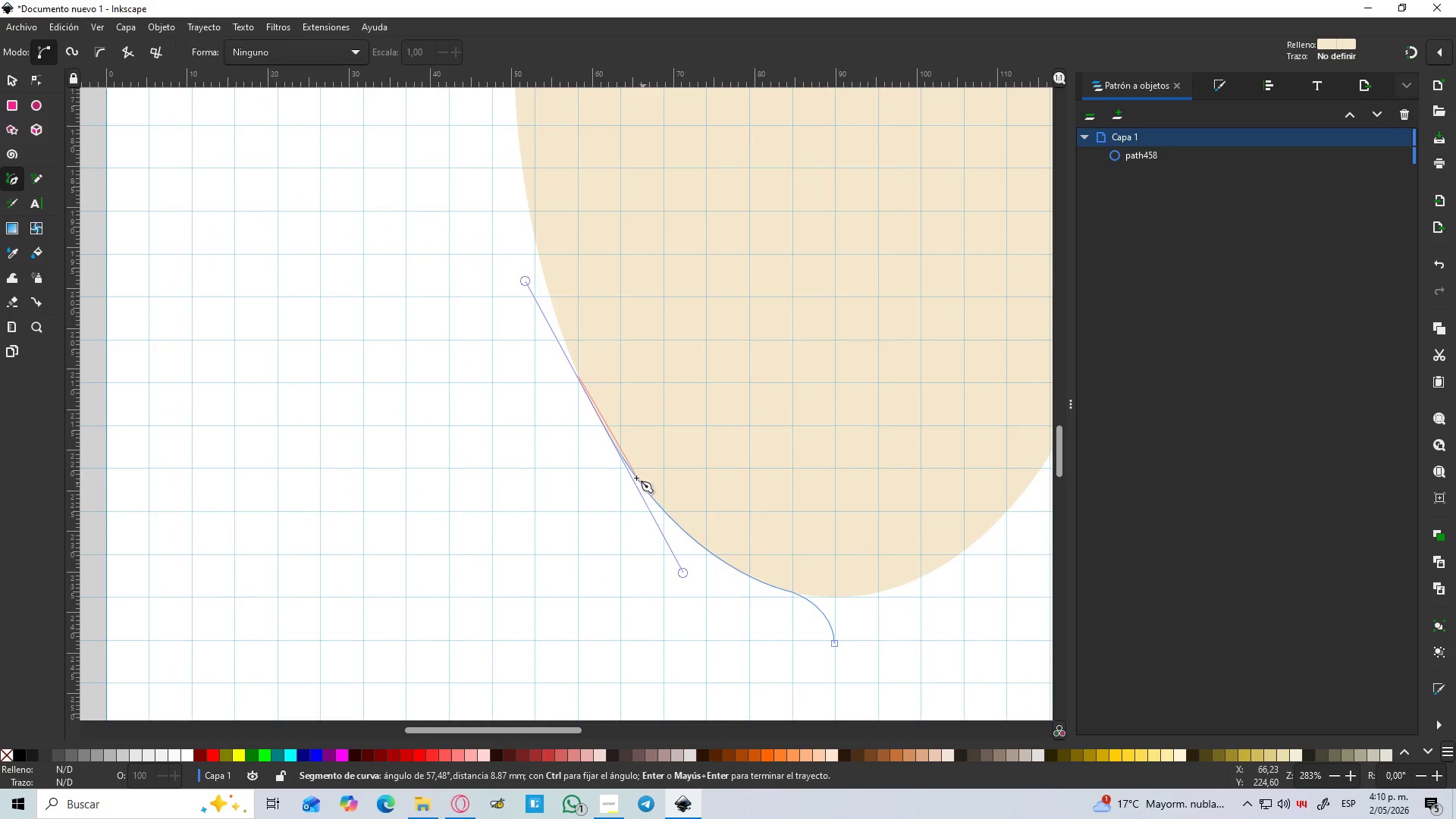 
hold_key(key=ShiftLeft, duration=0.86)
scroll: coordinate [585, 410], scroll_direction: up, amount: 3.0
 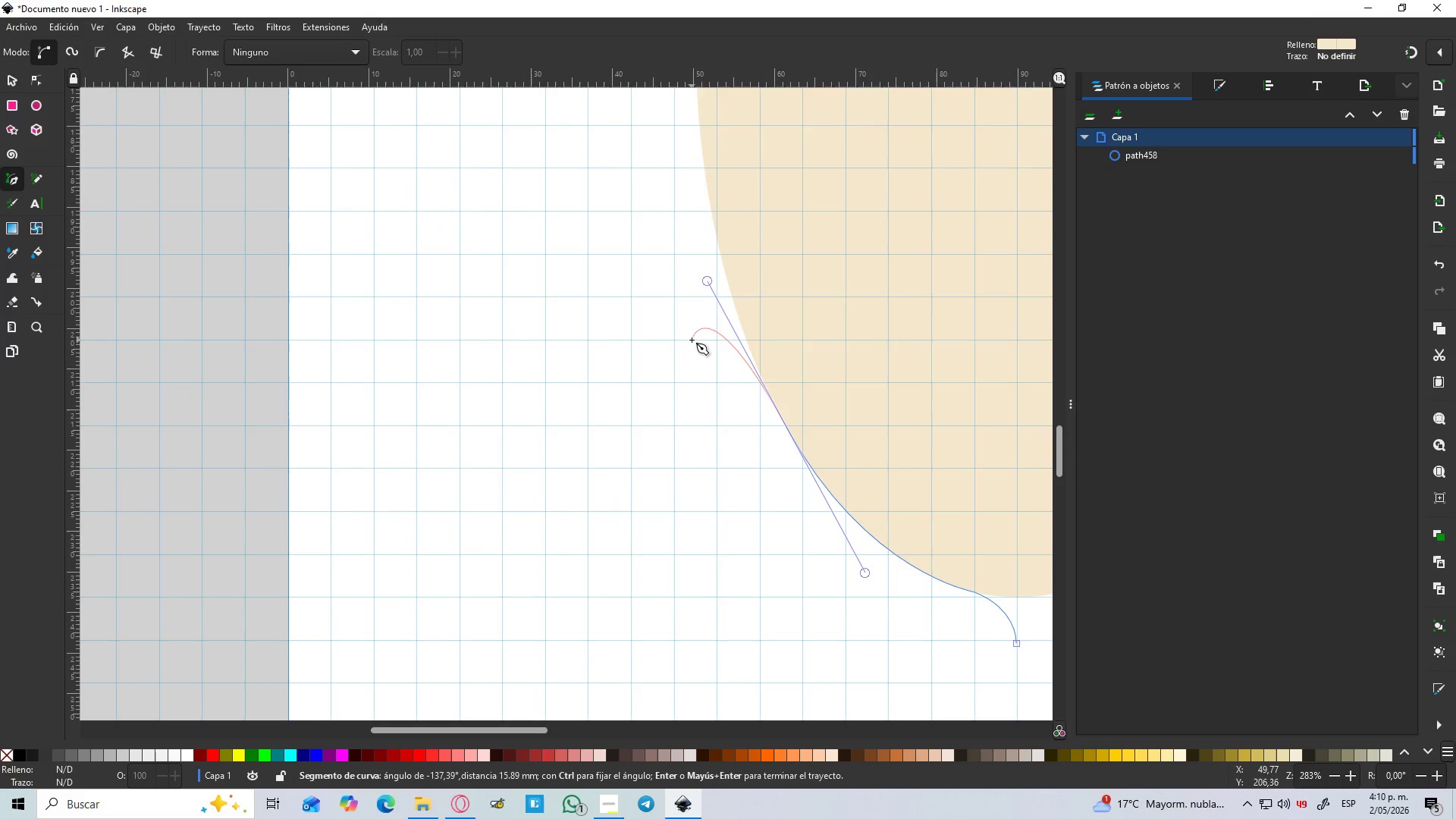 
key(Shift+L)
 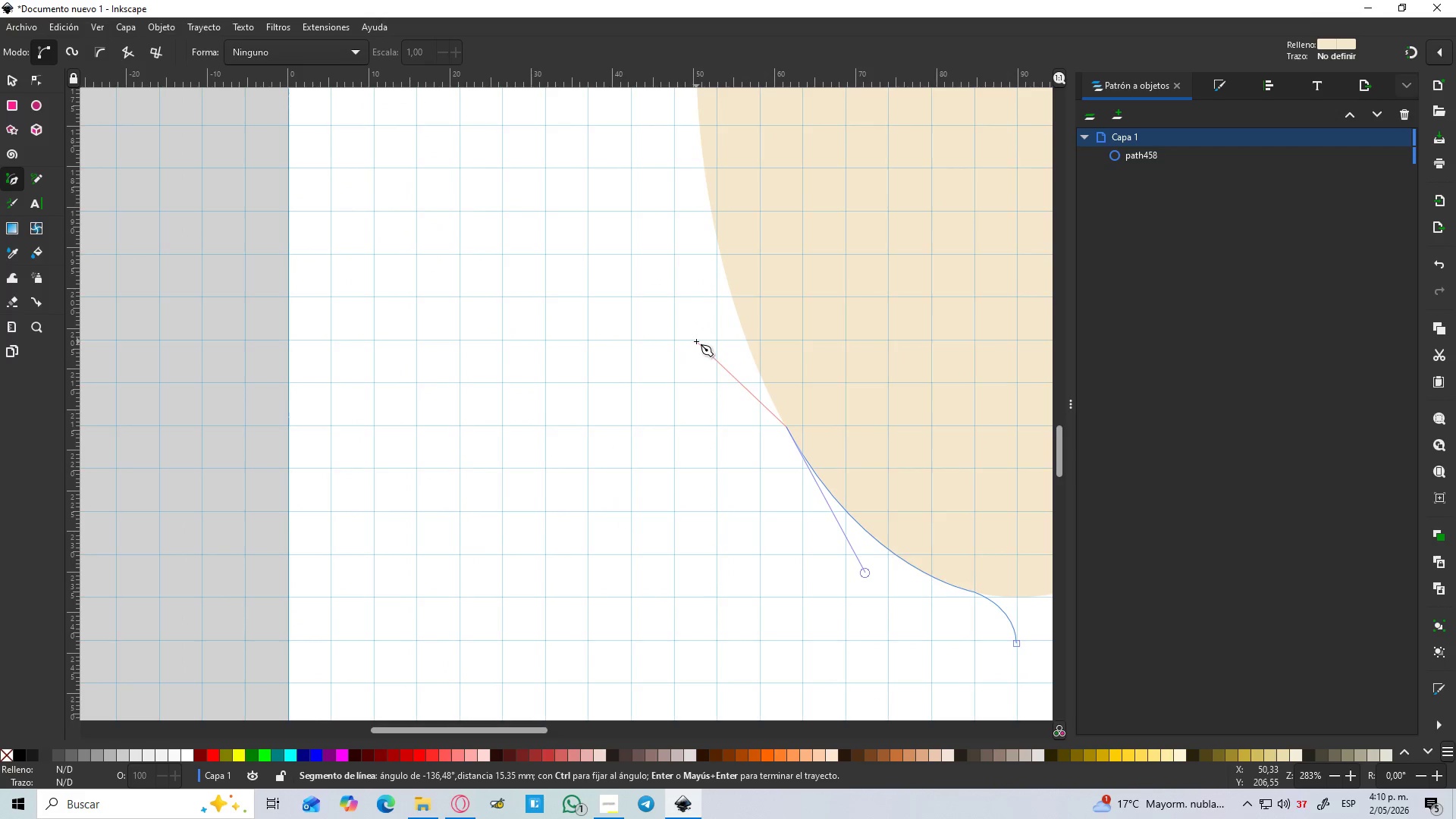 
hold_key(key=ControlLeft, duration=0.56)
scroll: coordinate [745, 375], scroll_direction: up, amount: 2.0
 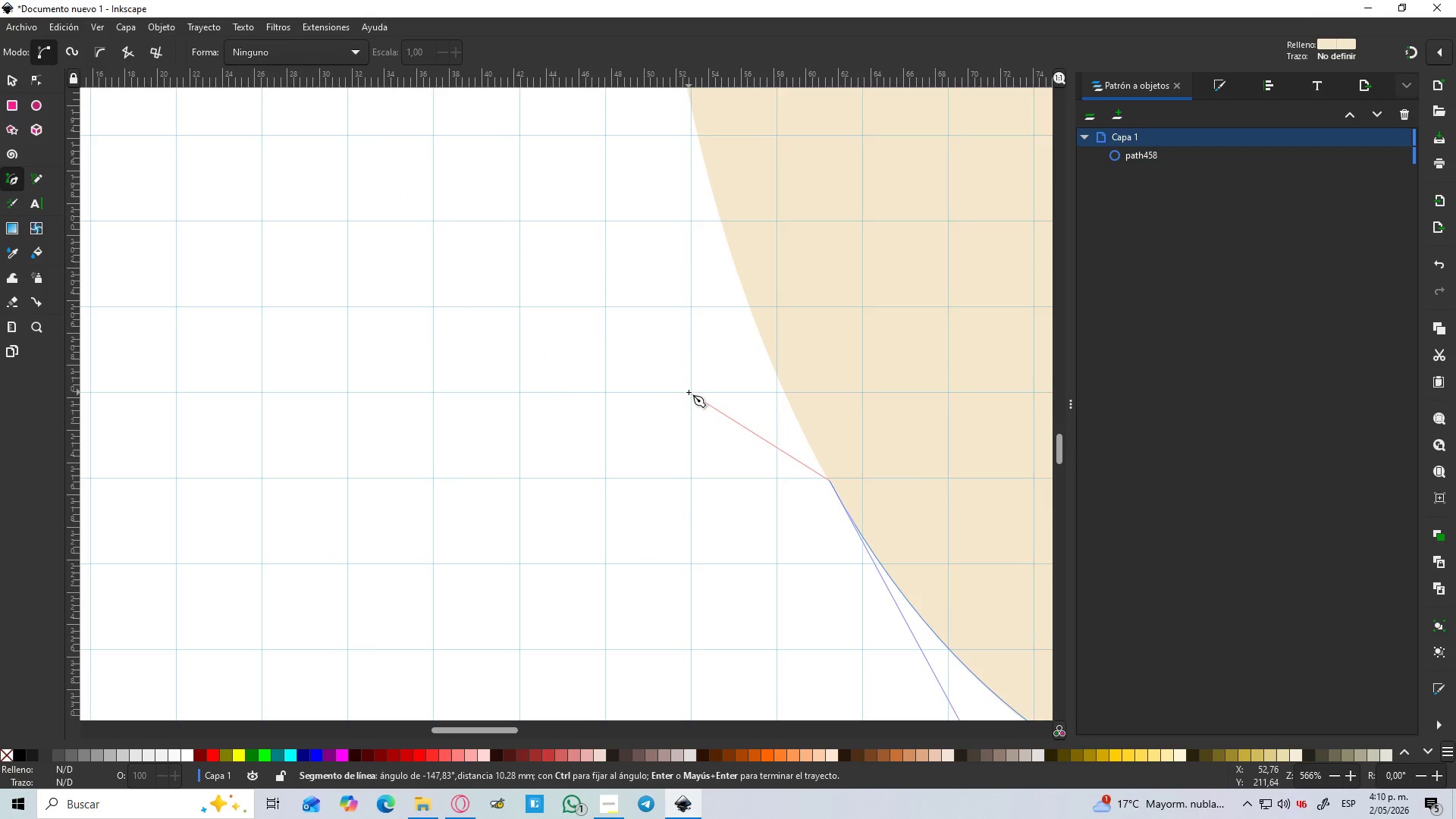 
left_click_drag(start_coordinate=[689, 392], to_coordinate=[581, 383])
 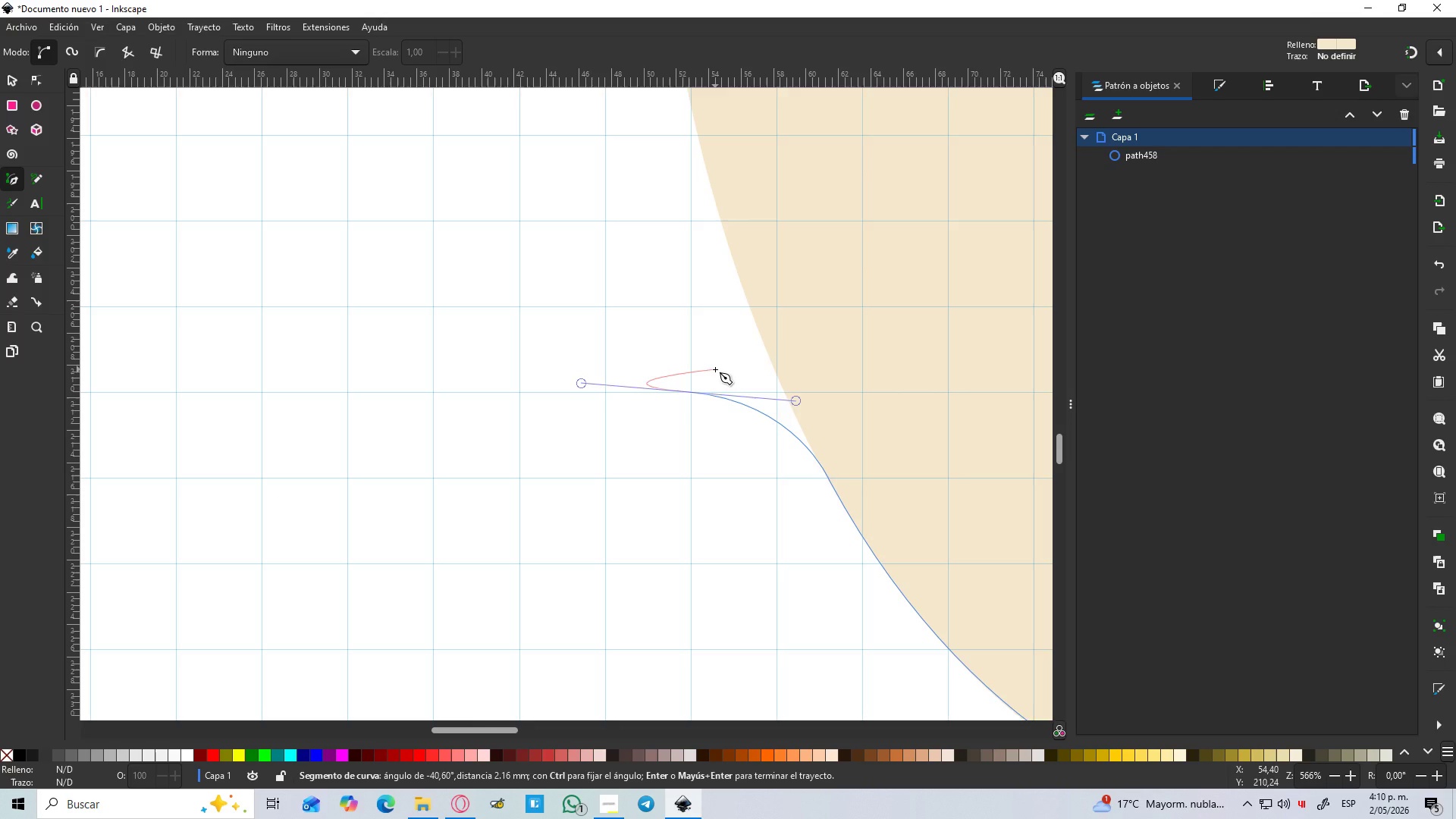 
key(Shift+L)
 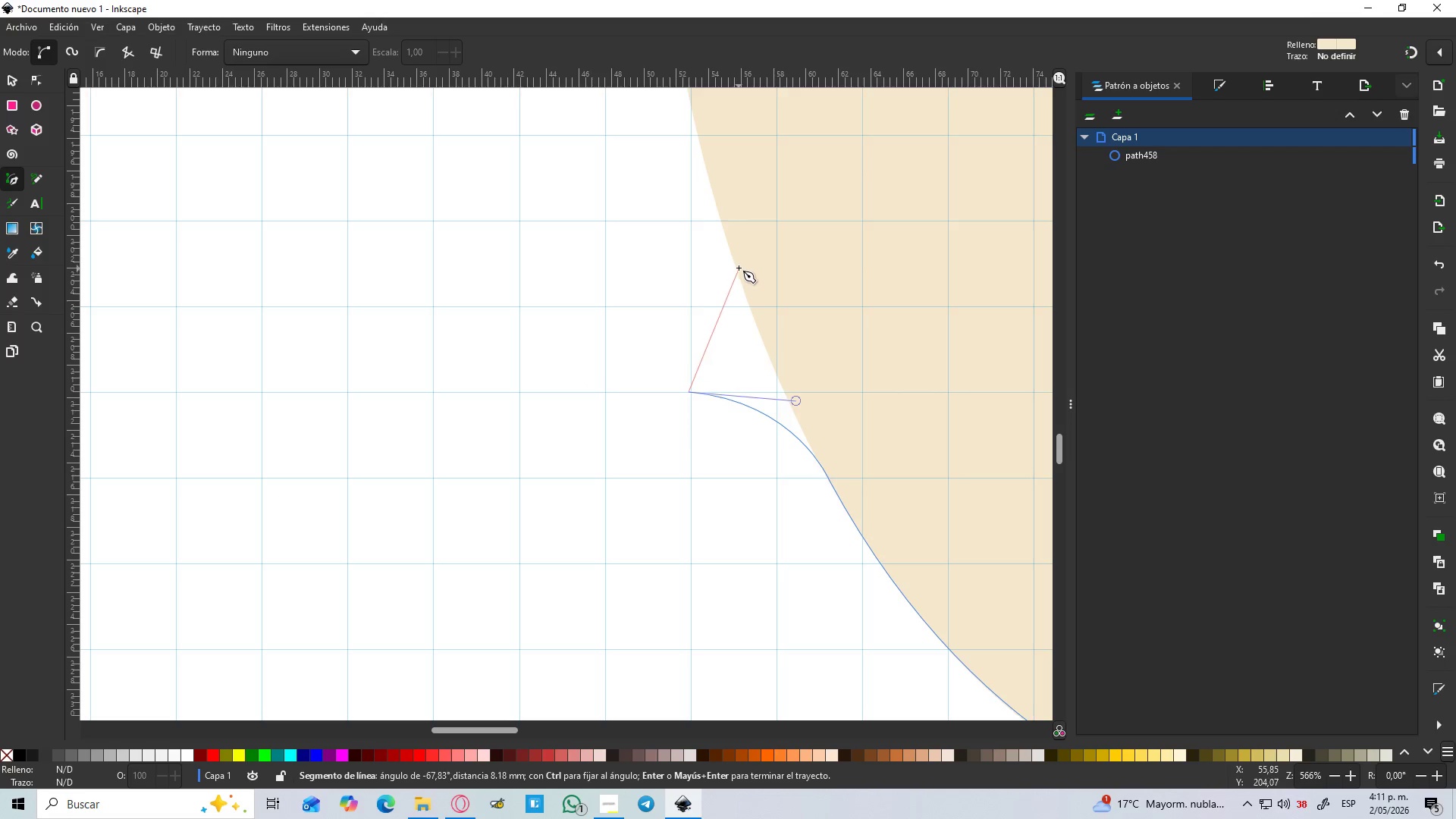 
left_click_drag(start_coordinate=[734, 265], to_coordinate=[700, 179])
 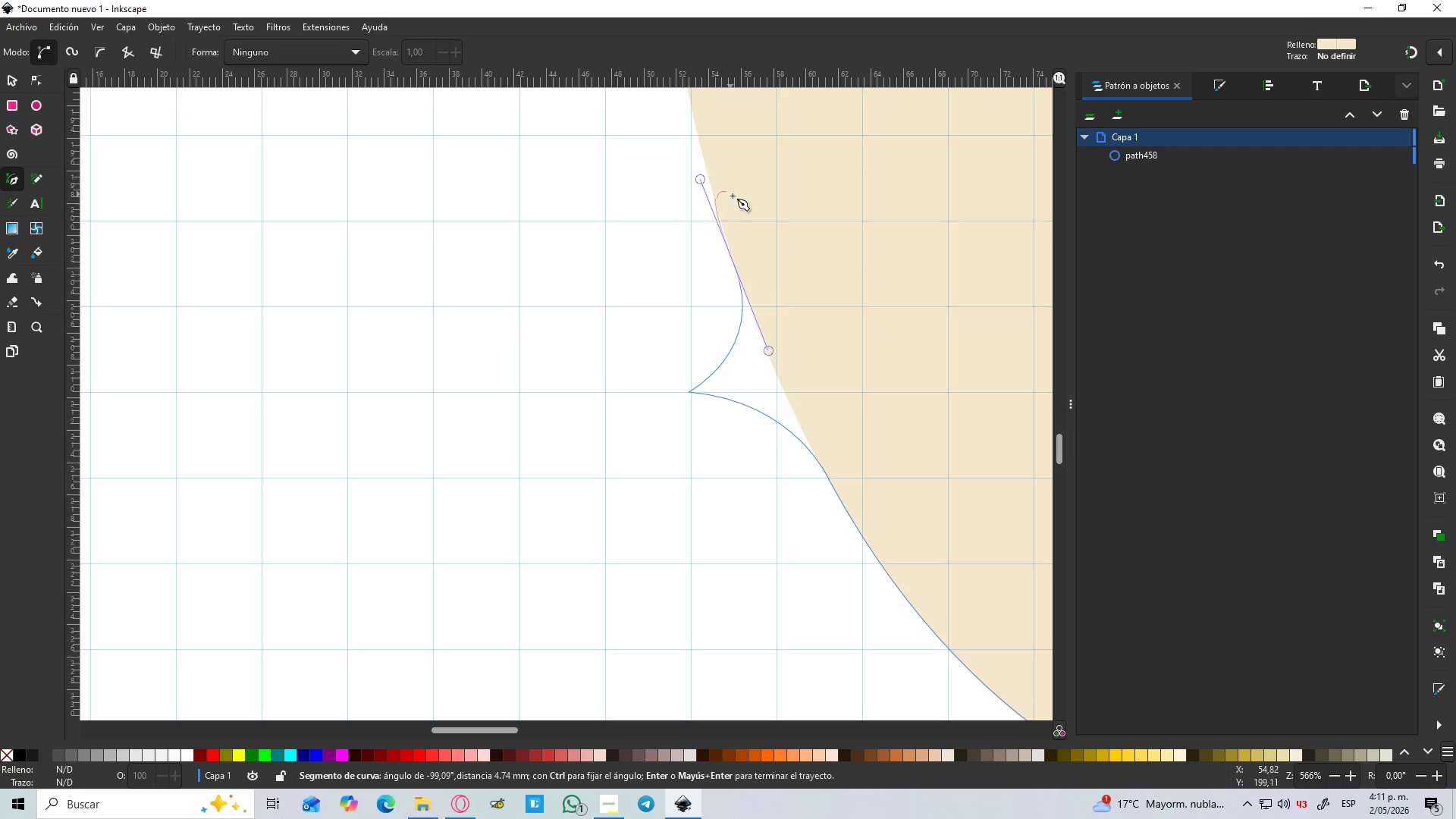 
hold_key(key=Space, duration=0.67)
 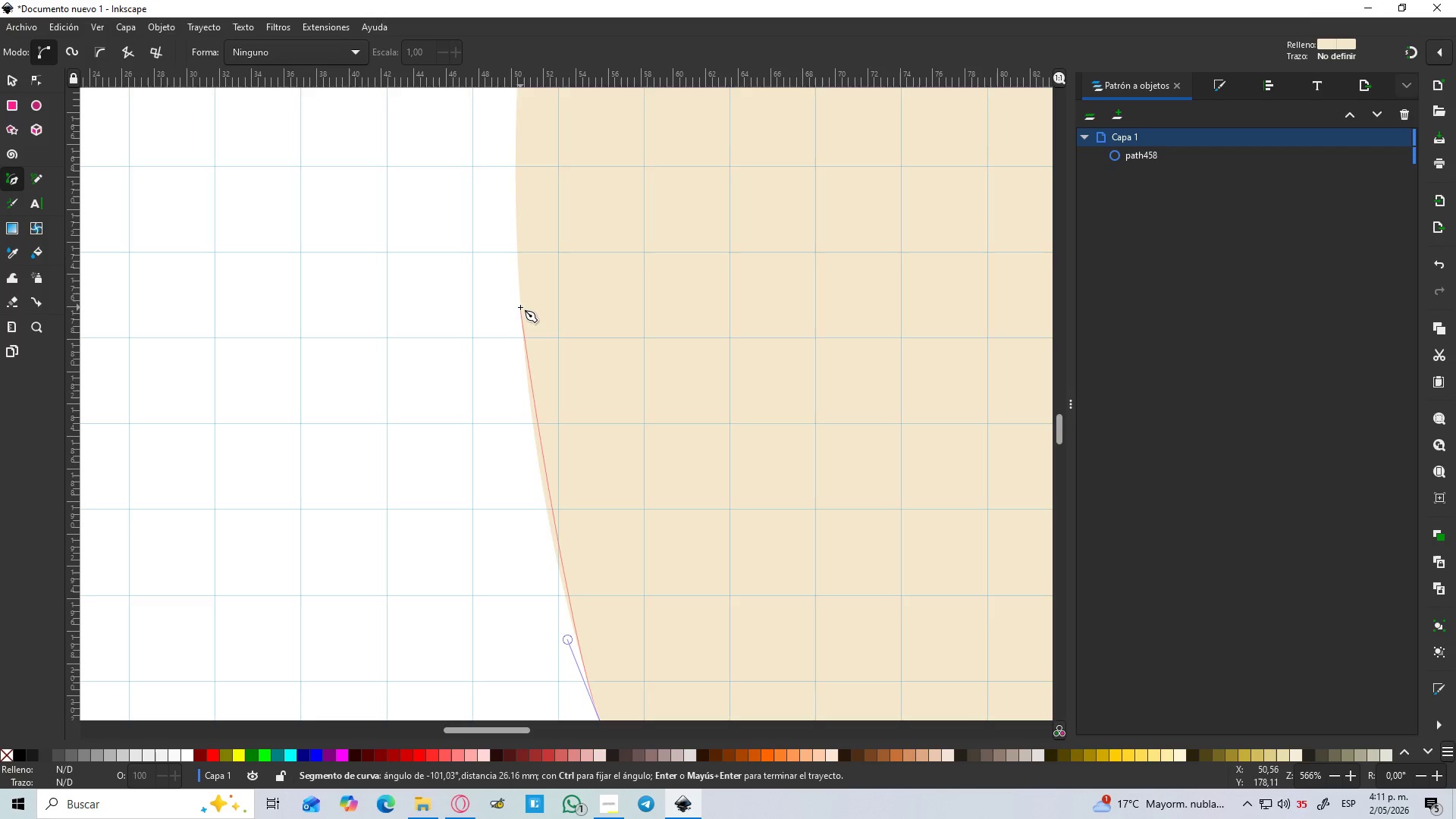 
left_click_drag(start_coordinate=[521, 306], to_coordinate=[520, 237])
 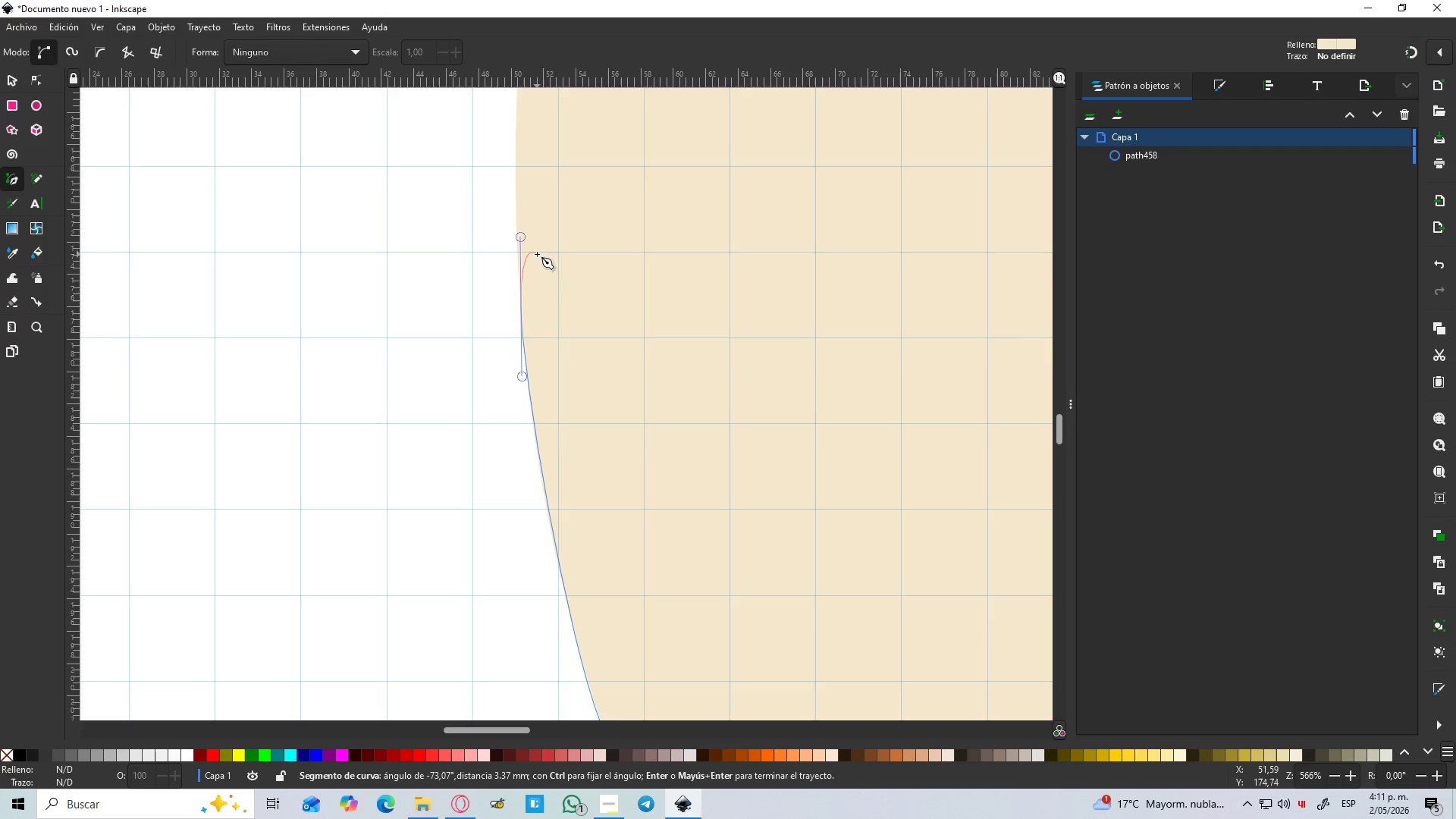 
hold_key(key=Space, duration=0.67)
 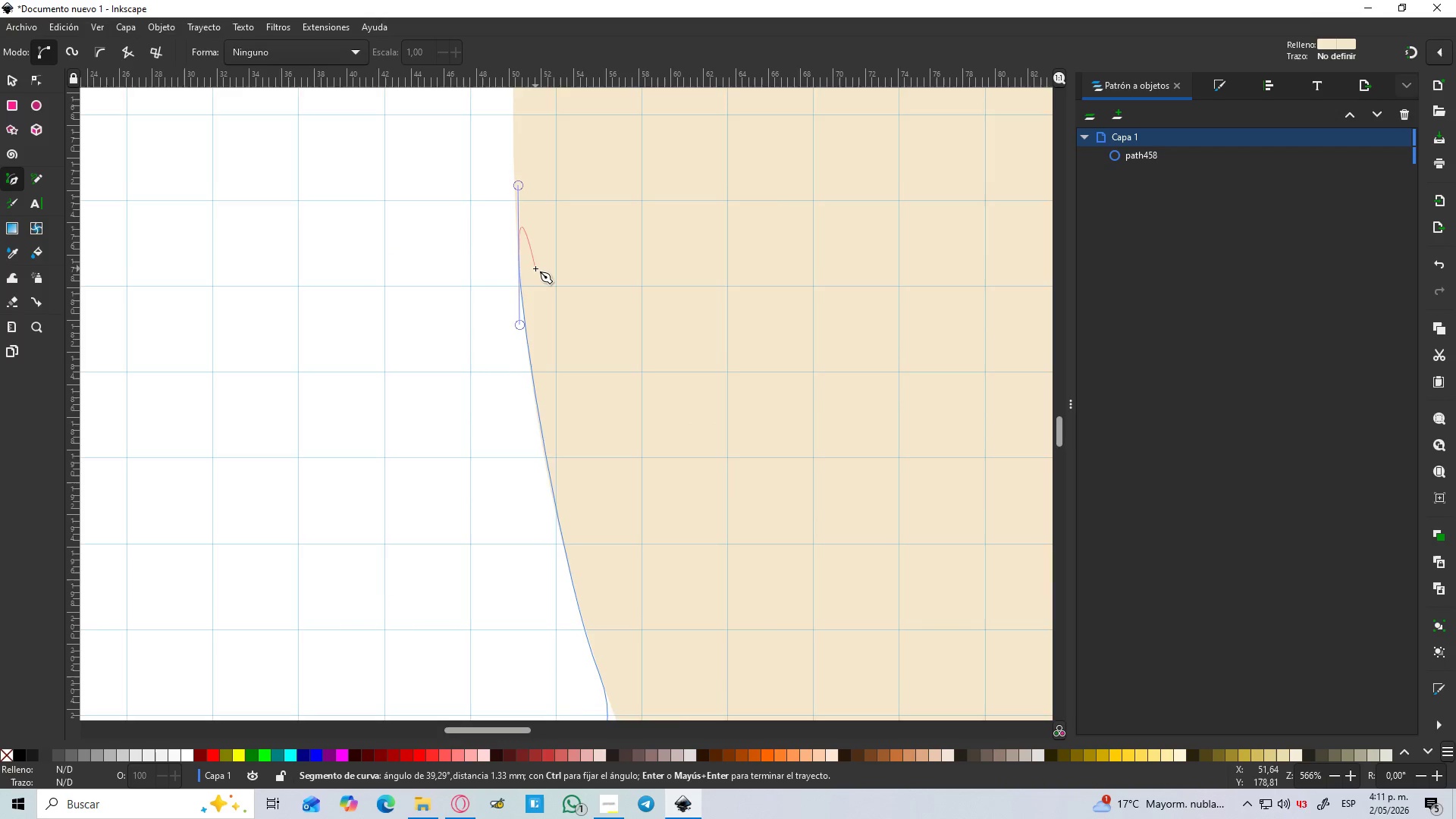 
scroll: coordinate [535, 268], scroll_direction: down, amount: 3.0
 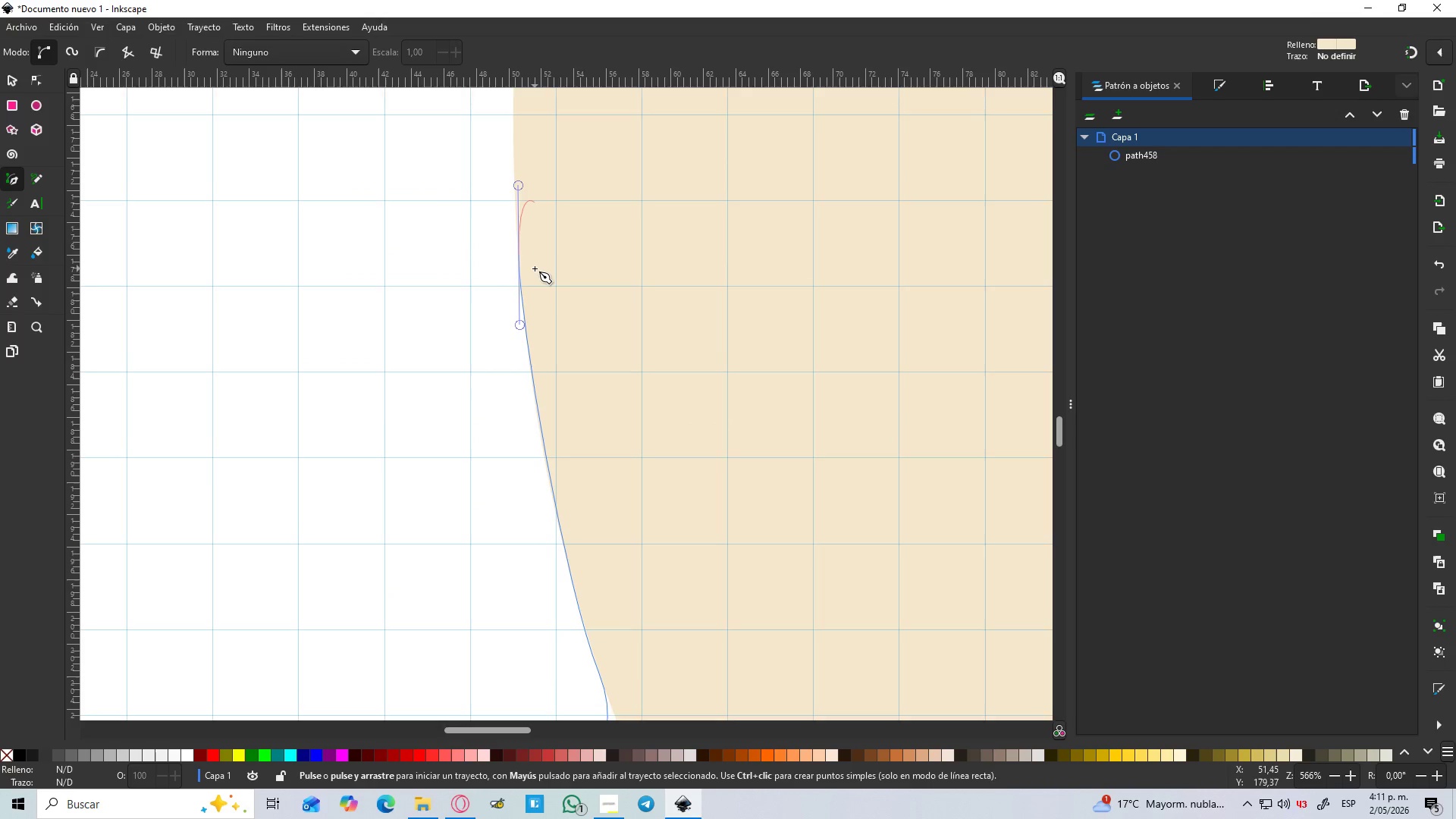 
hold_key(key=ControlLeft, duration=0.73)
scroll: coordinate [535, 268], scroll_direction: down, amount: 4.0
 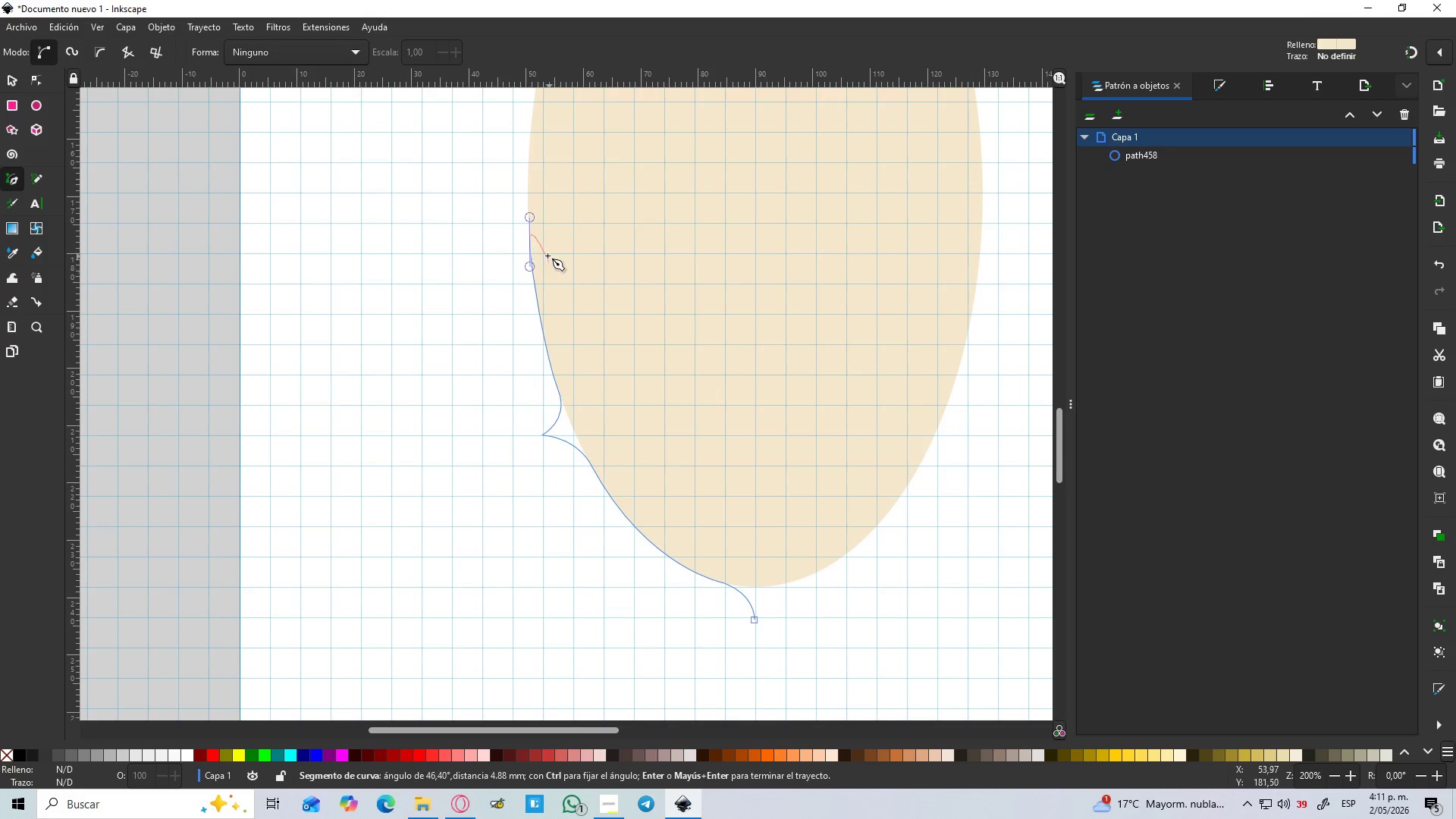 
hold_key(key=Space, duration=0.66)
 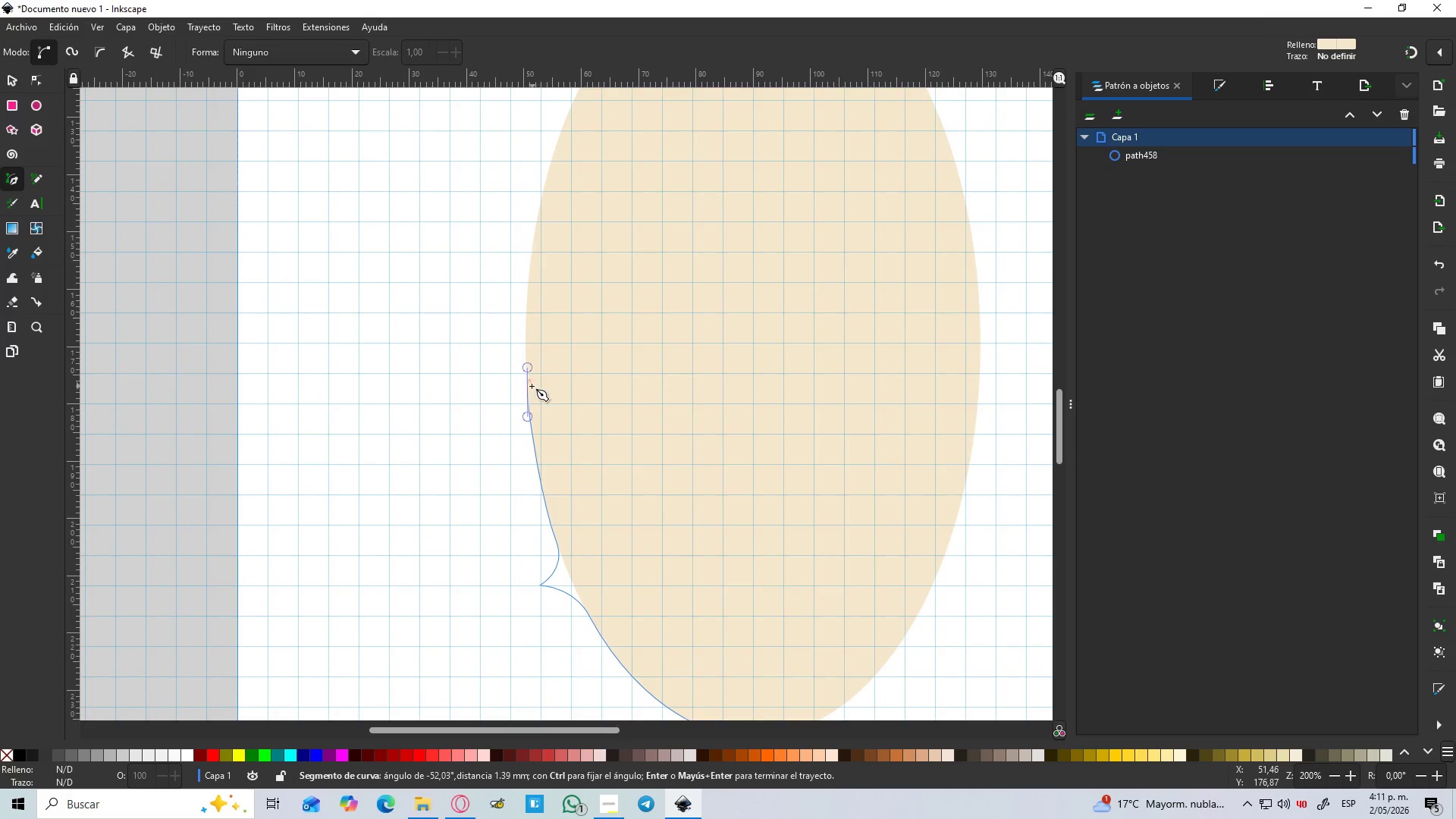 
hold_key(key=ControlLeft, duration=1.5)
scroll: coordinate [526, 387], scroll_direction: up, amount: 3.0
 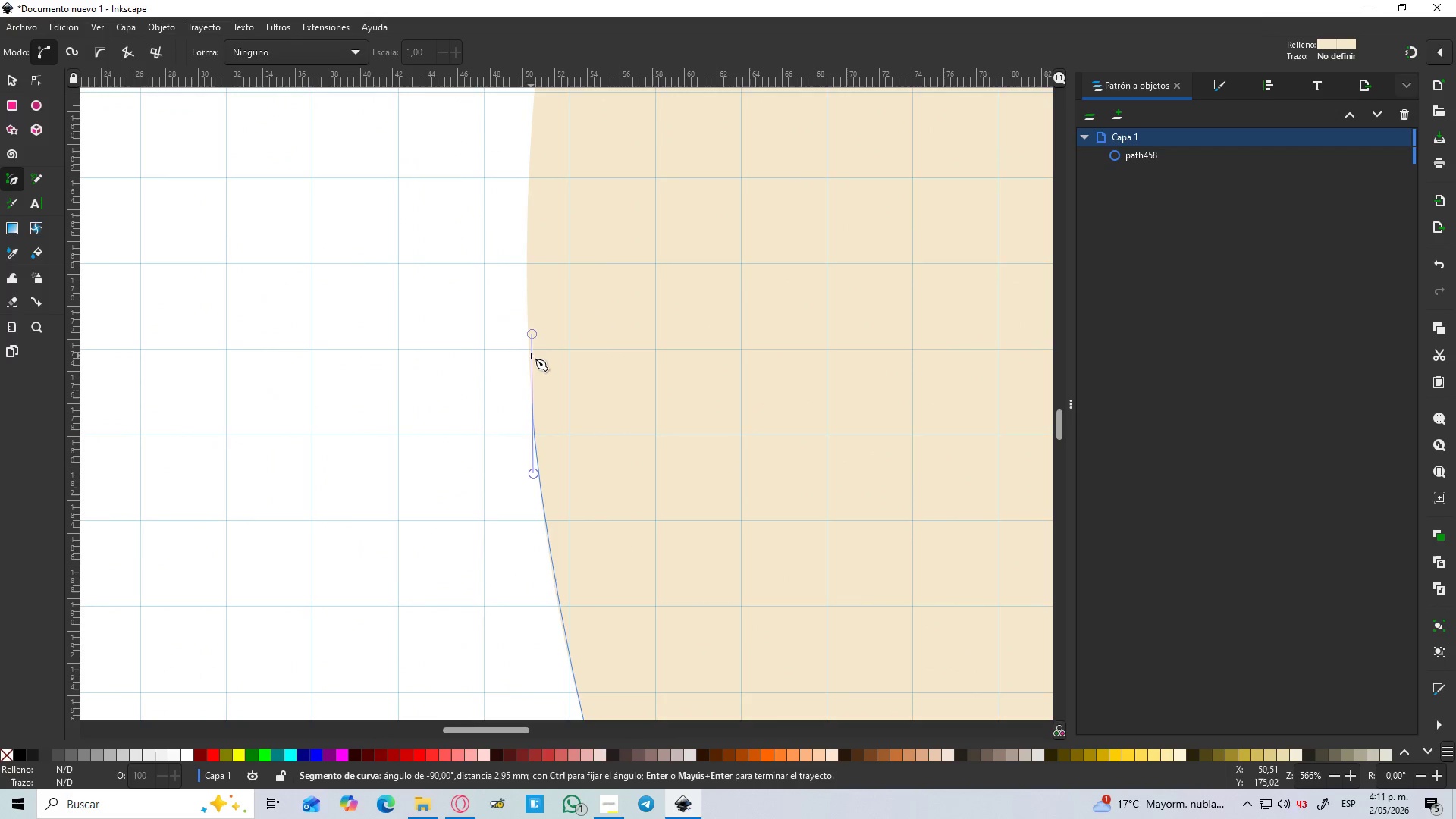 
key(Control+ControlLeft)
 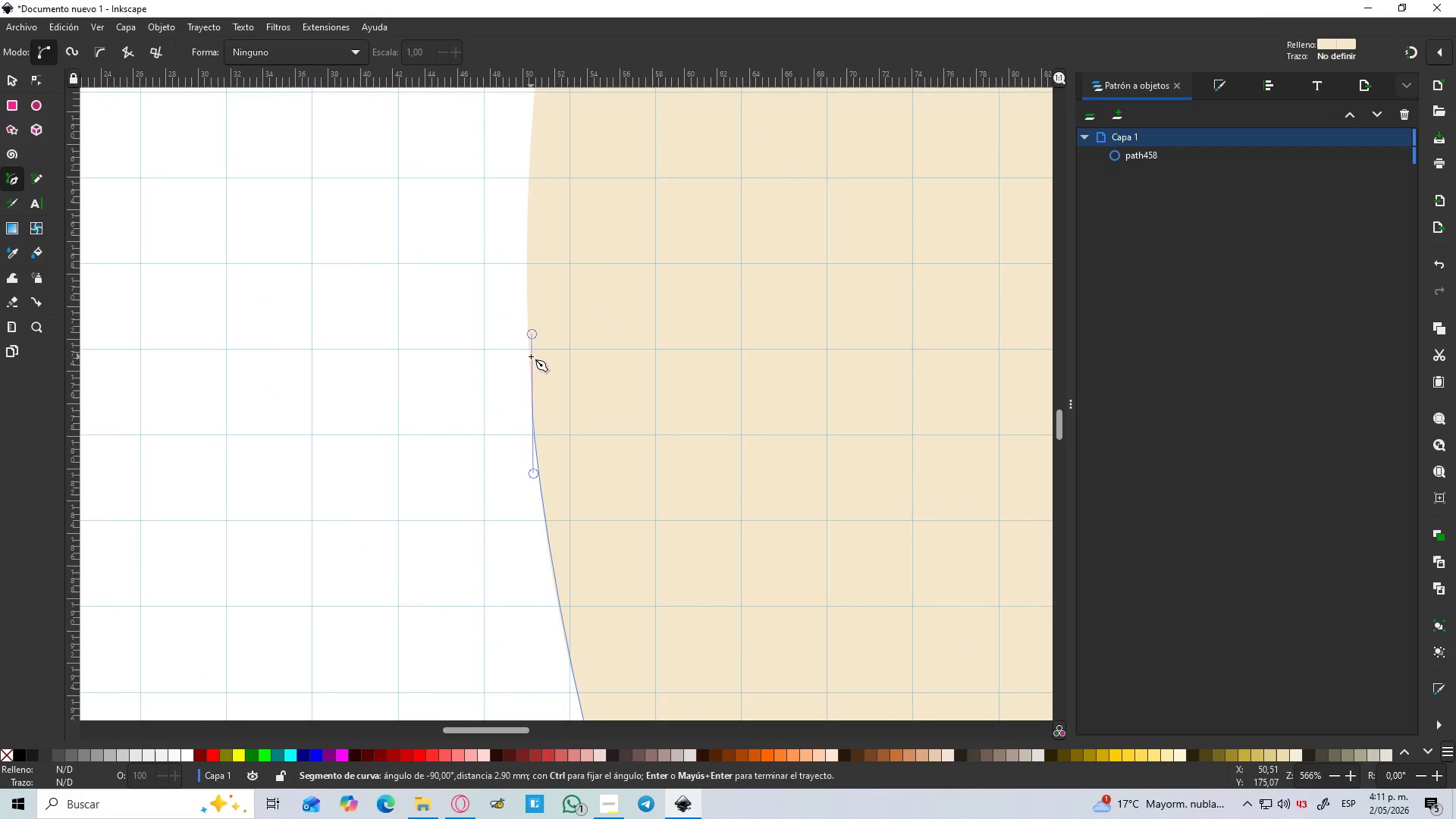 
key(Control+ControlLeft)
 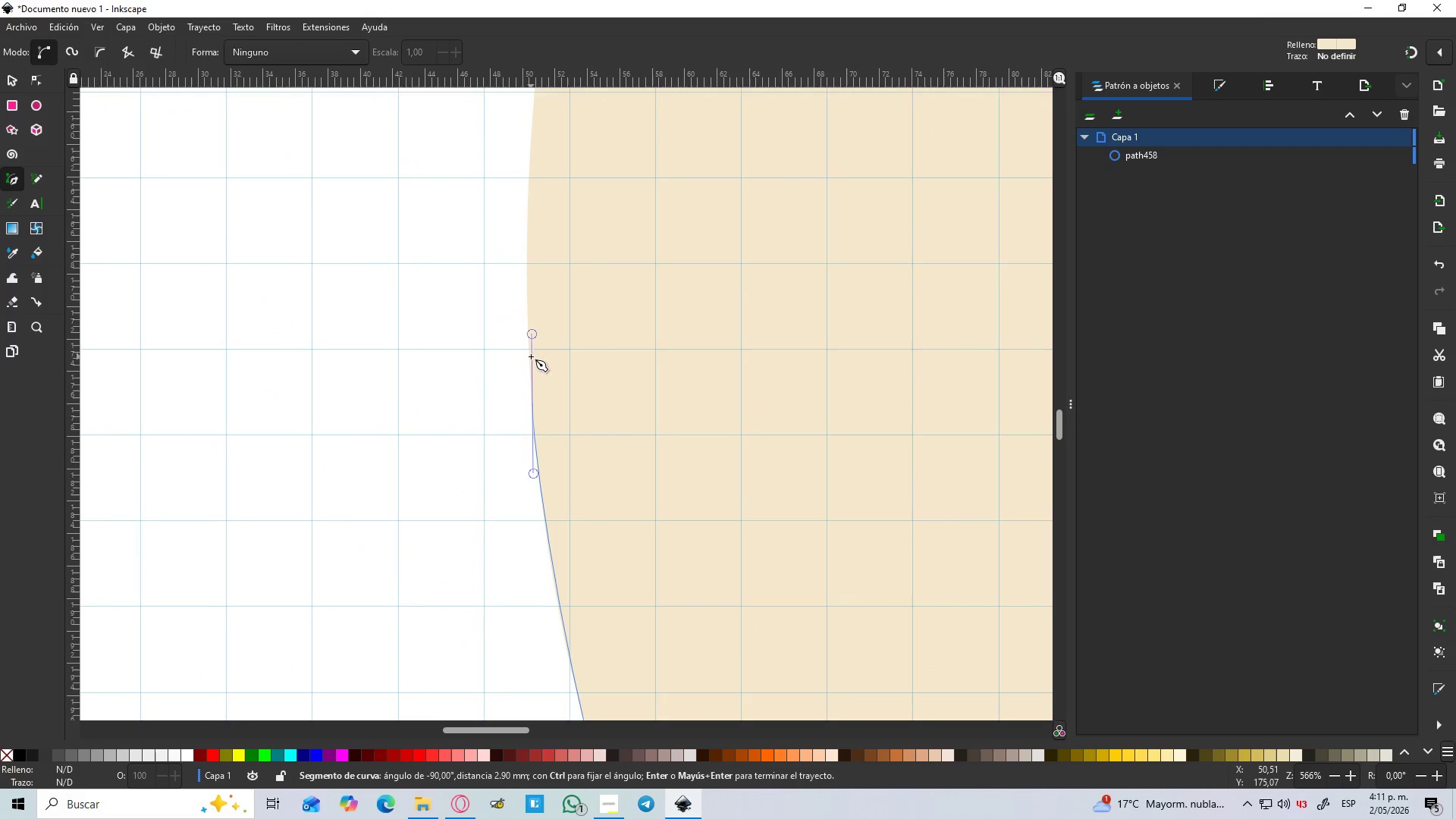 
key(Control+ControlLeft)
 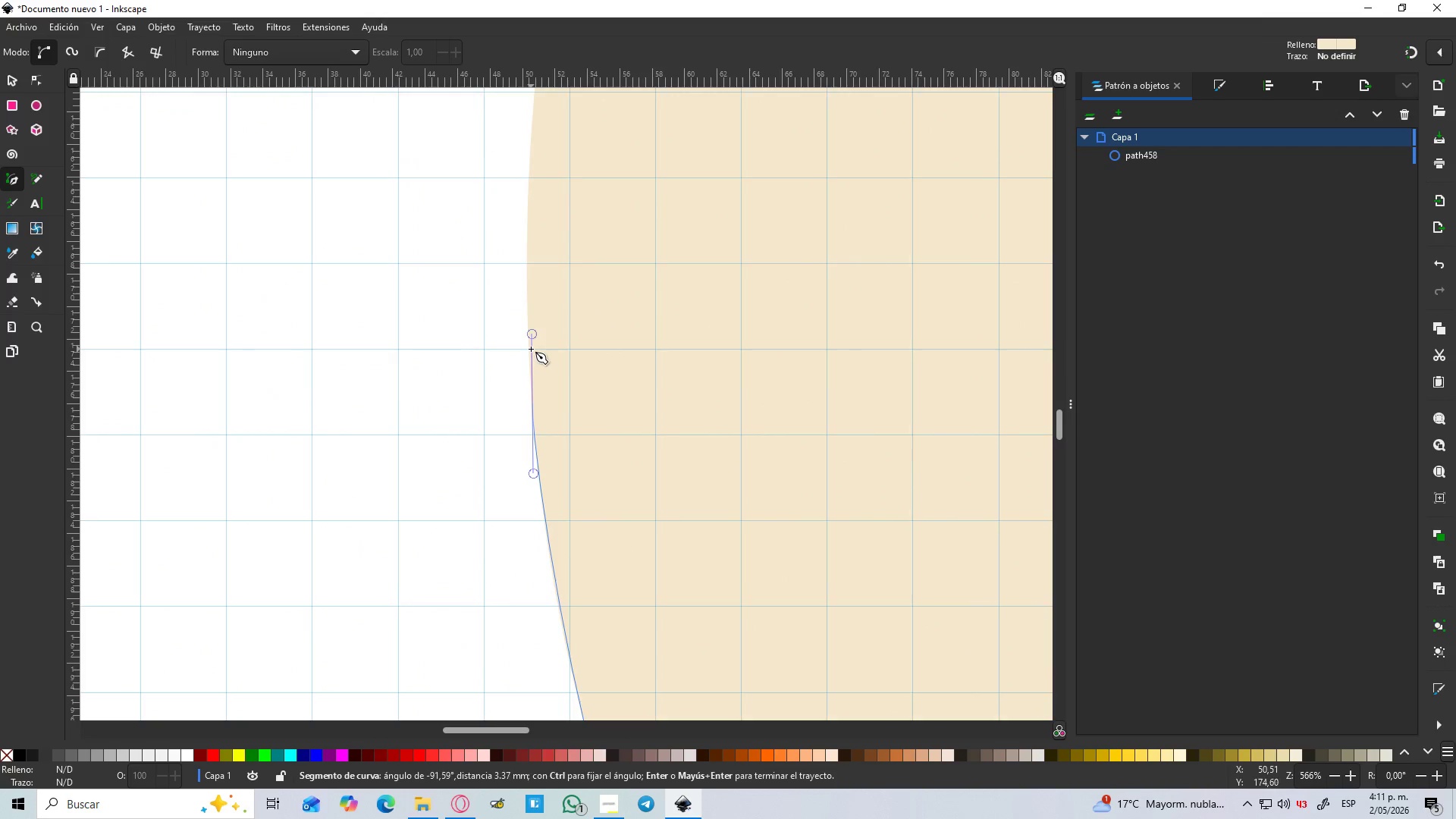 
hold_key(key=ControlLeft, duration=0.5)
scroll: coordinate [531, 349], scroll_direction: up, amount: 2.0
 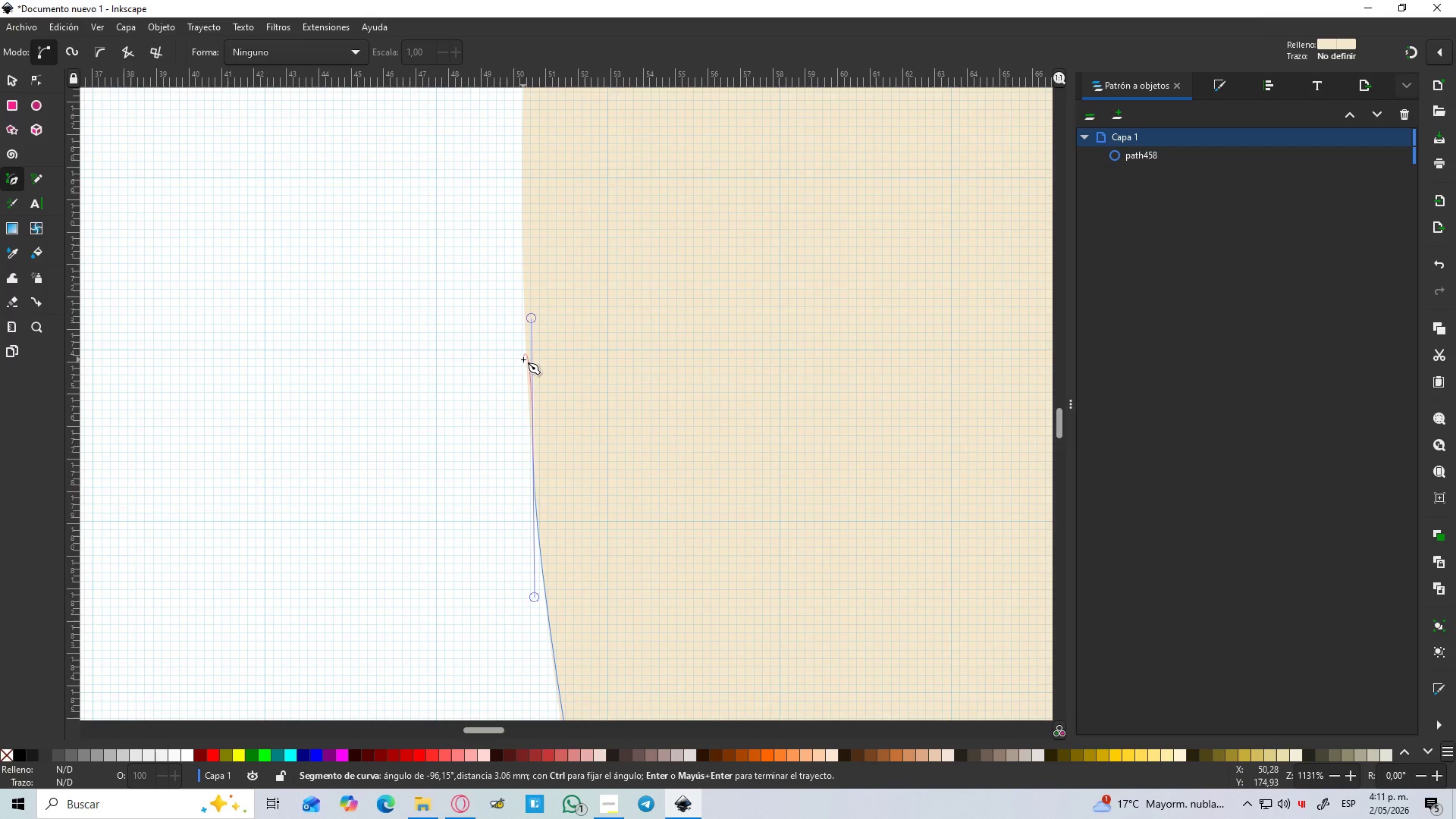 
hold_key(key=ControlLeft, duration=0.31)
scroll: coordinate [527, 359], scroll_direction: up, amount: 1.0
 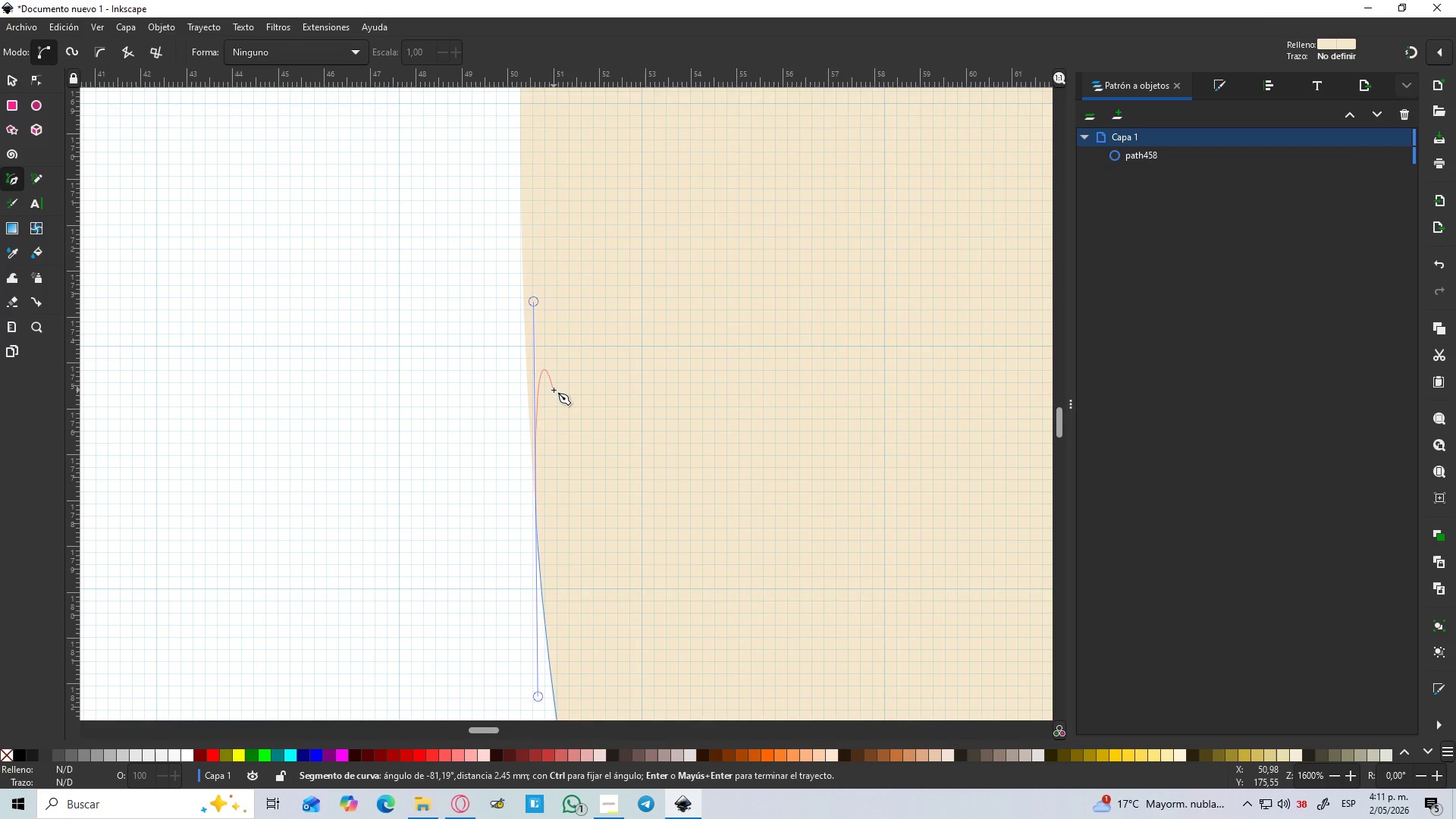 
key(Shift+L)
 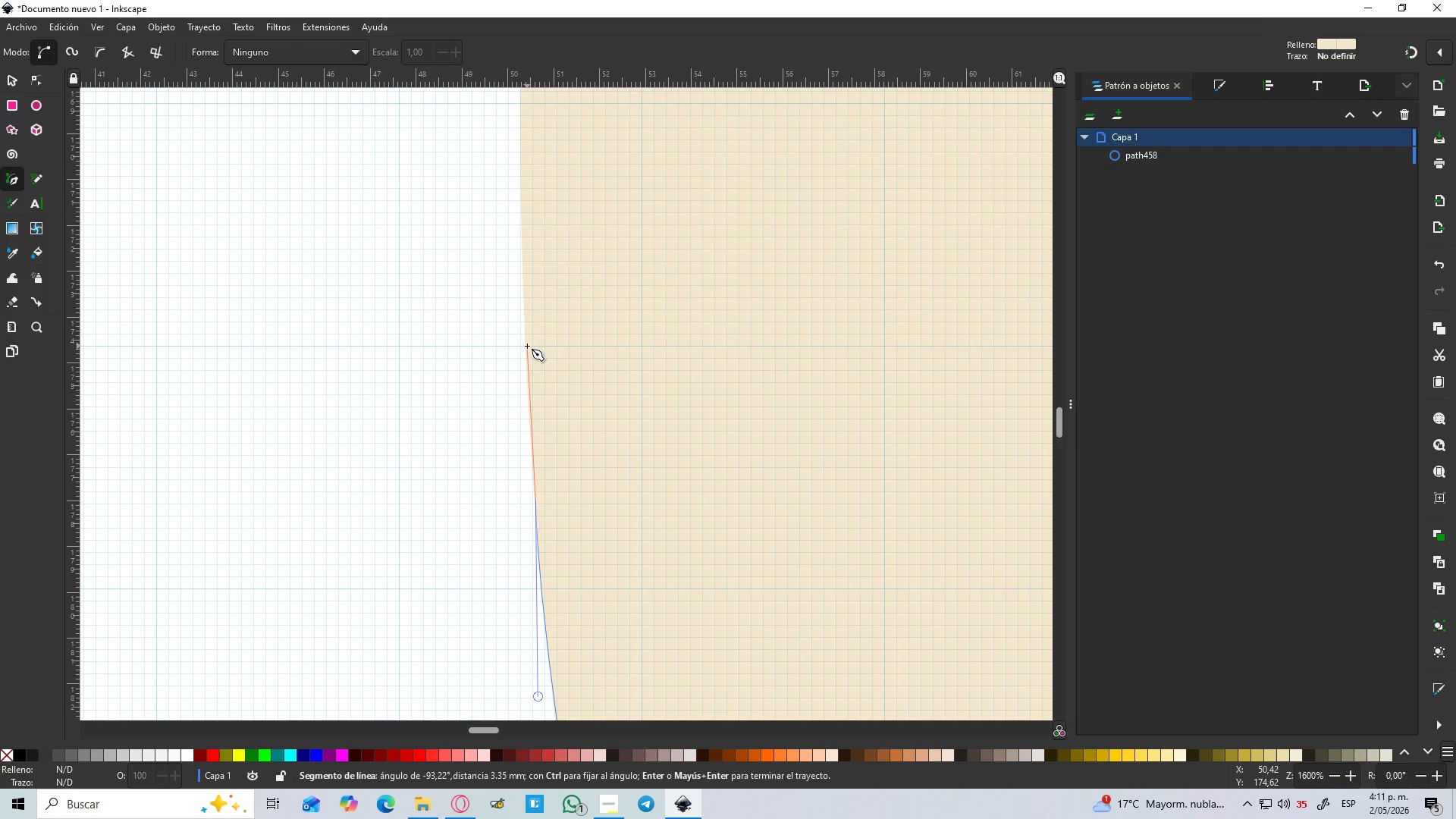 
left_click([527, 346])
 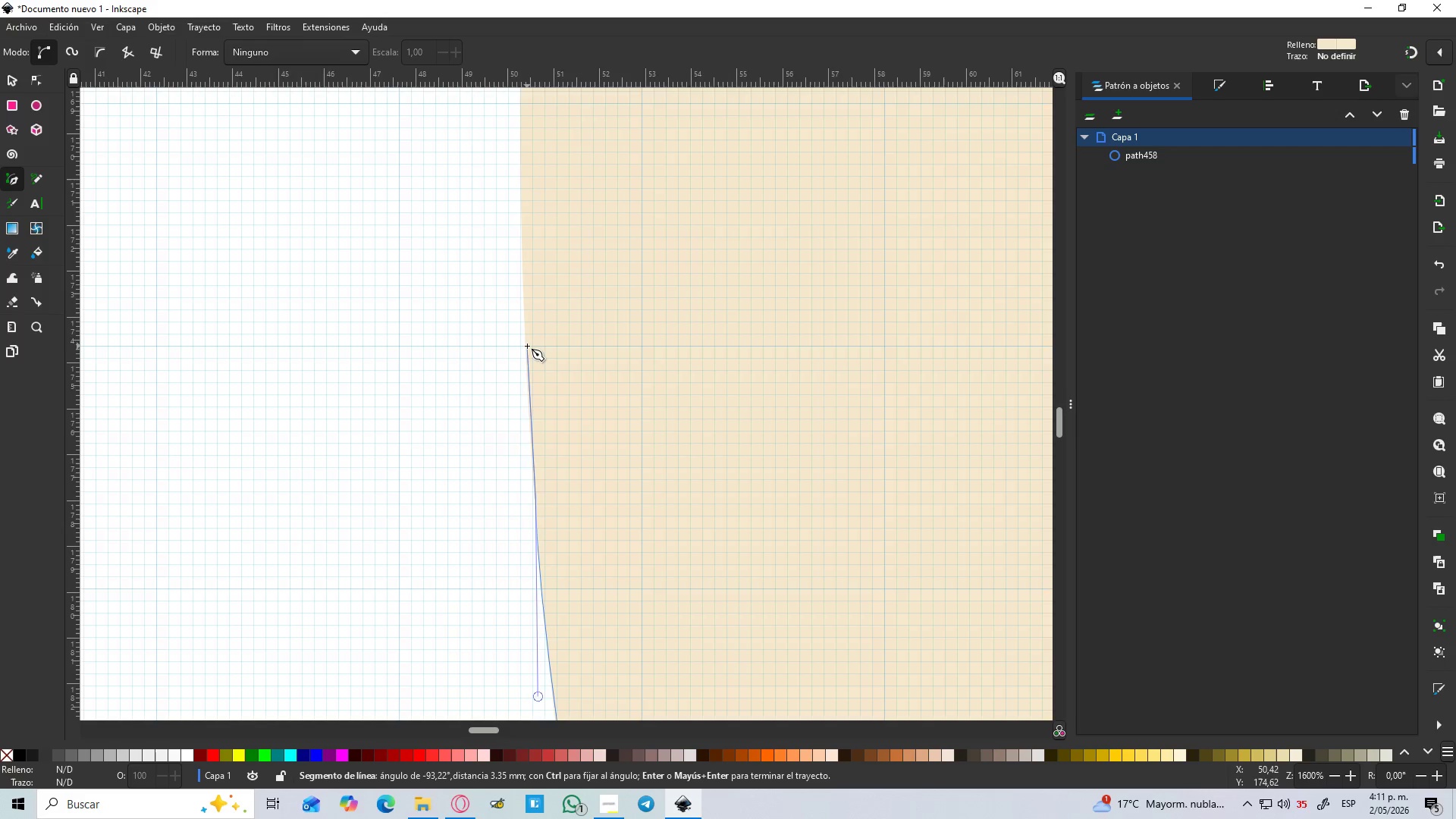 
hold_key(key=ControlLeft, duration=1.53)
scroll: coordinate [527, 346], scroll_direction: down, amount: 5.0
 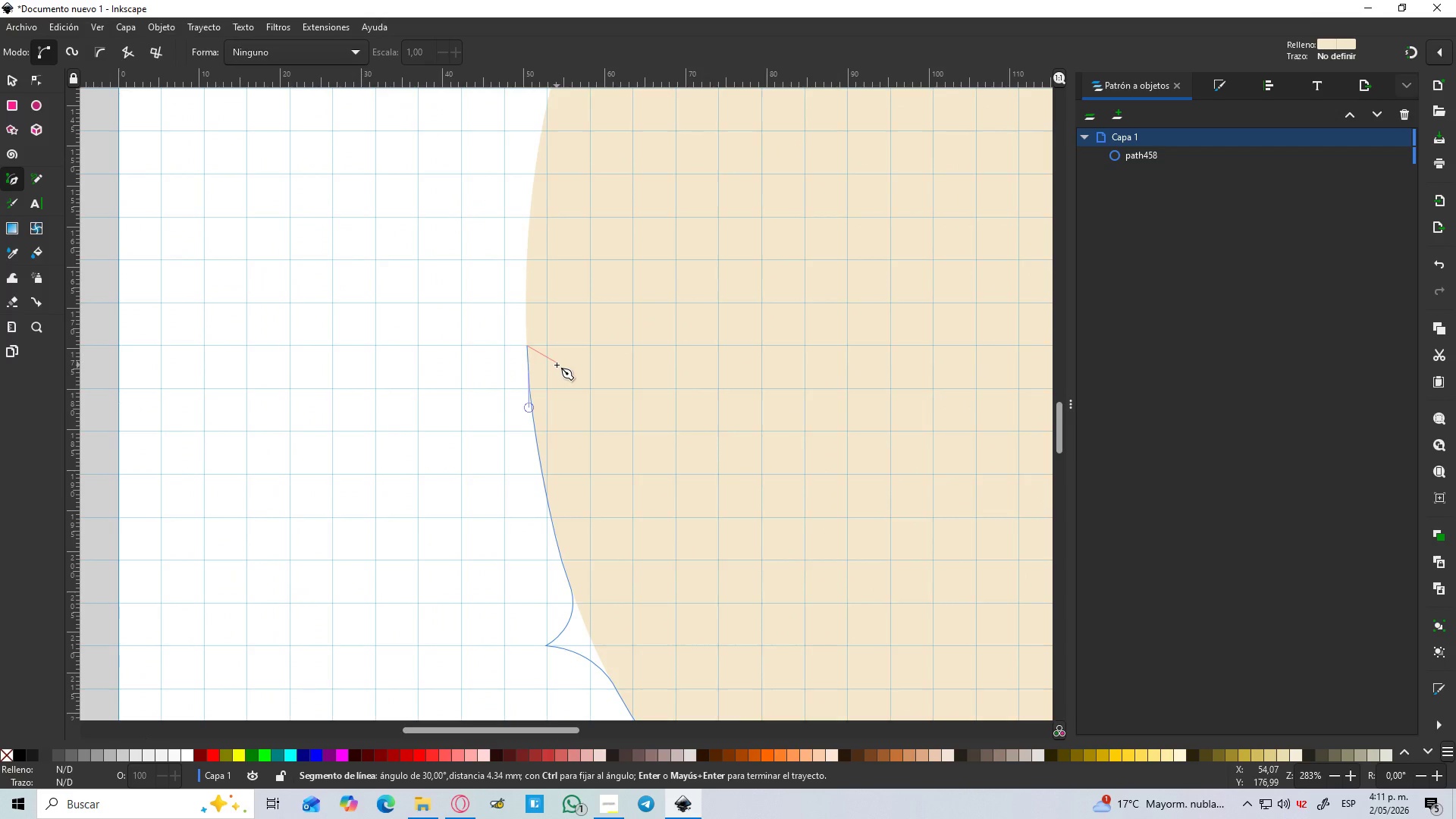 
hold_key(key=ControlLeft, duration=1.52)
hold_key(key=ControlLeft, duration=0.58)
scroll: coordinate [560, 355], scroll_direction: up, amount: 3.0
 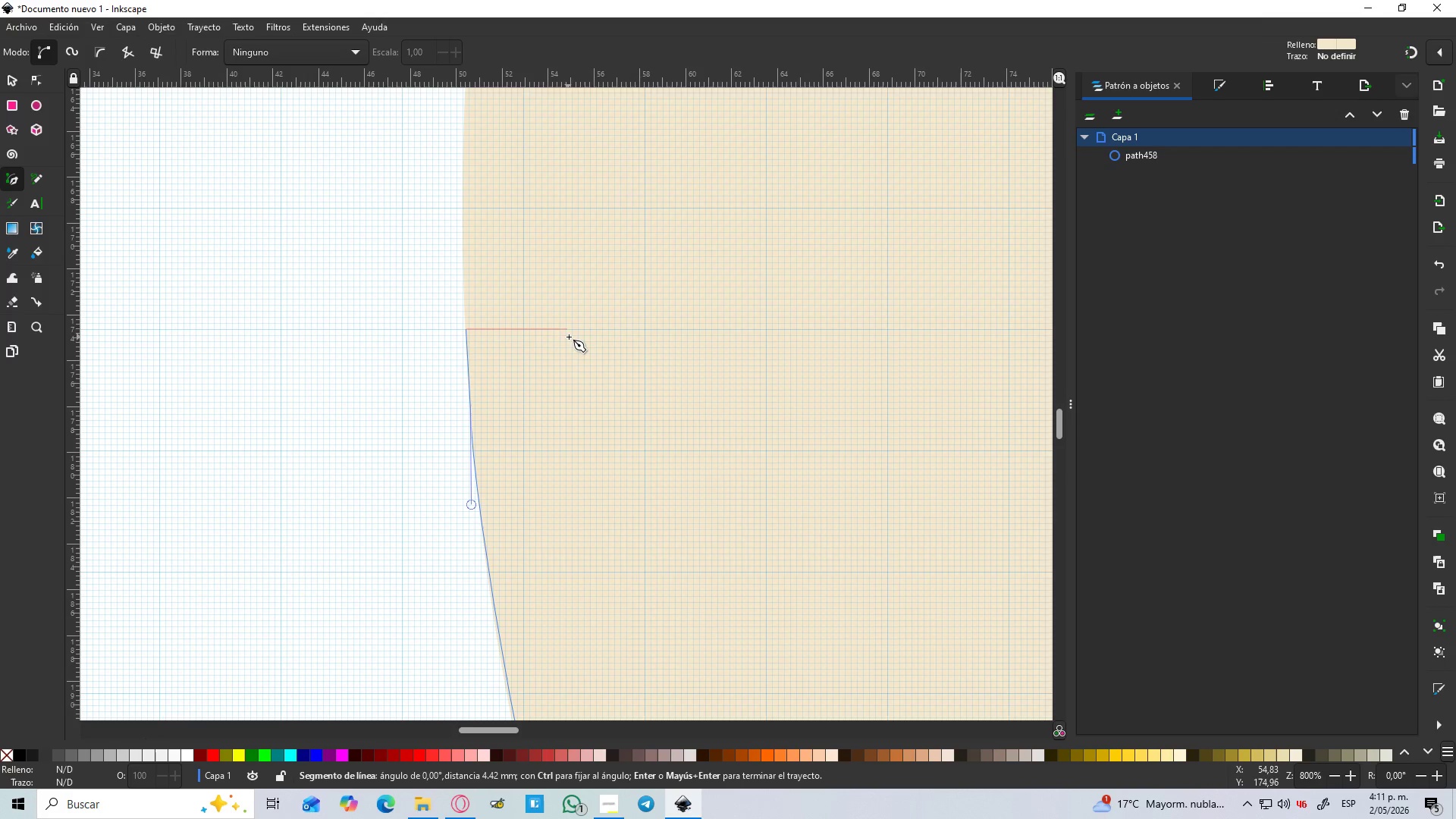 
hold_key(key=ControlLeft, duration=1.02)
 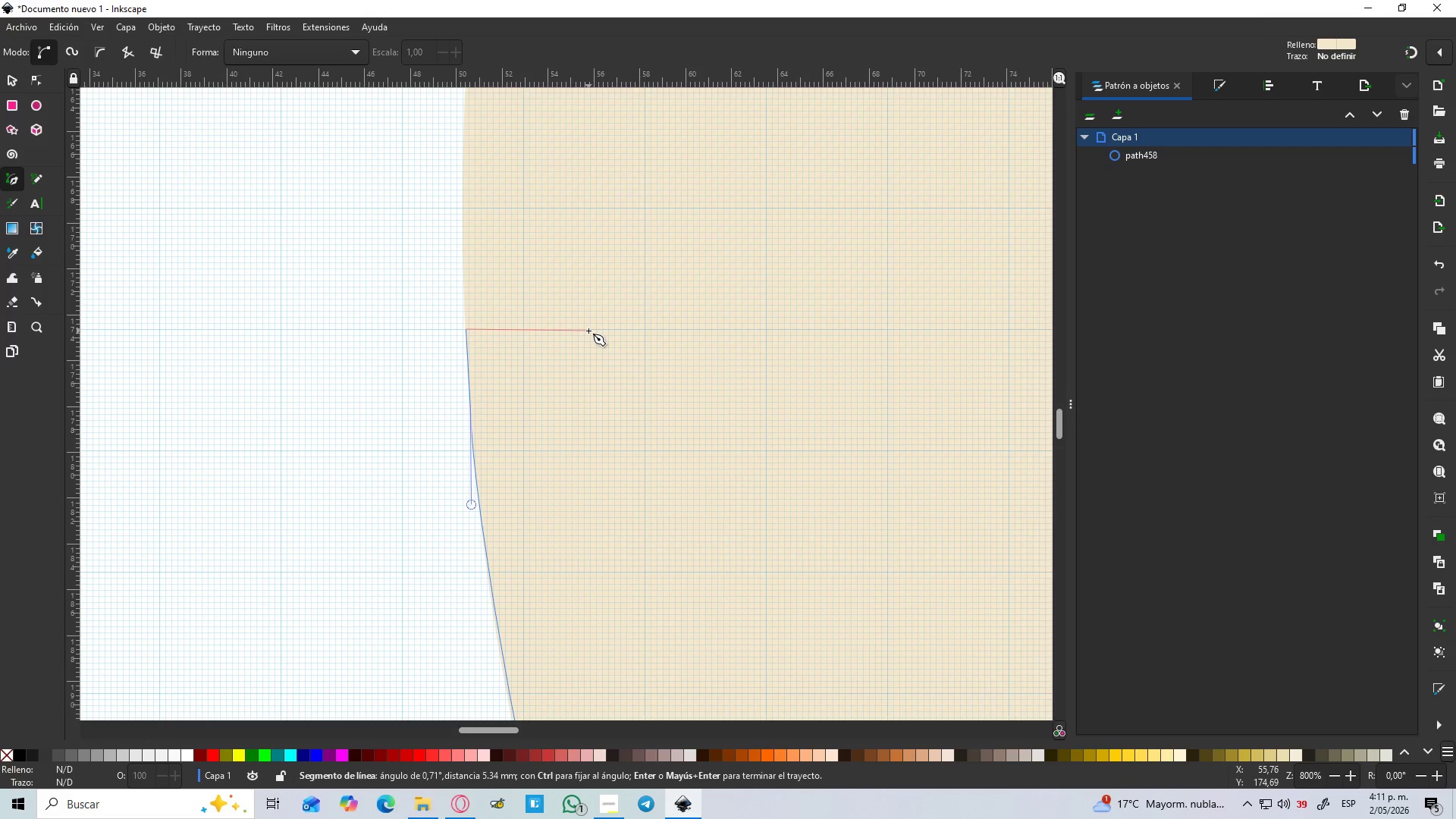 
hold_key(key=ControlLeft, duration=1.5)
 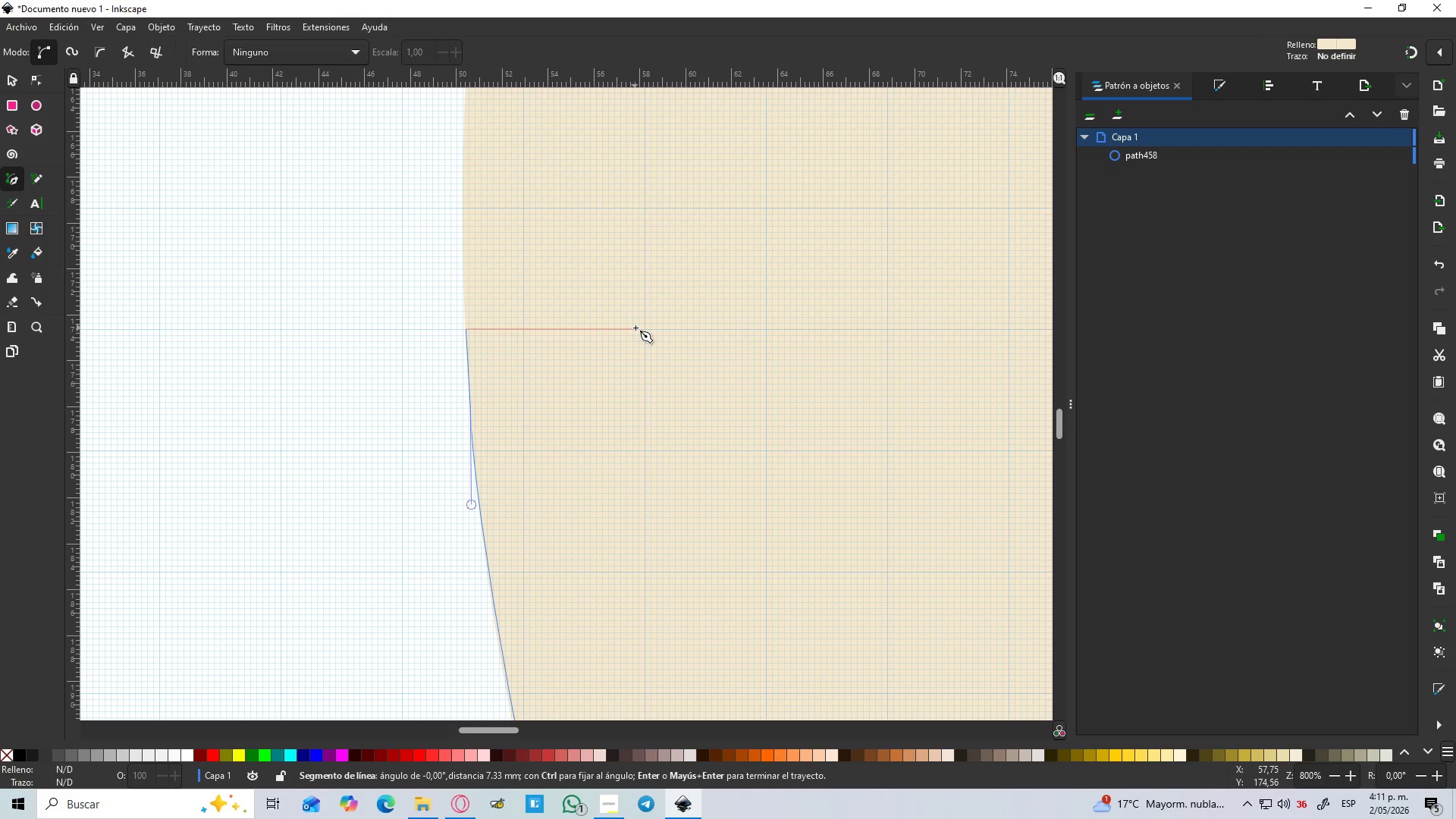 
hold_key(key=ControlLeft, duration=1.52)
 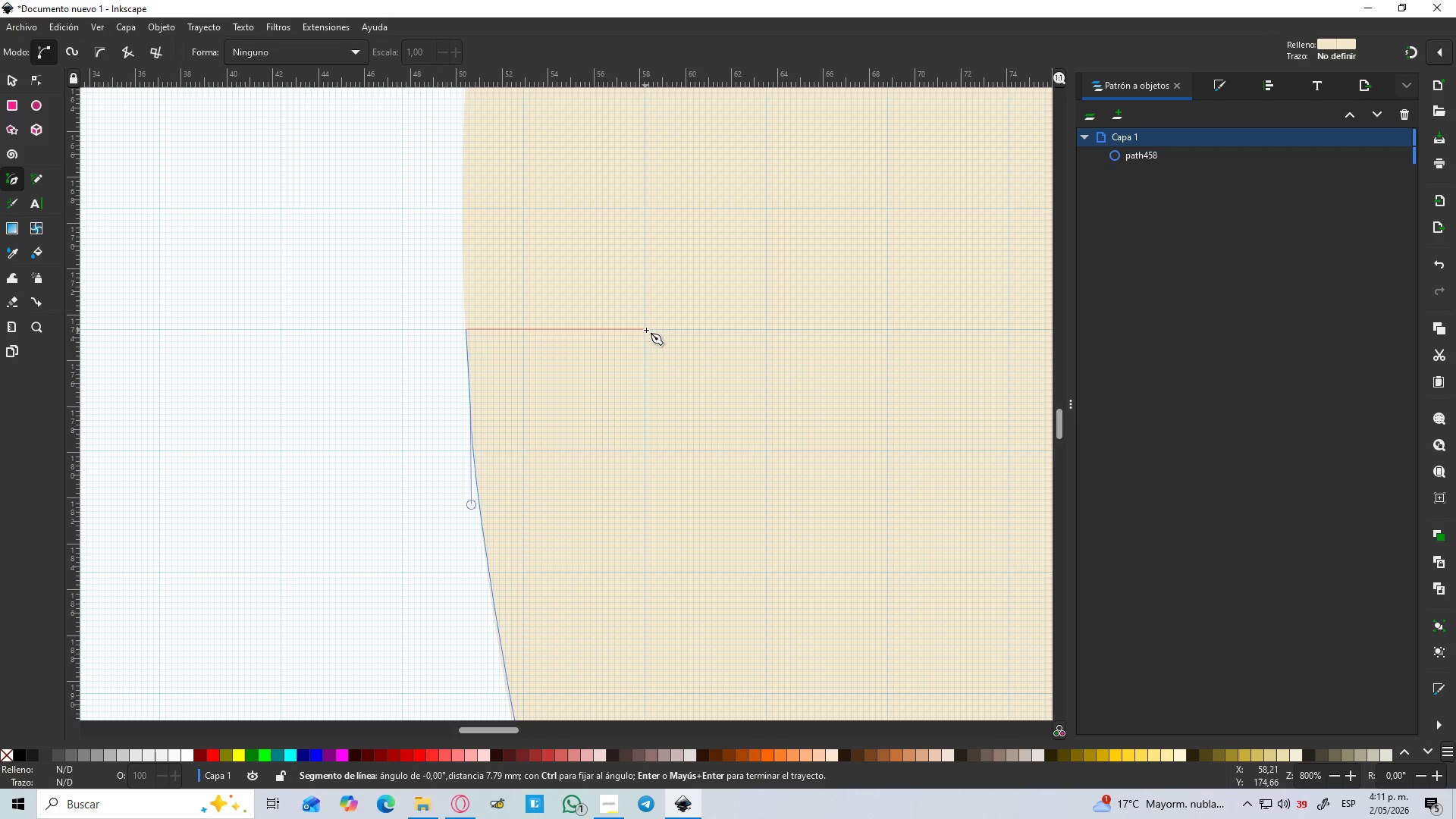 
hold_key(key=ControlLeft, duration=1.42)
left_click([646, 331])
 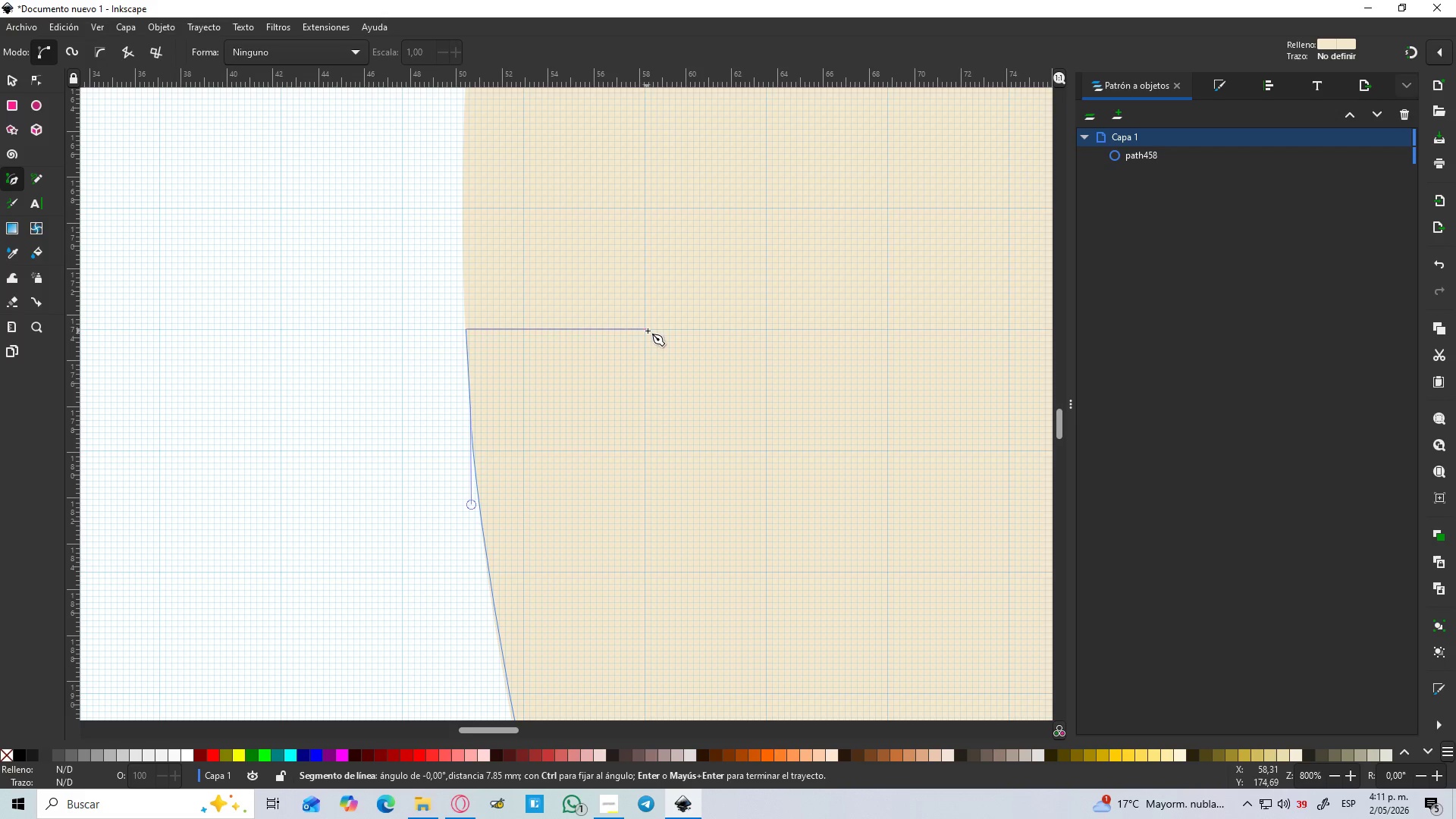 
hold_key(key=ControlLeft, duration=0.66)
scroll: coordinate [648, 344], scroll_direction: down, amount: 6.0
 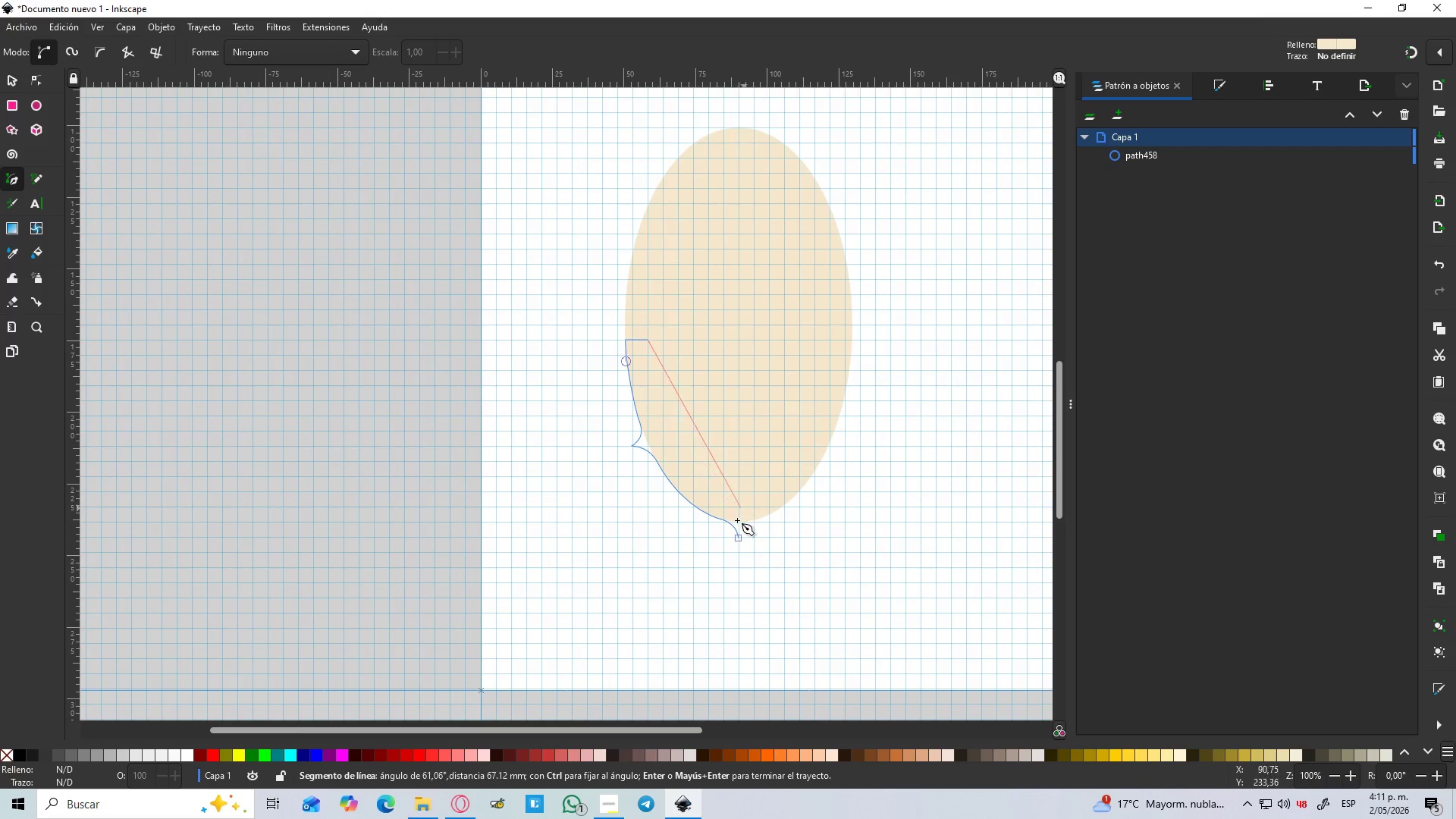 
hold_key(key=ControlLeft, duration=0.73)
scroll: coordinate [727, 513], scroll_direction: up, amount: 1.0
 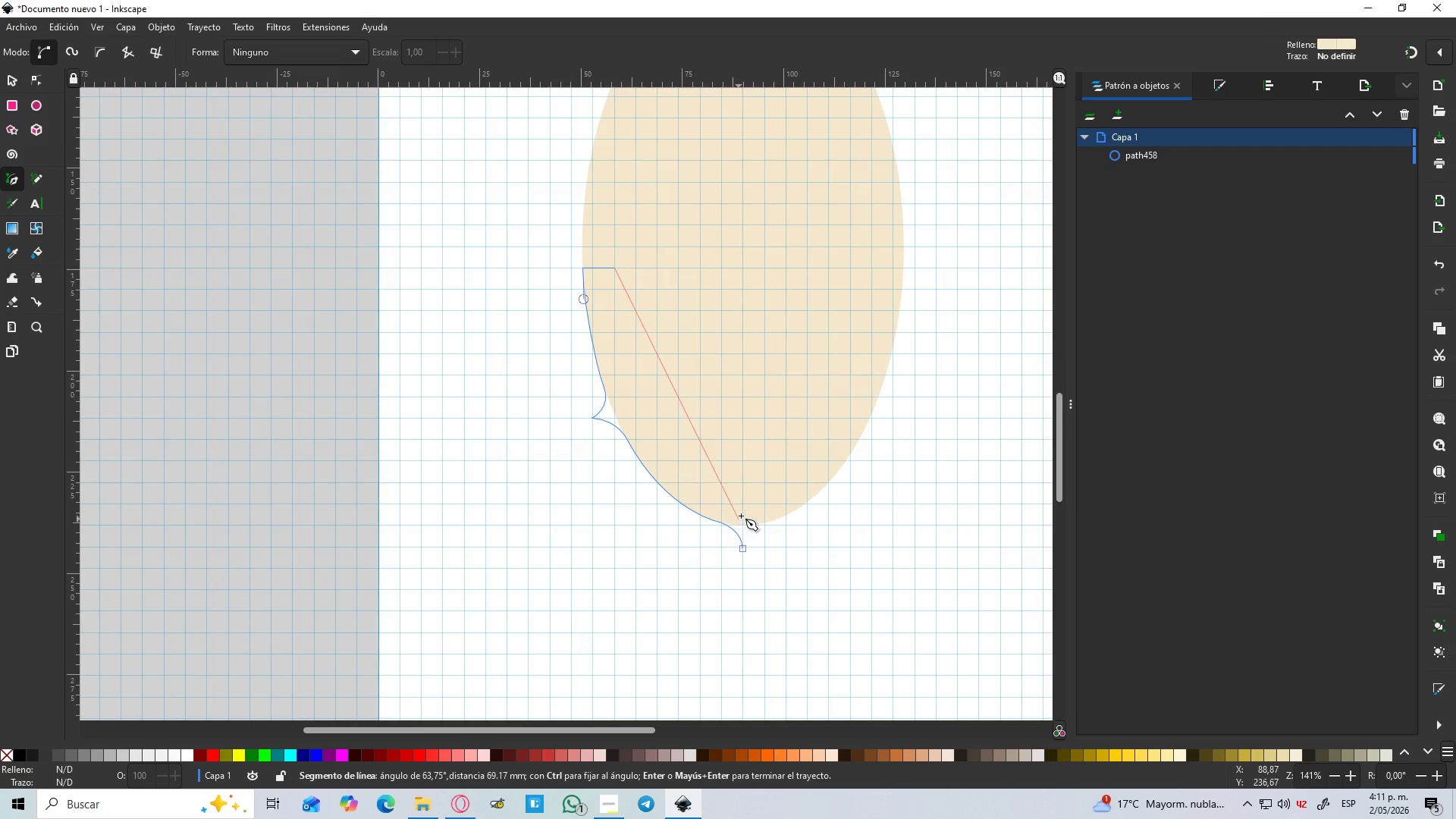 
hold_key(key=ControlLeft, duration=0.98)
scroll: coordinate [741, 515], scroll_direction: up, amount: 2.0
 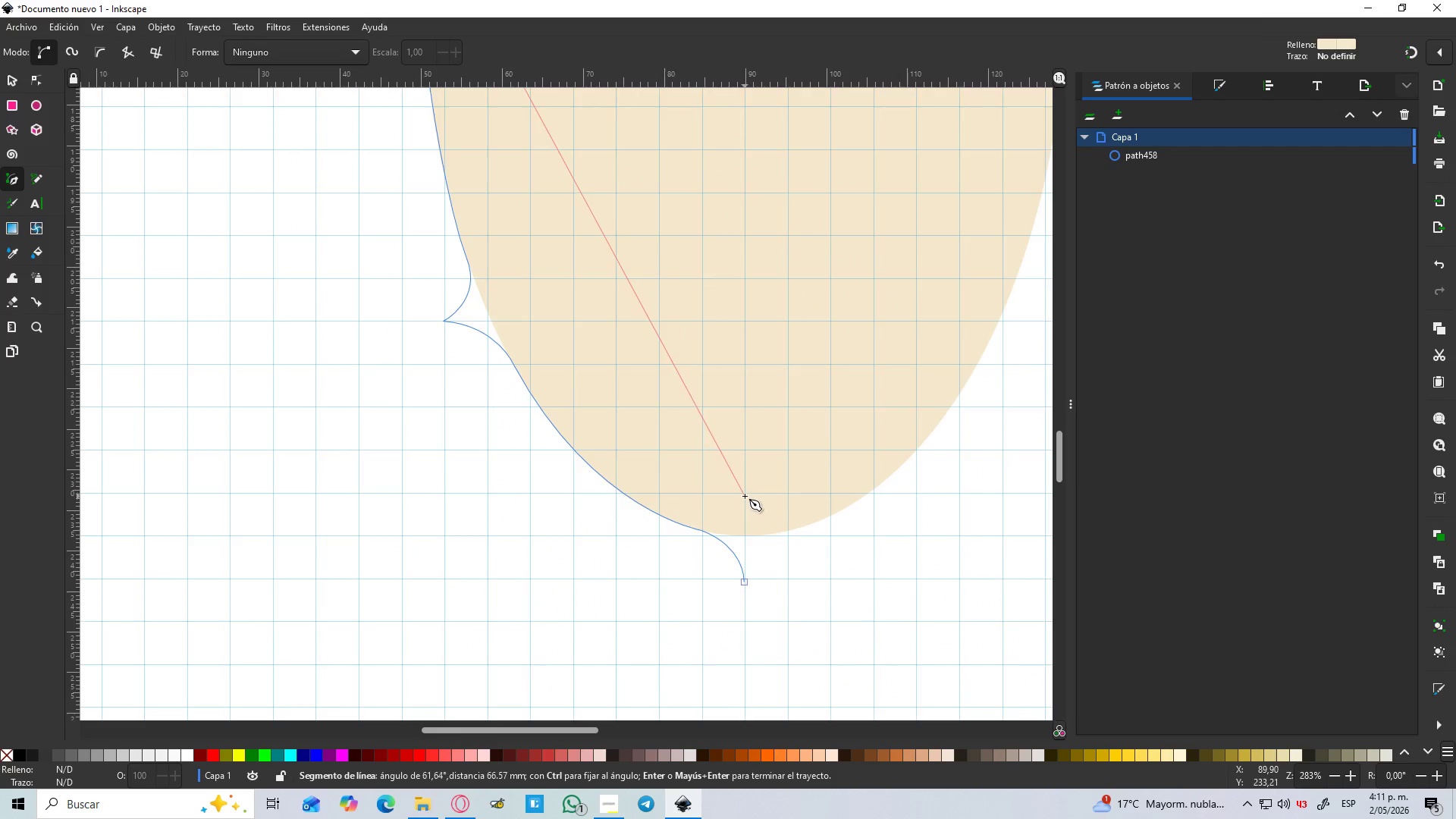 
left_click_drag(start_coordinate=[745, 496], to_coordinate=[1020, 647])
 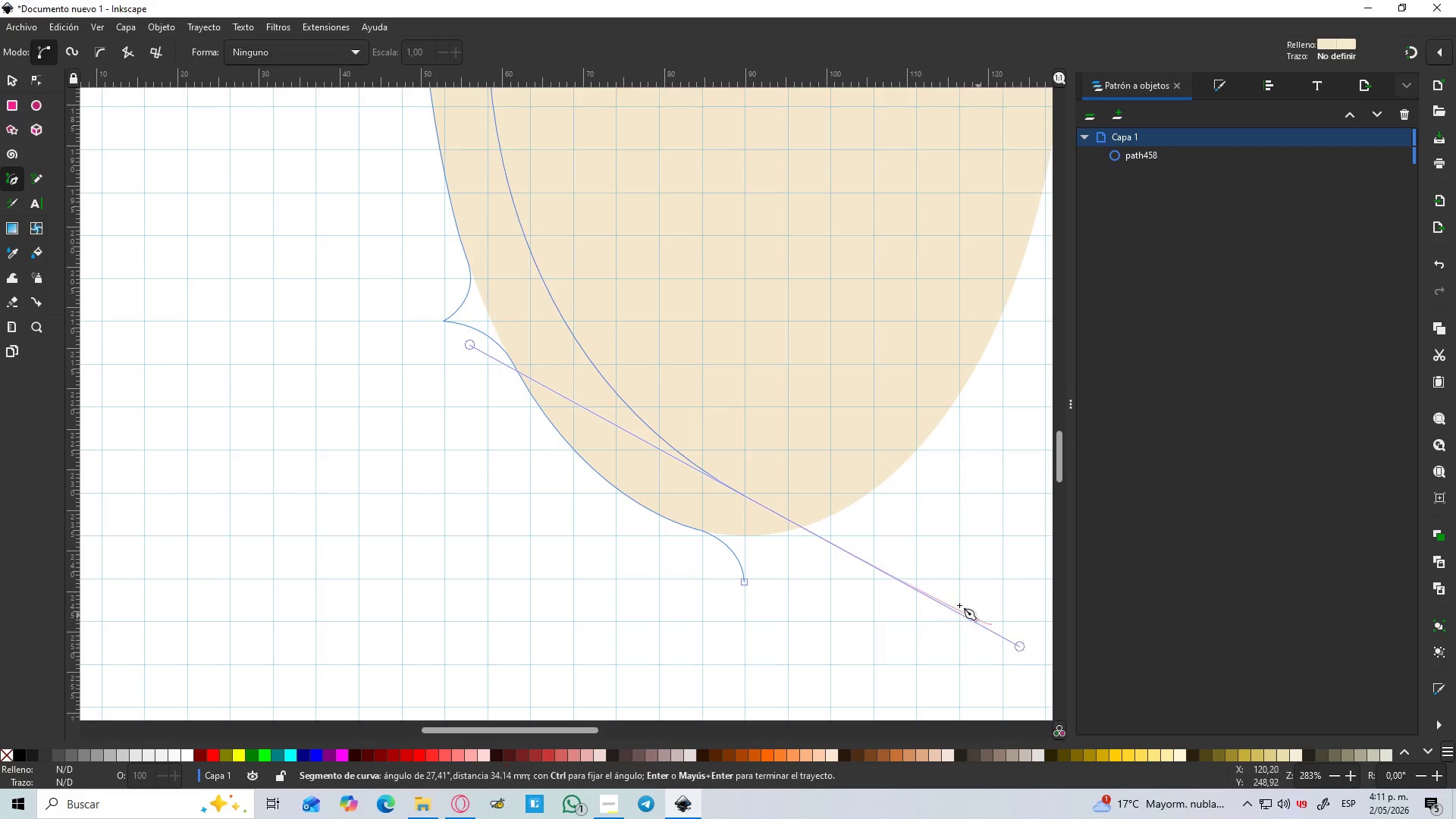 
hold_key(key=ControlLeft, duration=1.5)
scroll: coordinate [727, 531], scroll_direction: down, amount: 3.0
 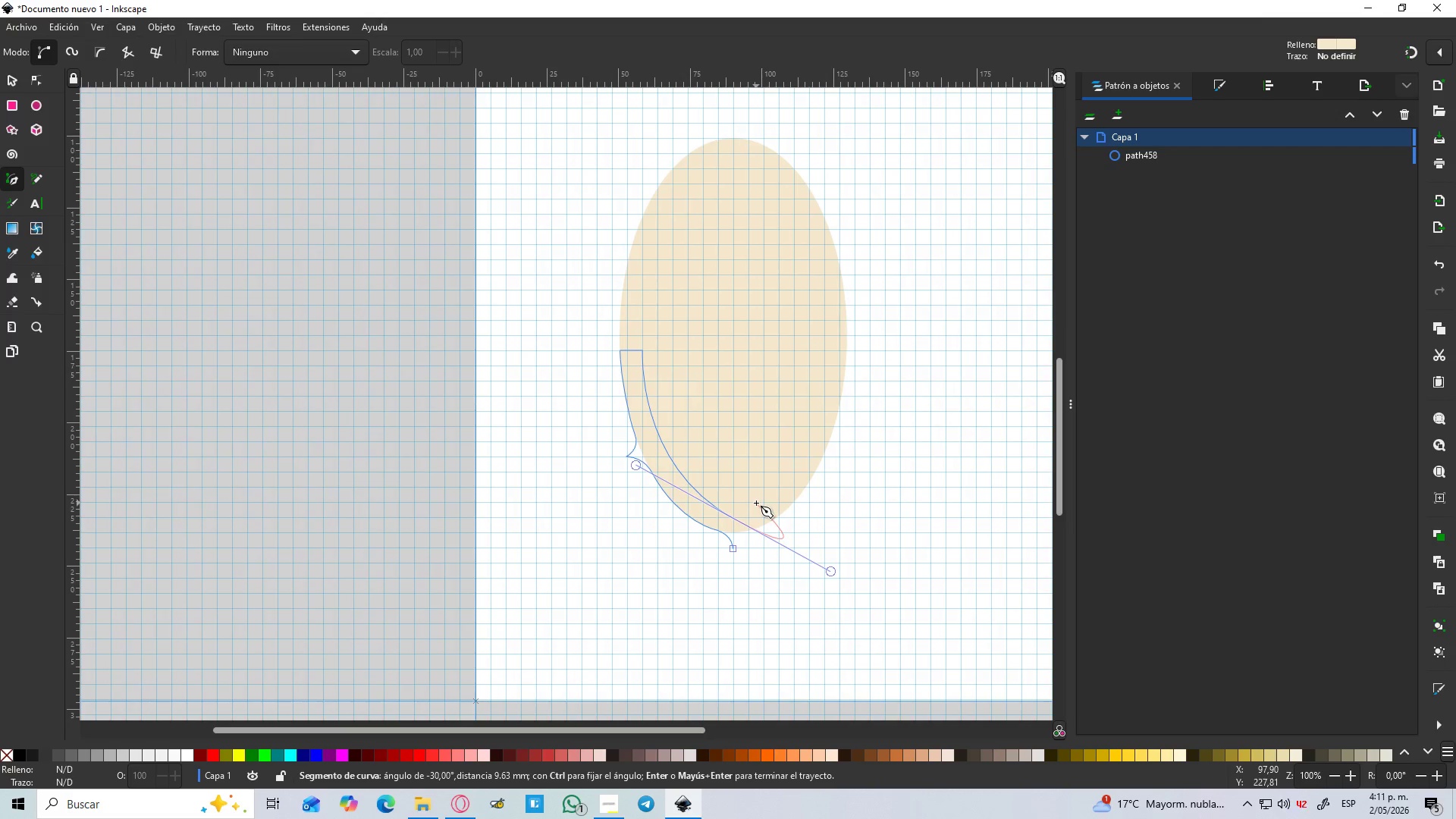 
hold_key(key=ControlLeft, duration=0.94)
 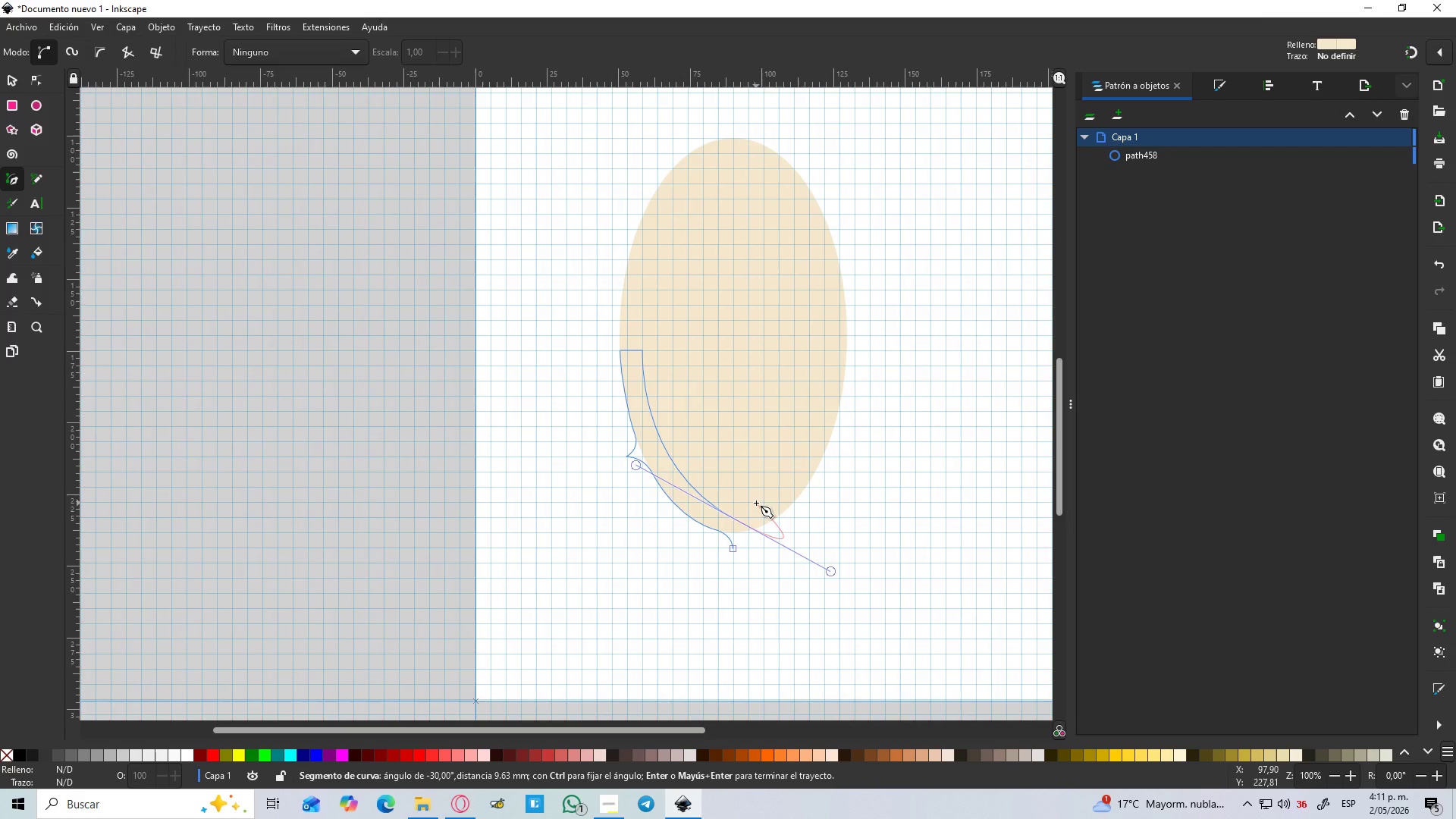 
key(Control+Z)
 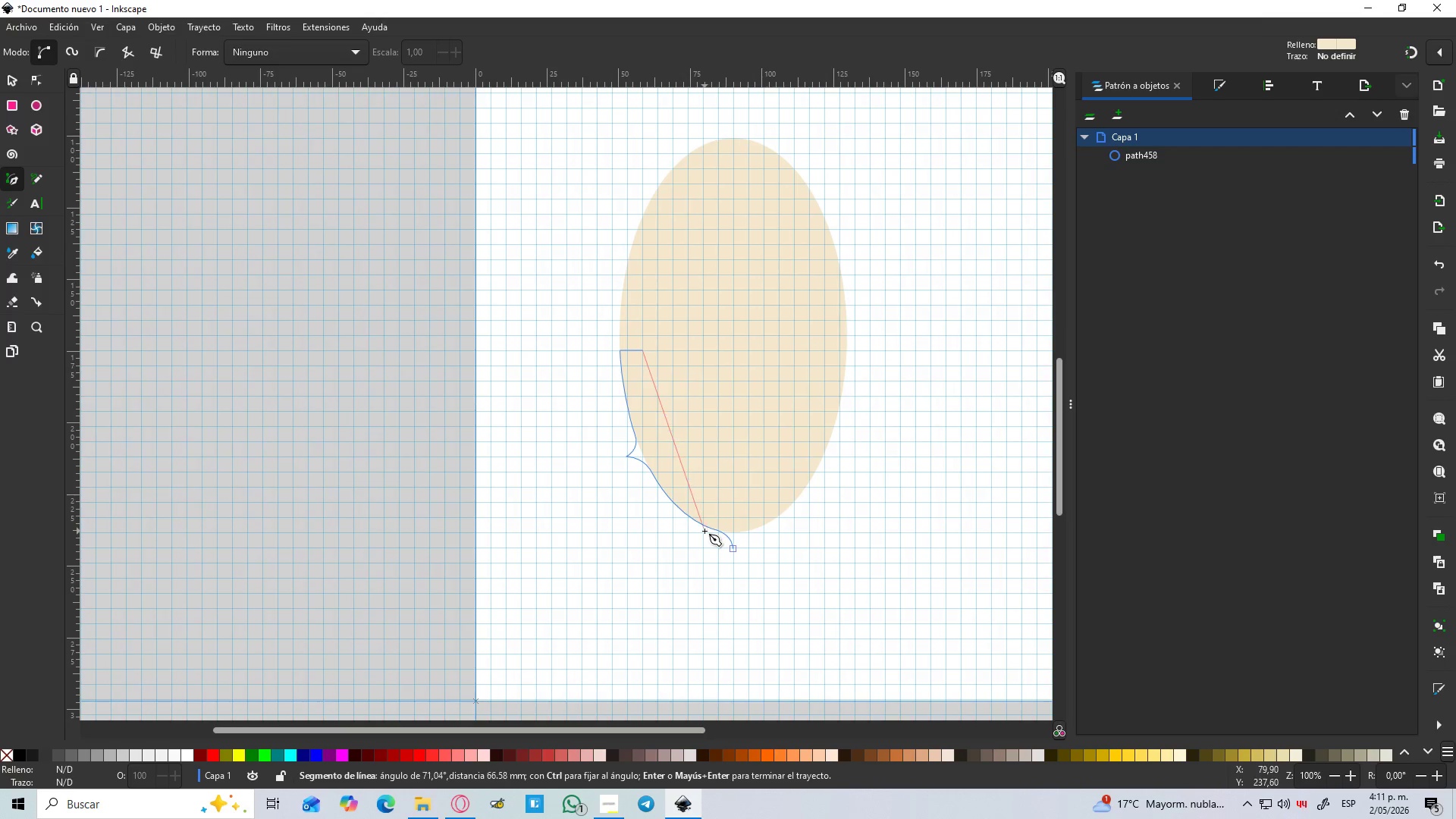 
hold_key(key=ControlLeft, duration=1.5)
 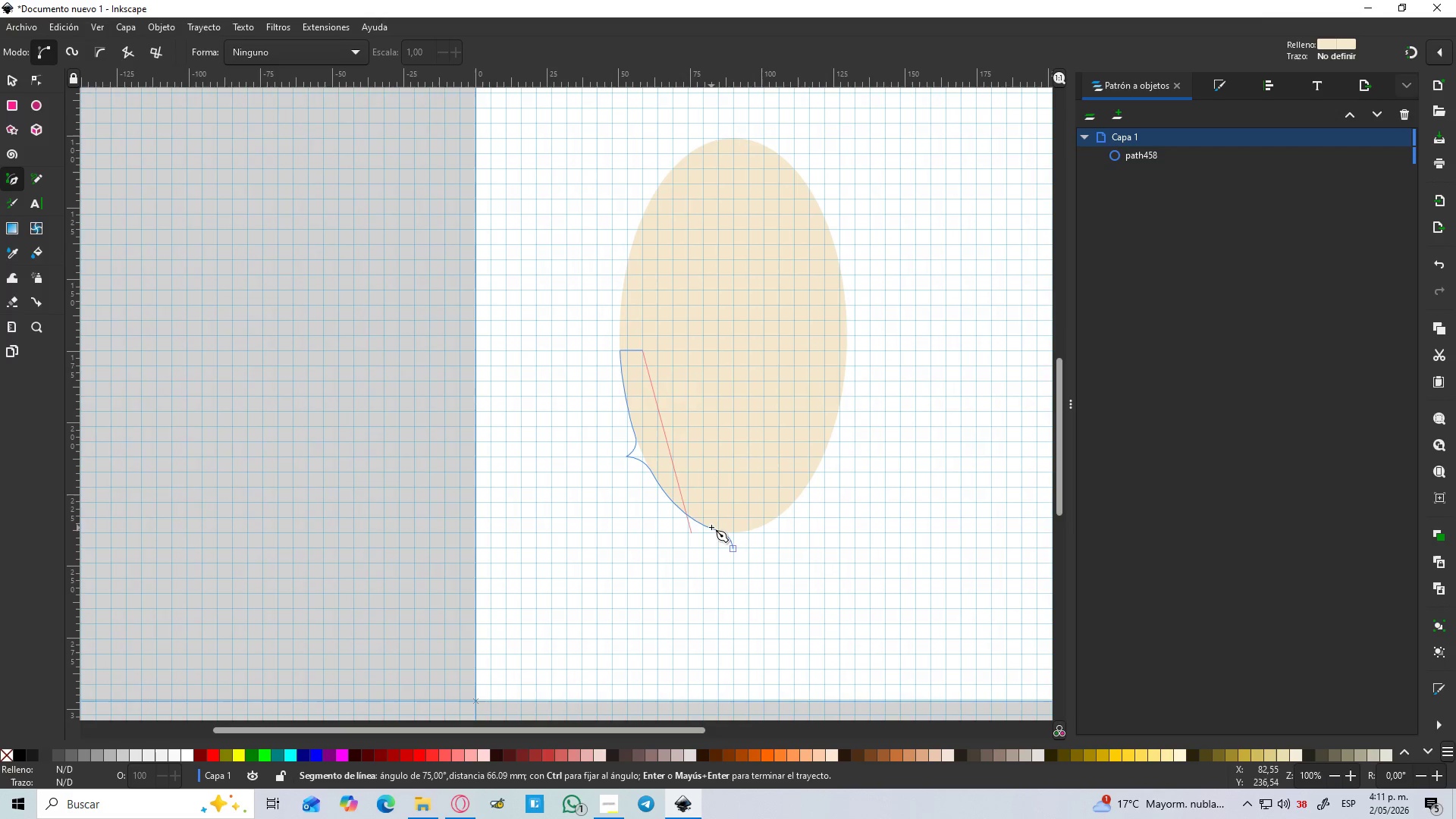 
hold_key(key=ControlLeft, duration=1.51)
 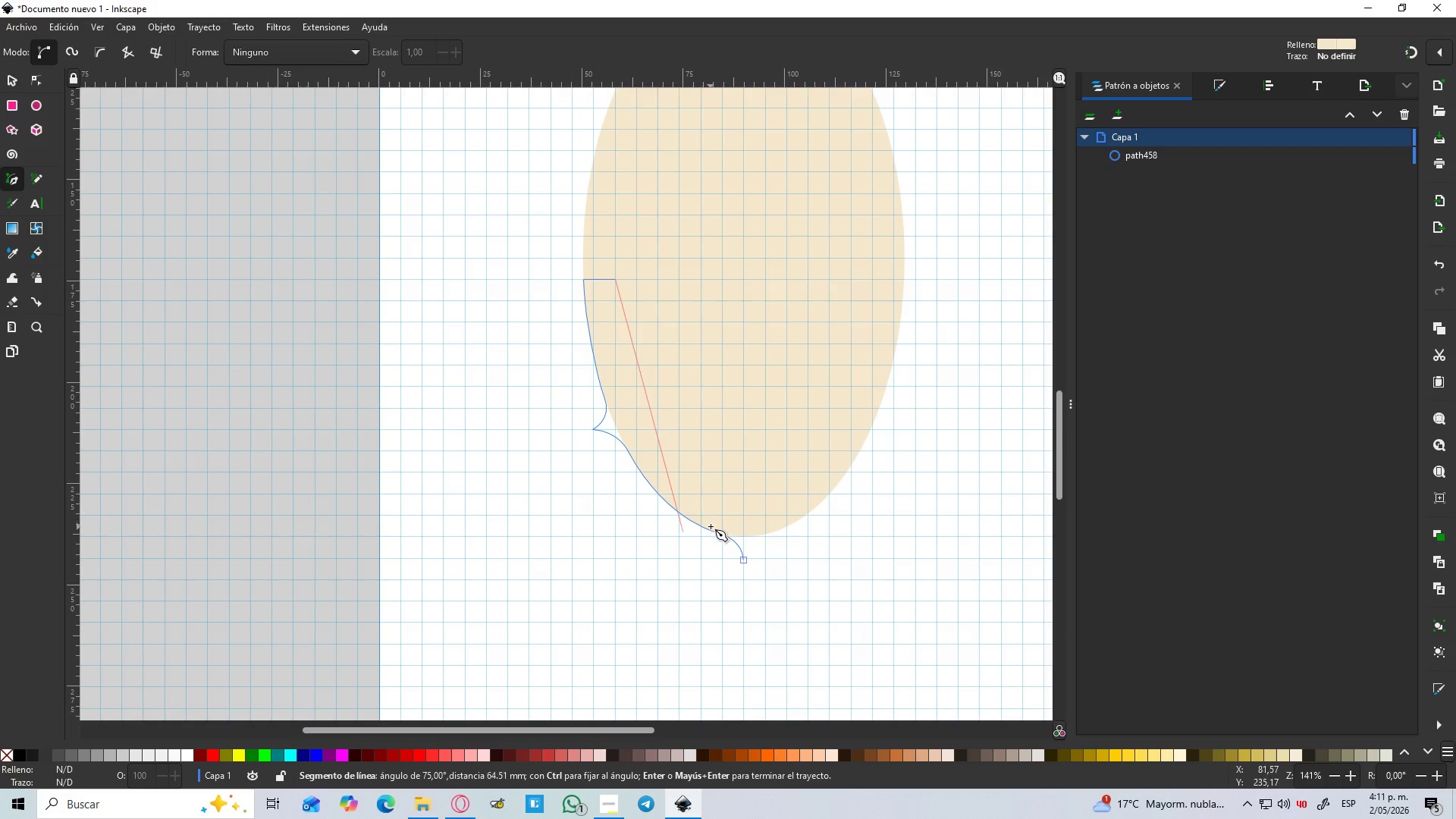 
hold_key(key=ControlLeft, duration=0.88)
 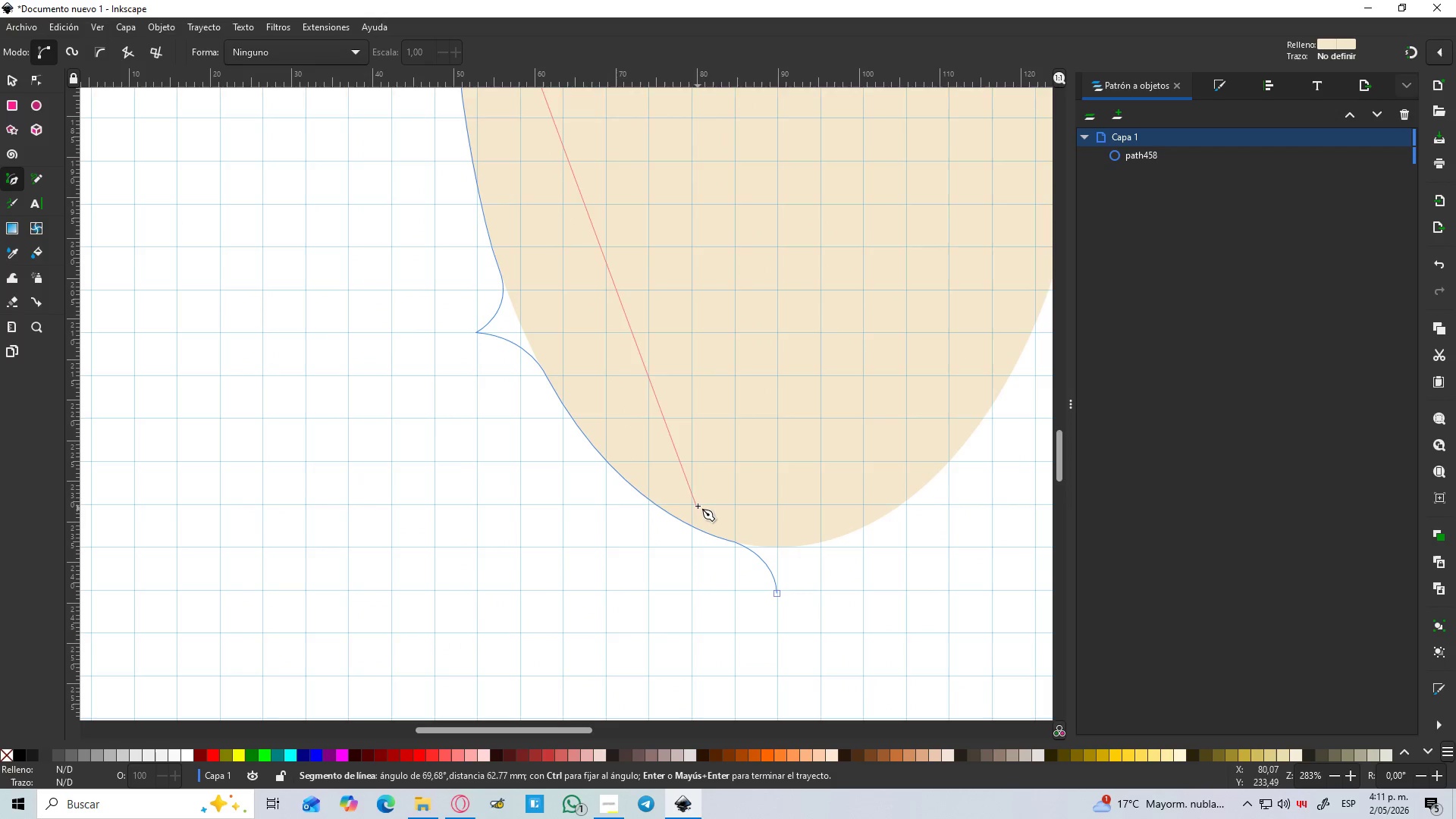 
scroll: coordinate [711, 526], scroll_direction: up, amount: 3.0
 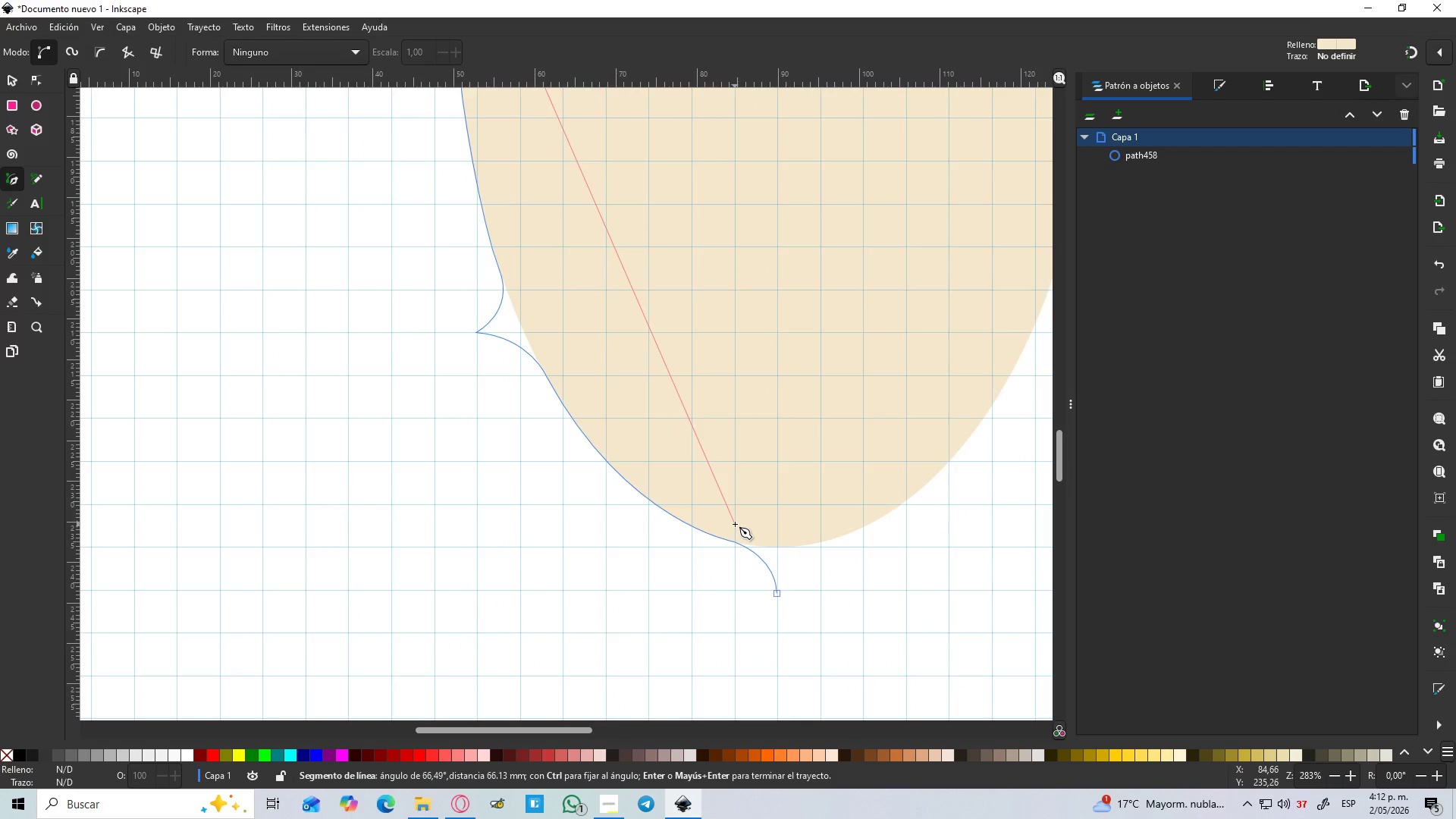 
wait(11.34)
 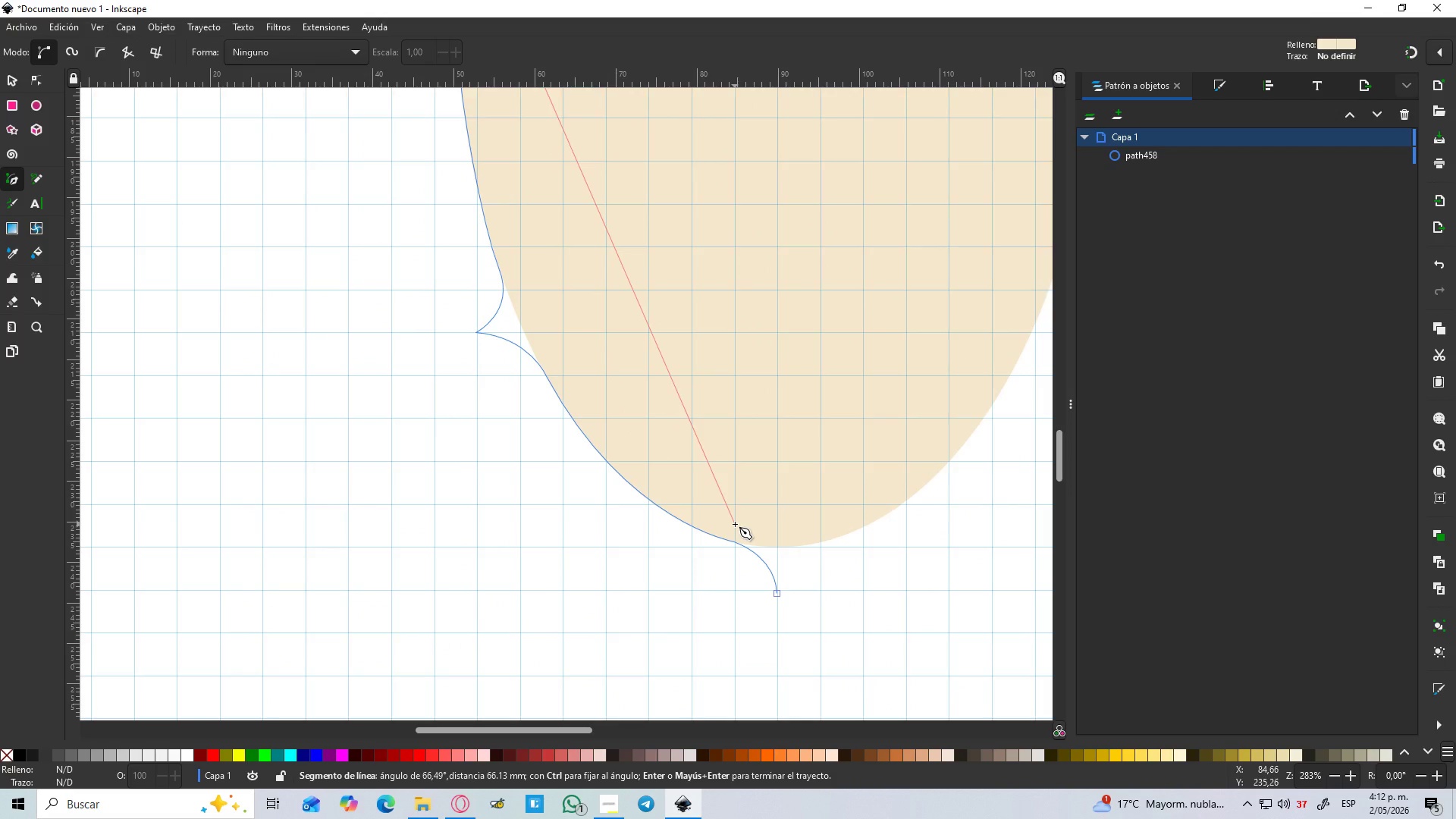 
left_click_drag(start_coordinate=[692, 506], to_coordinate=[889, 659])
 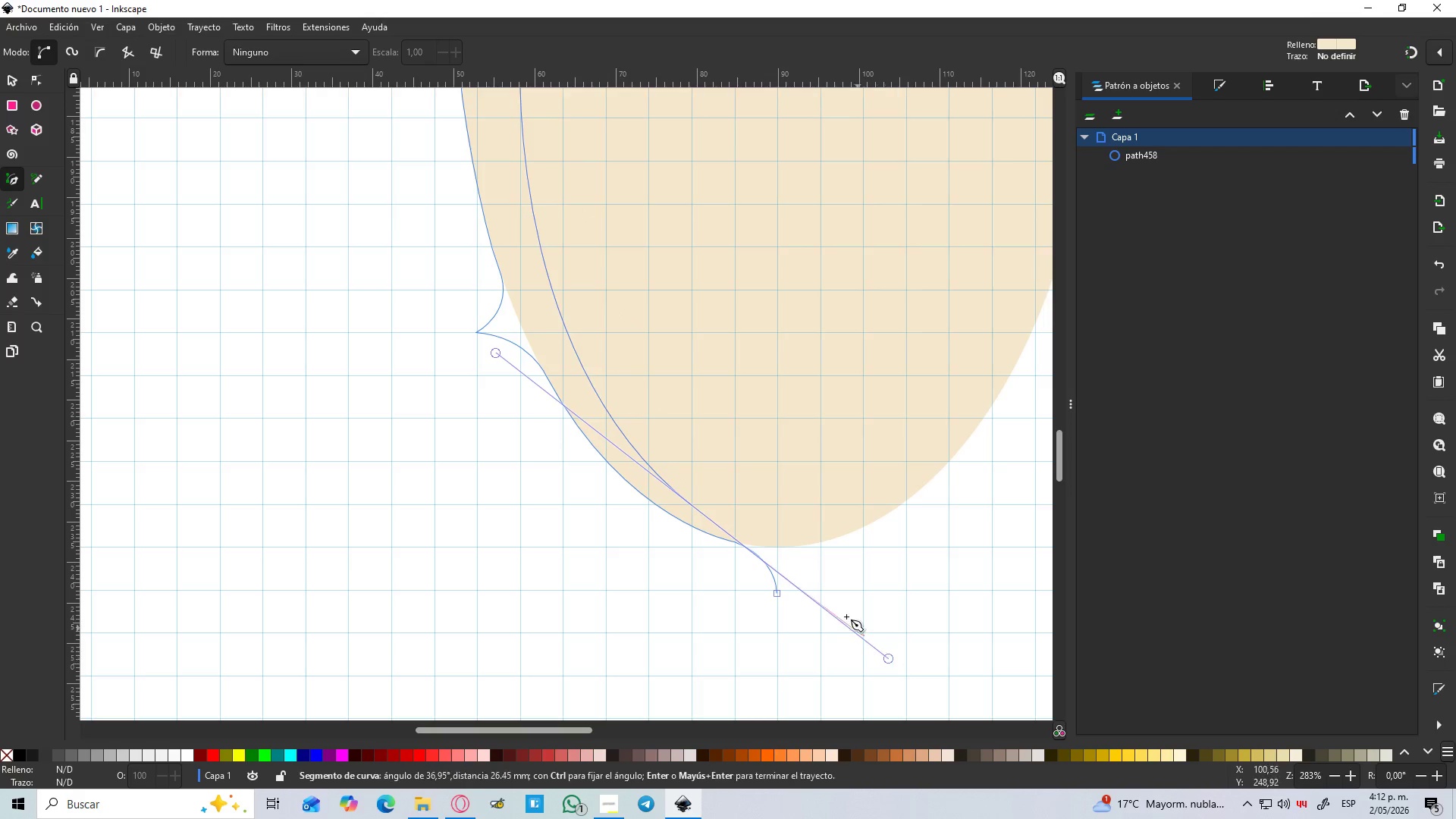 
hold_key(key=ControlLeft, duration=1.5)
scroll: coordinate [819, 588], scroll_direction: down, amount: 2.0
 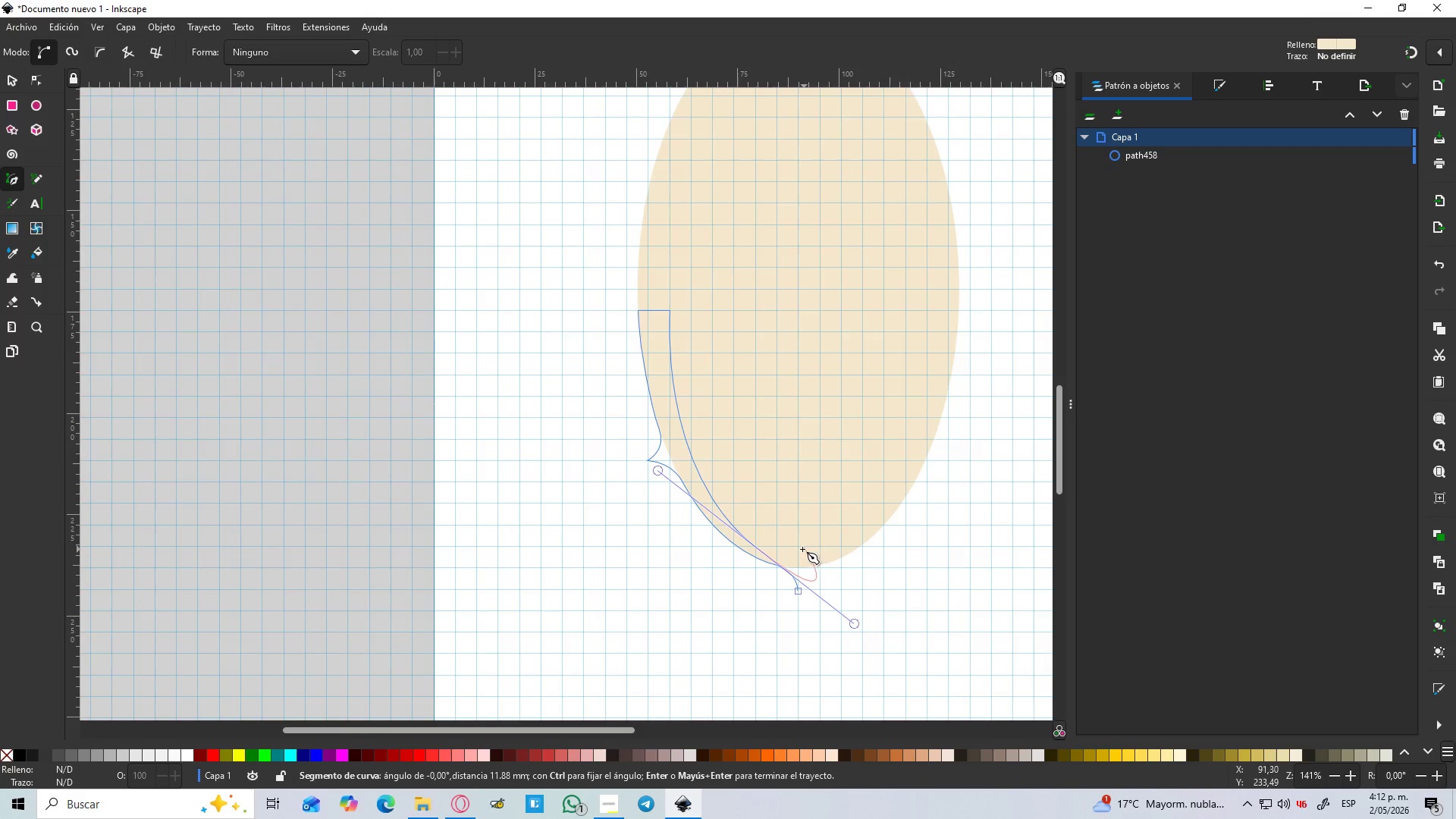 
hold_key(key=ControlLeft, duration=0.7)
 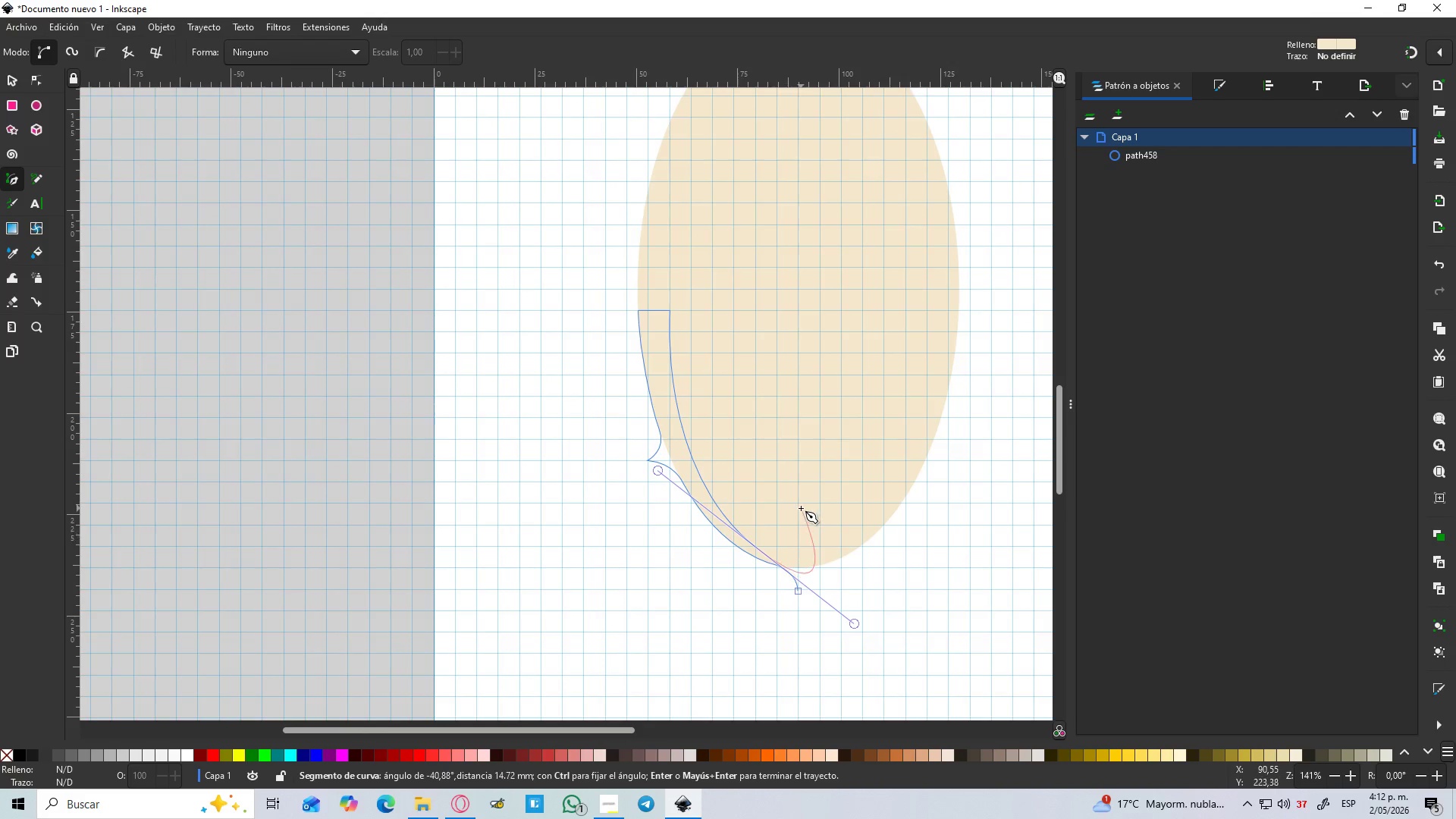 
hold_key(key=ControlLeft, duration=3.89)
 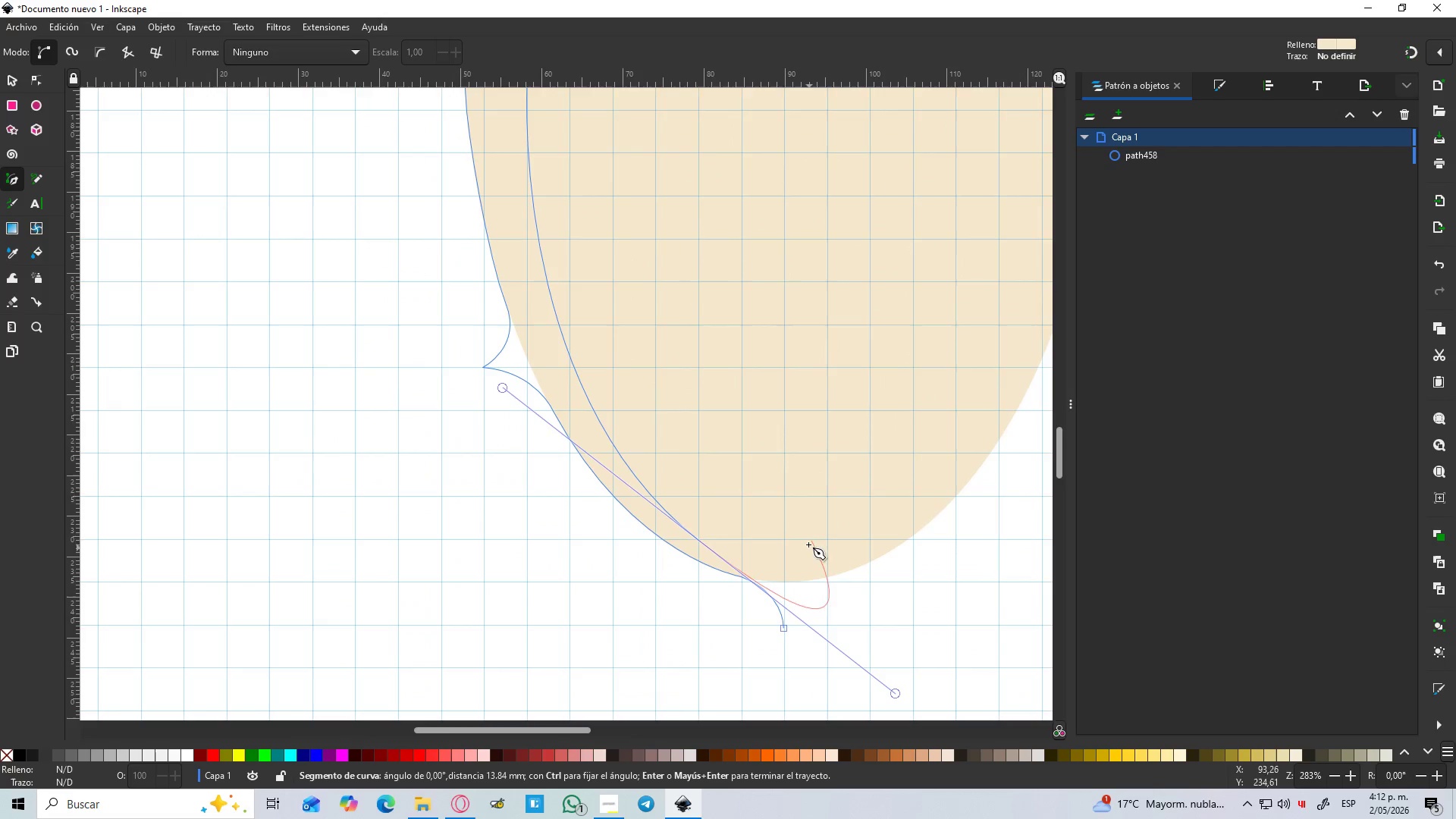 
hold_key(key=ControlLeft, duration=1.53)
scroll: coordinate [812, 554], scroll_direction: up, amount: 2.0
 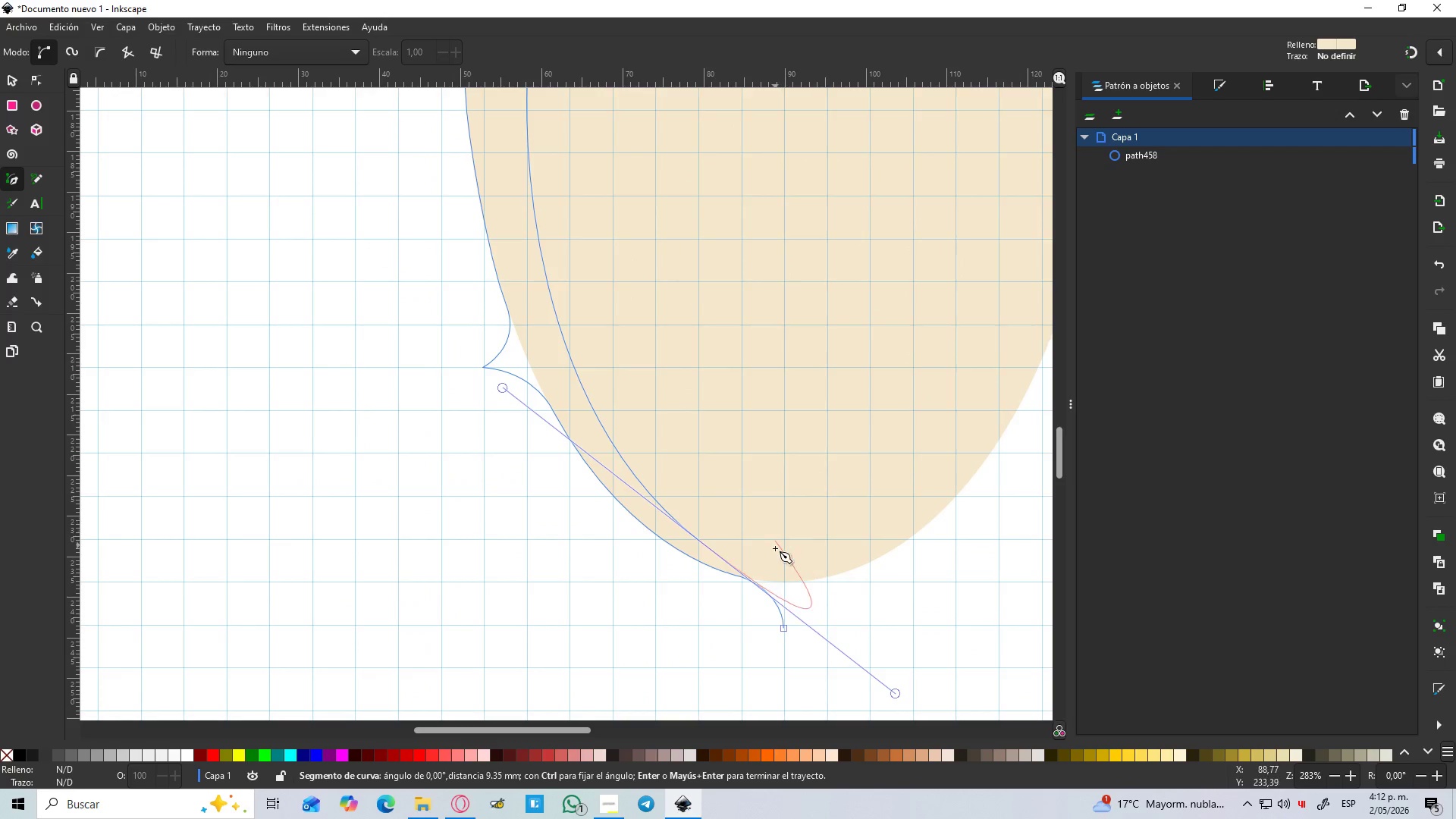 
key(Control+ControlLeft)
 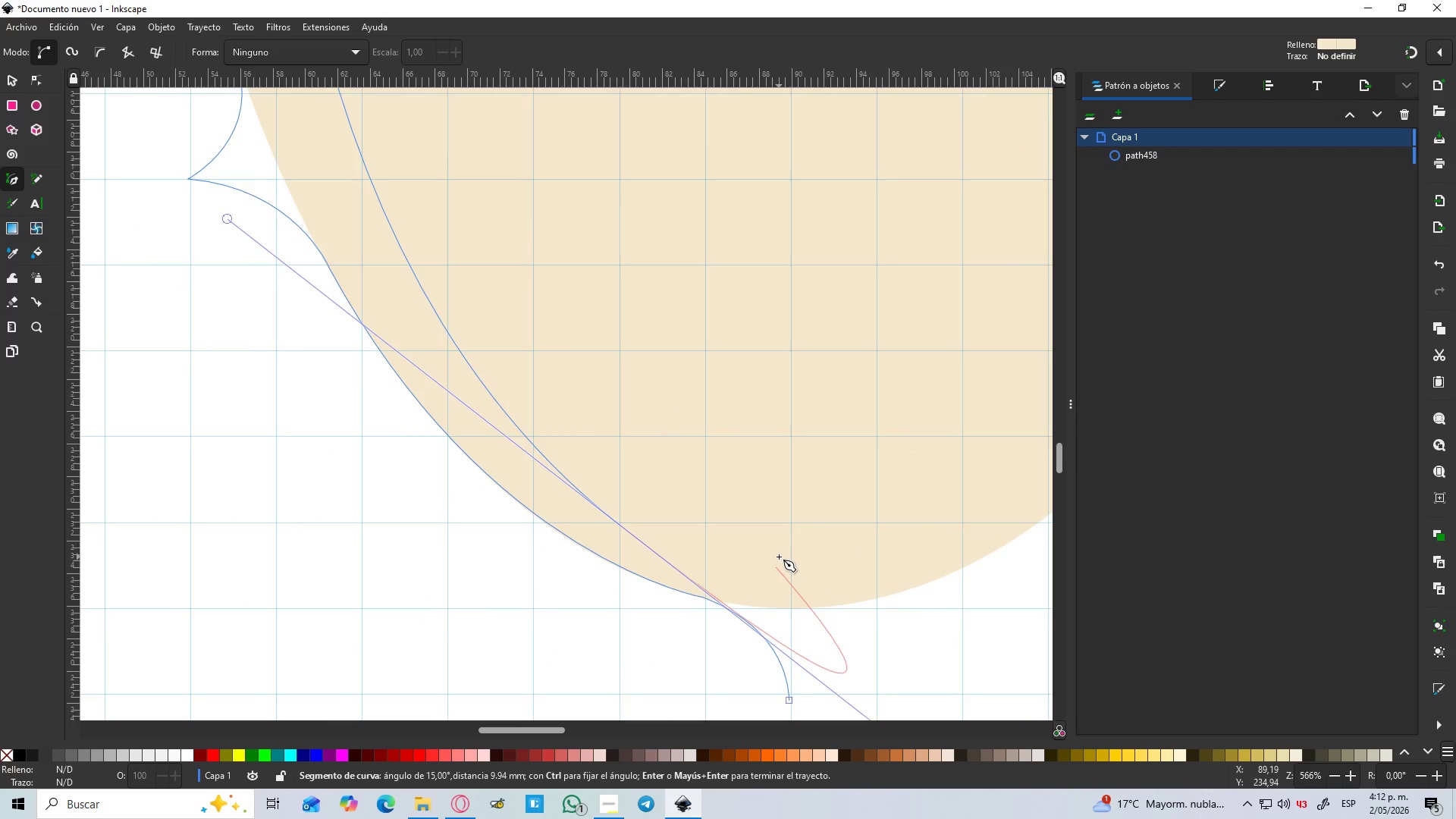 
scroll: coordinate [778, 557], scroll_direction: up, amount: 2.0
 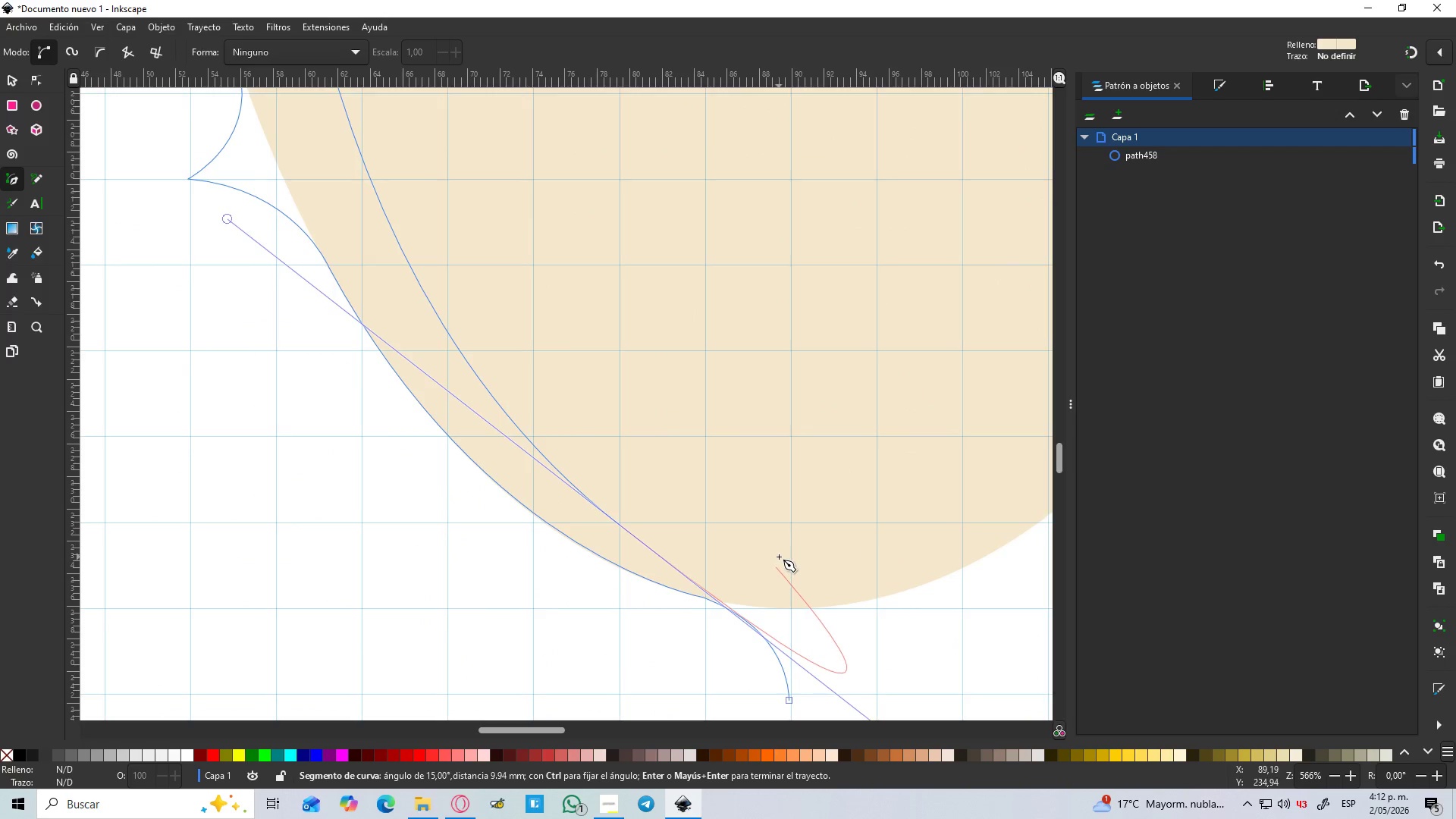 
key(Control+ControlLeft)
 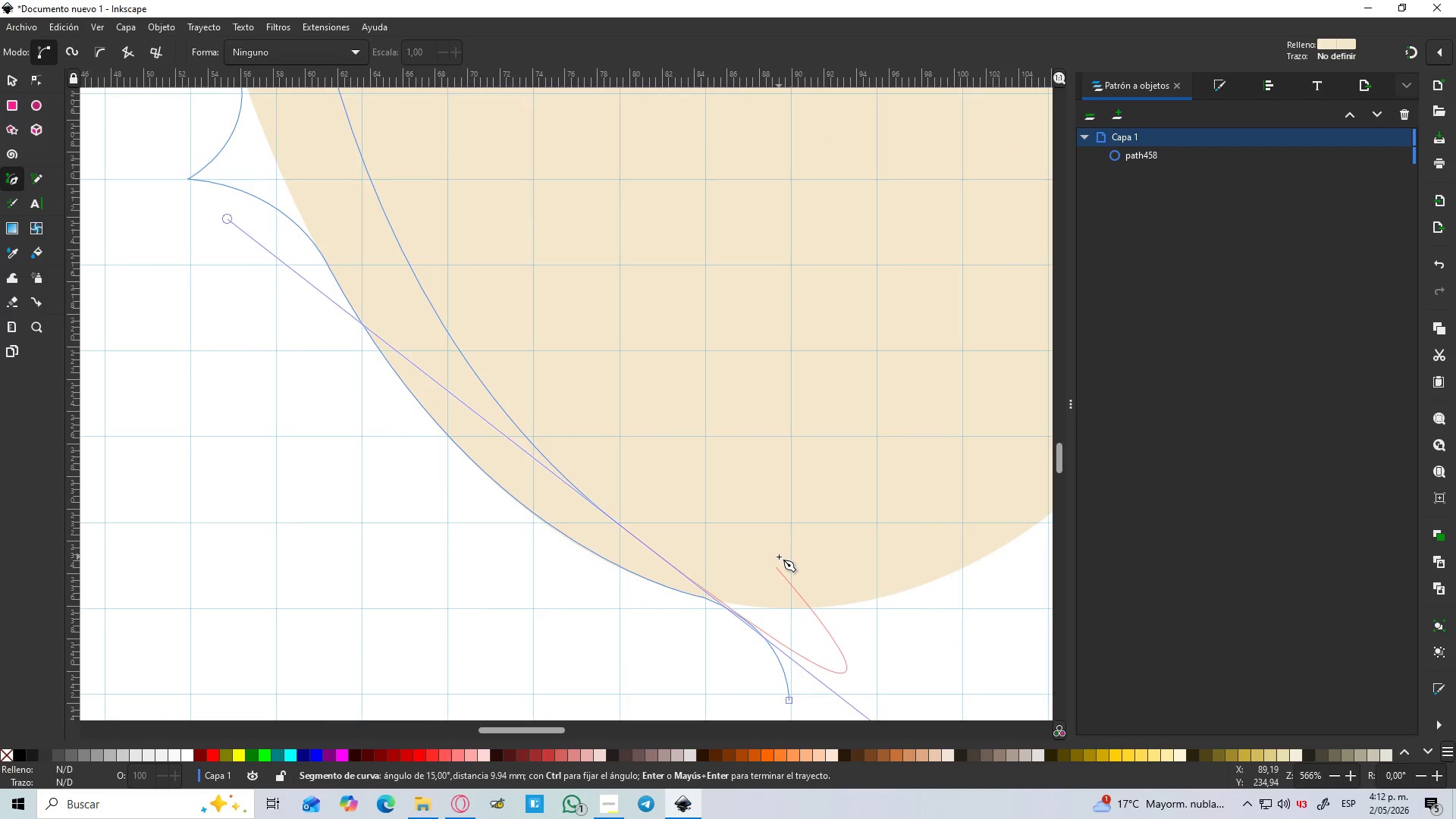 
key(Control+ControlLeft)
 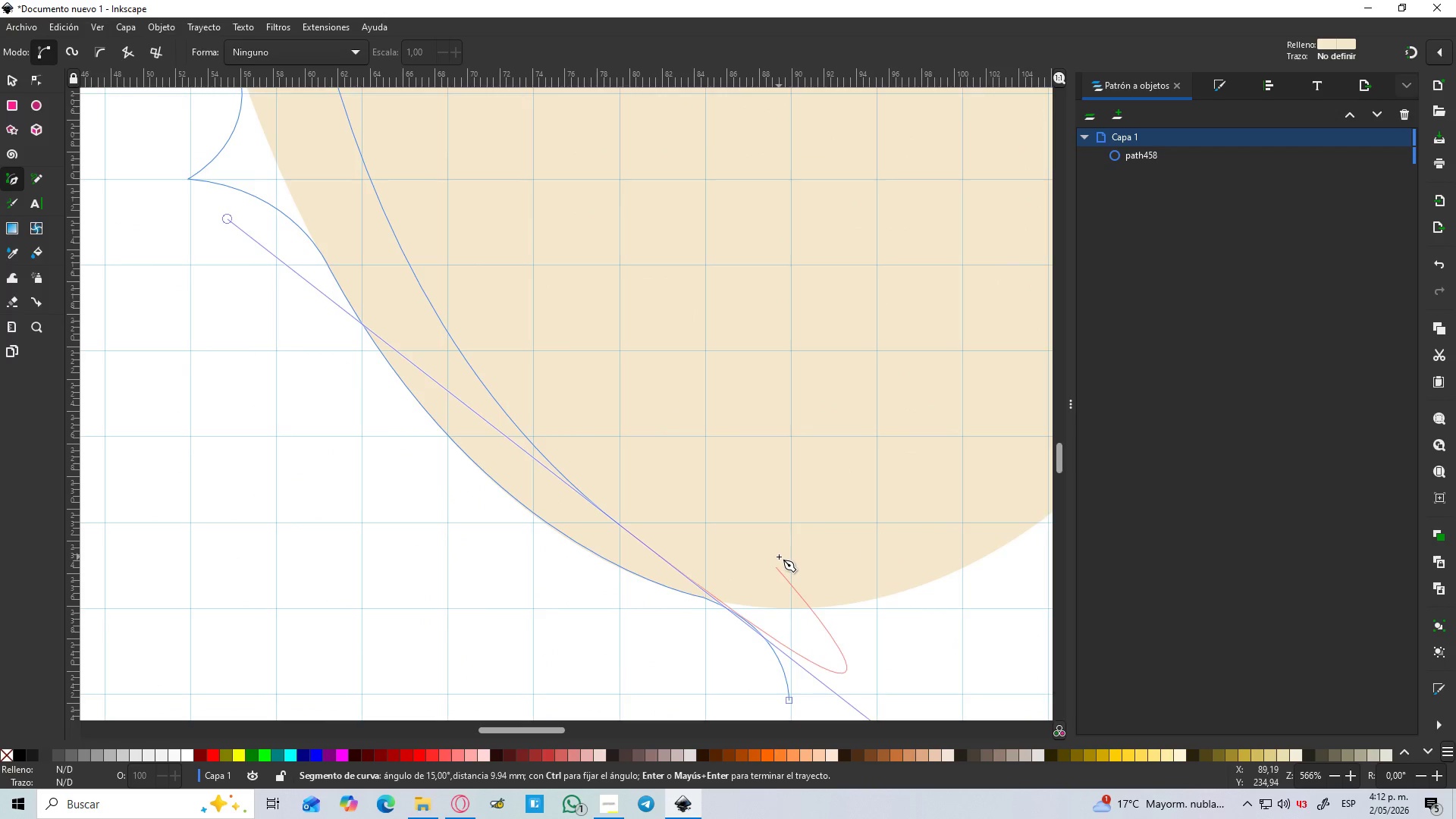 
key(Control+ControlLeft)
 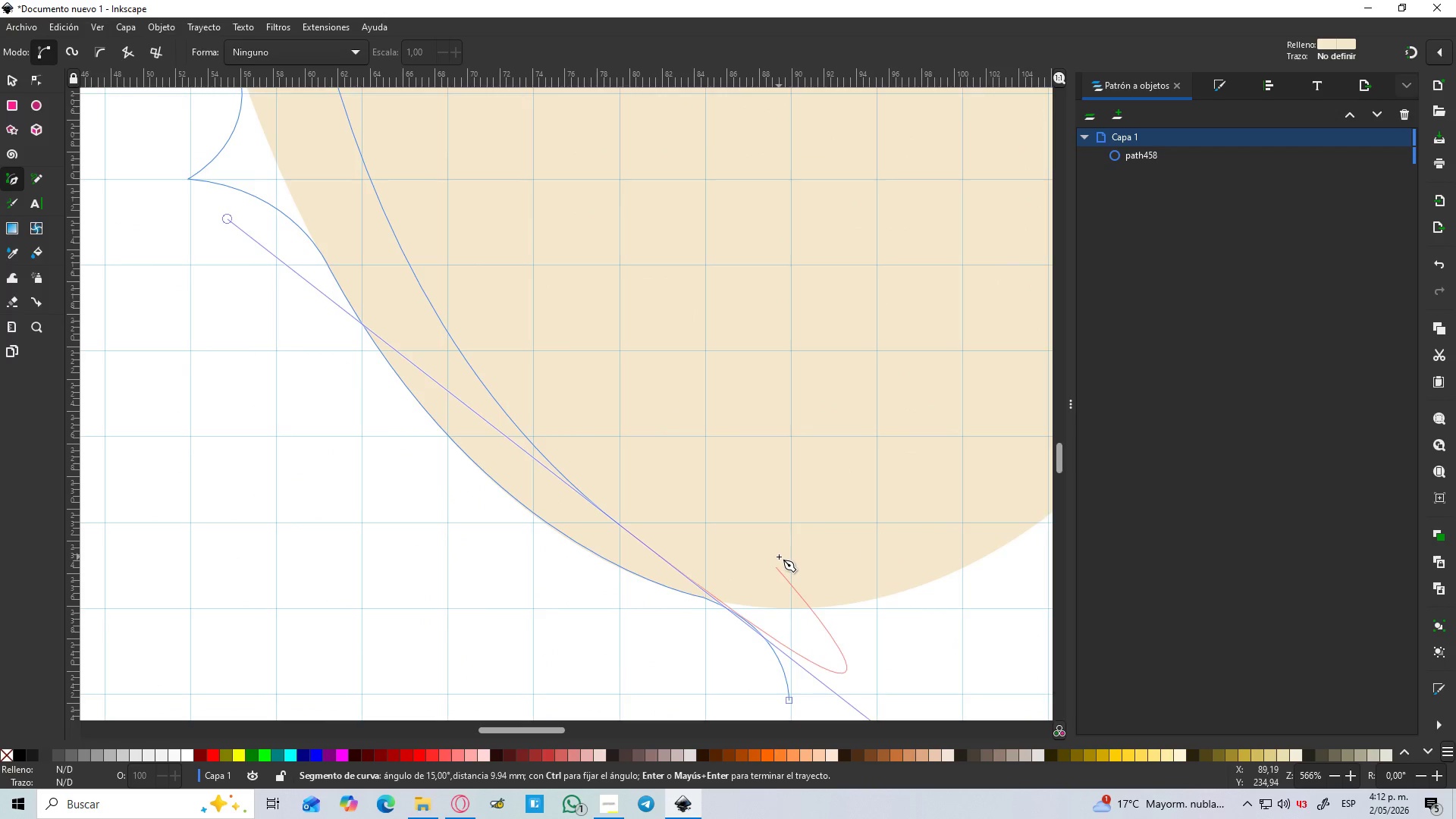 
key(Control+ControlLeft)
 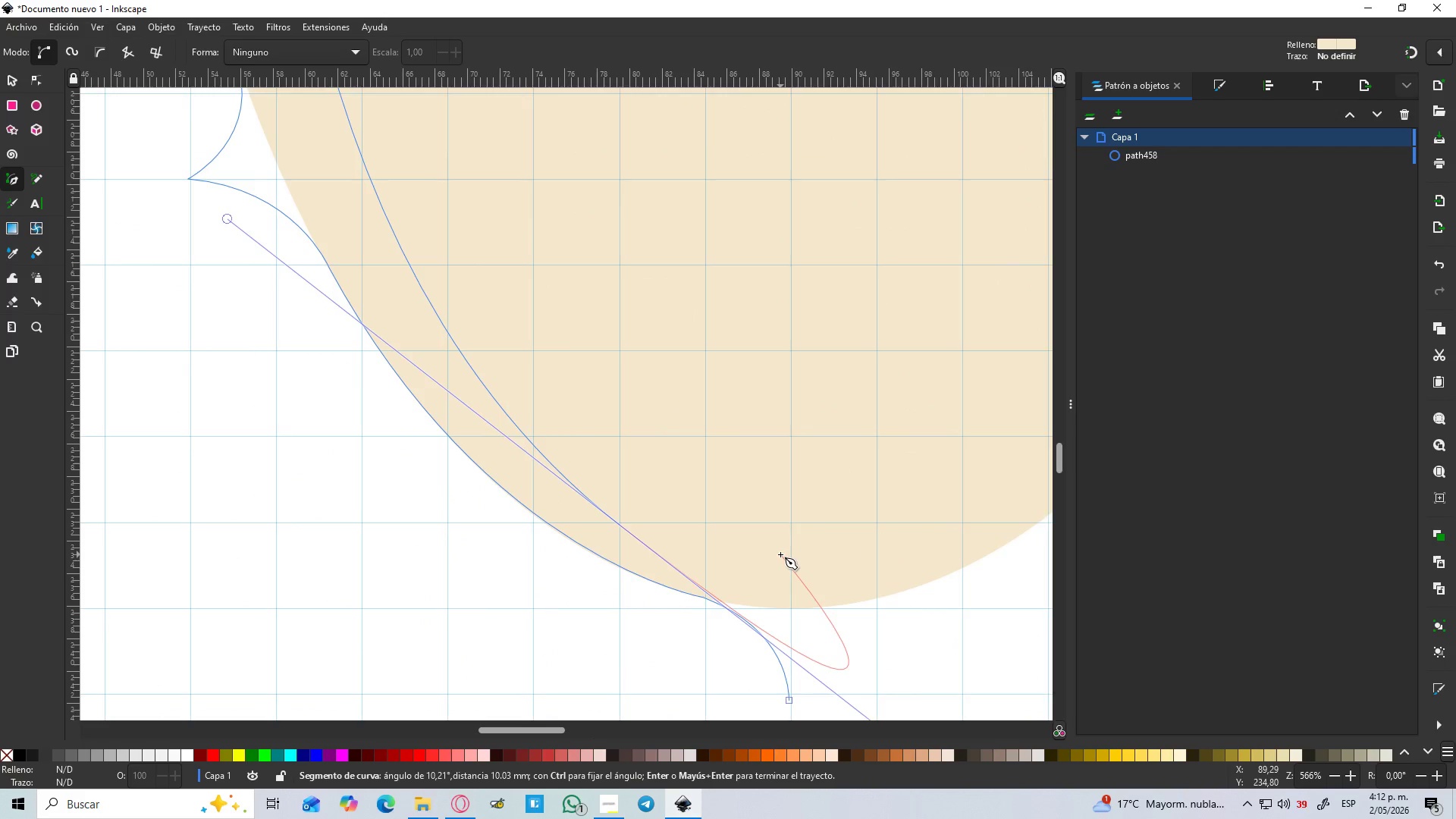 
hold_key(key=ControlLeft, duration=0.75)
 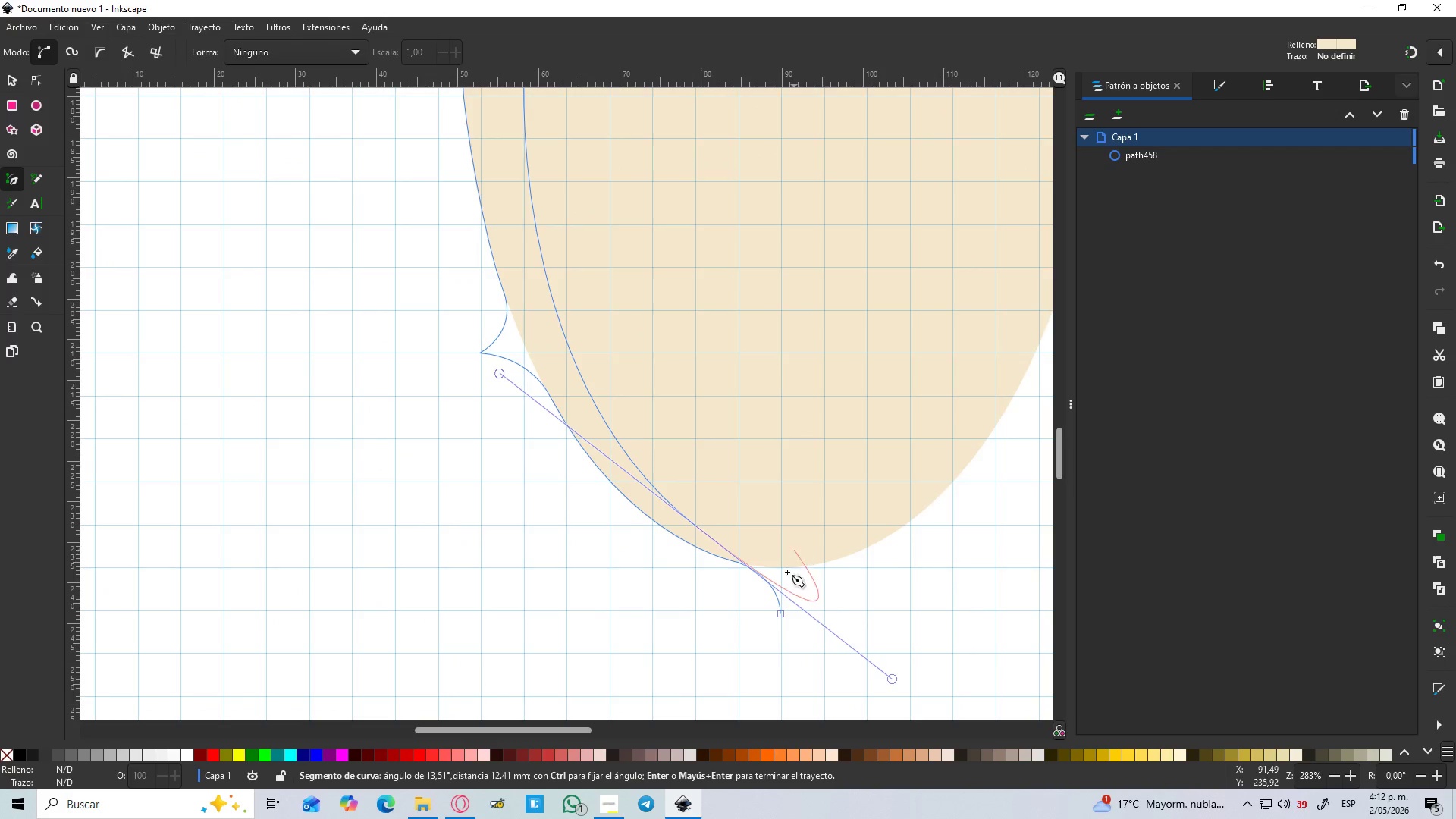 
hold_key(key=ControlLeft, duration=1.09)
 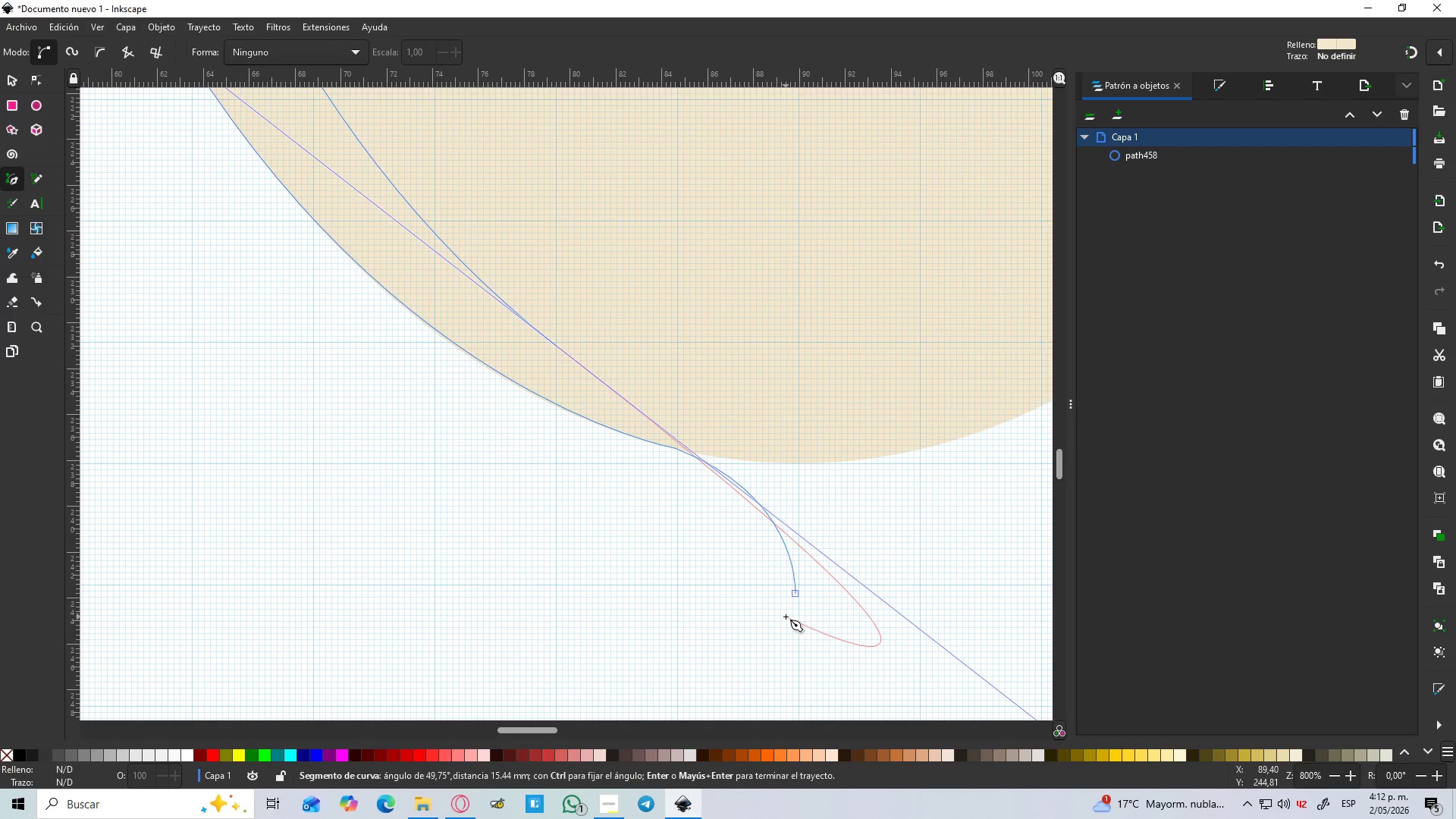 
scroll: coordinate [772, 528], scroll_direction: down, amount: 2.0
 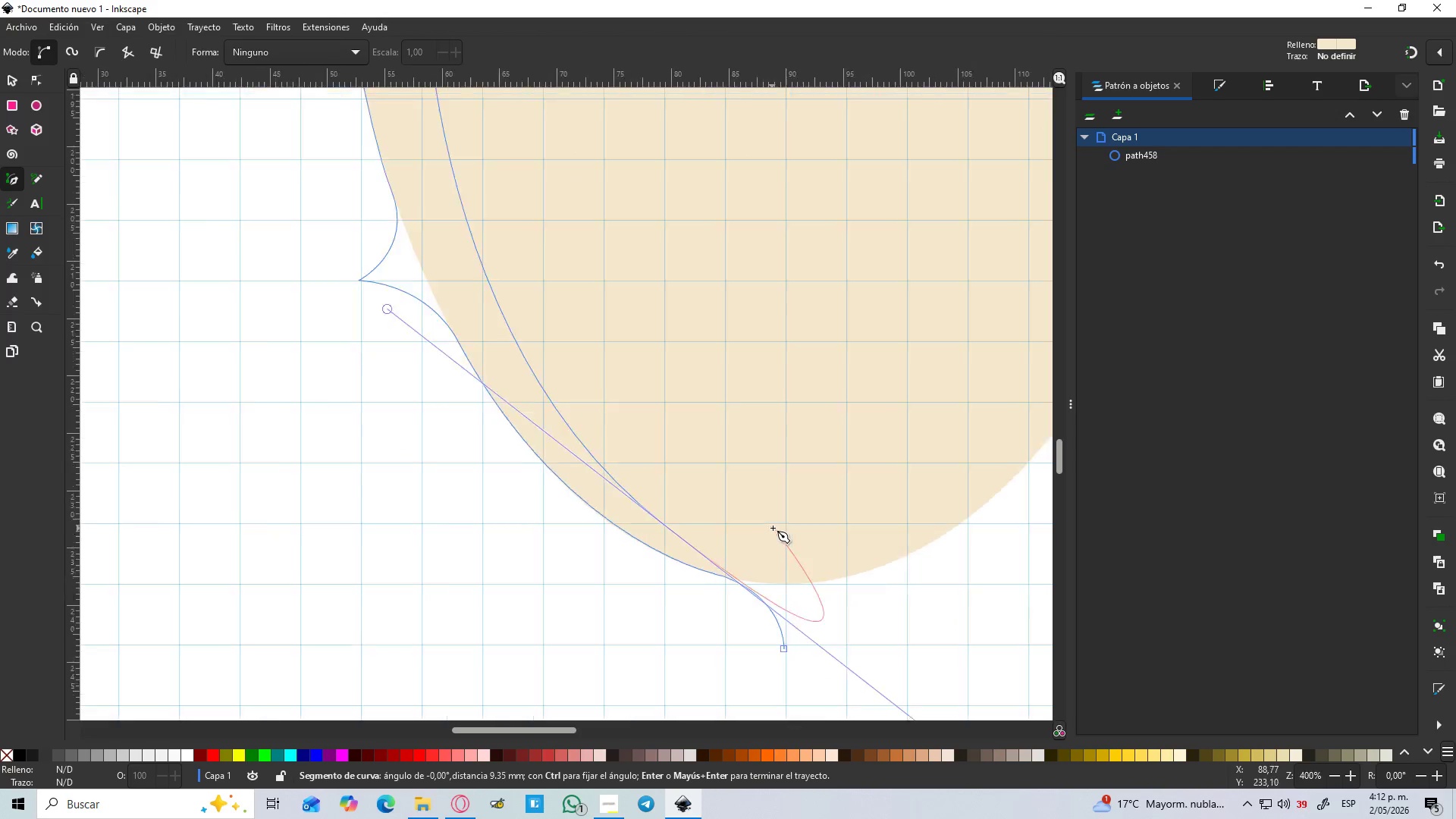 
scroll: coordinate [772, 628], scroll_direction: up, amount: 3.0
 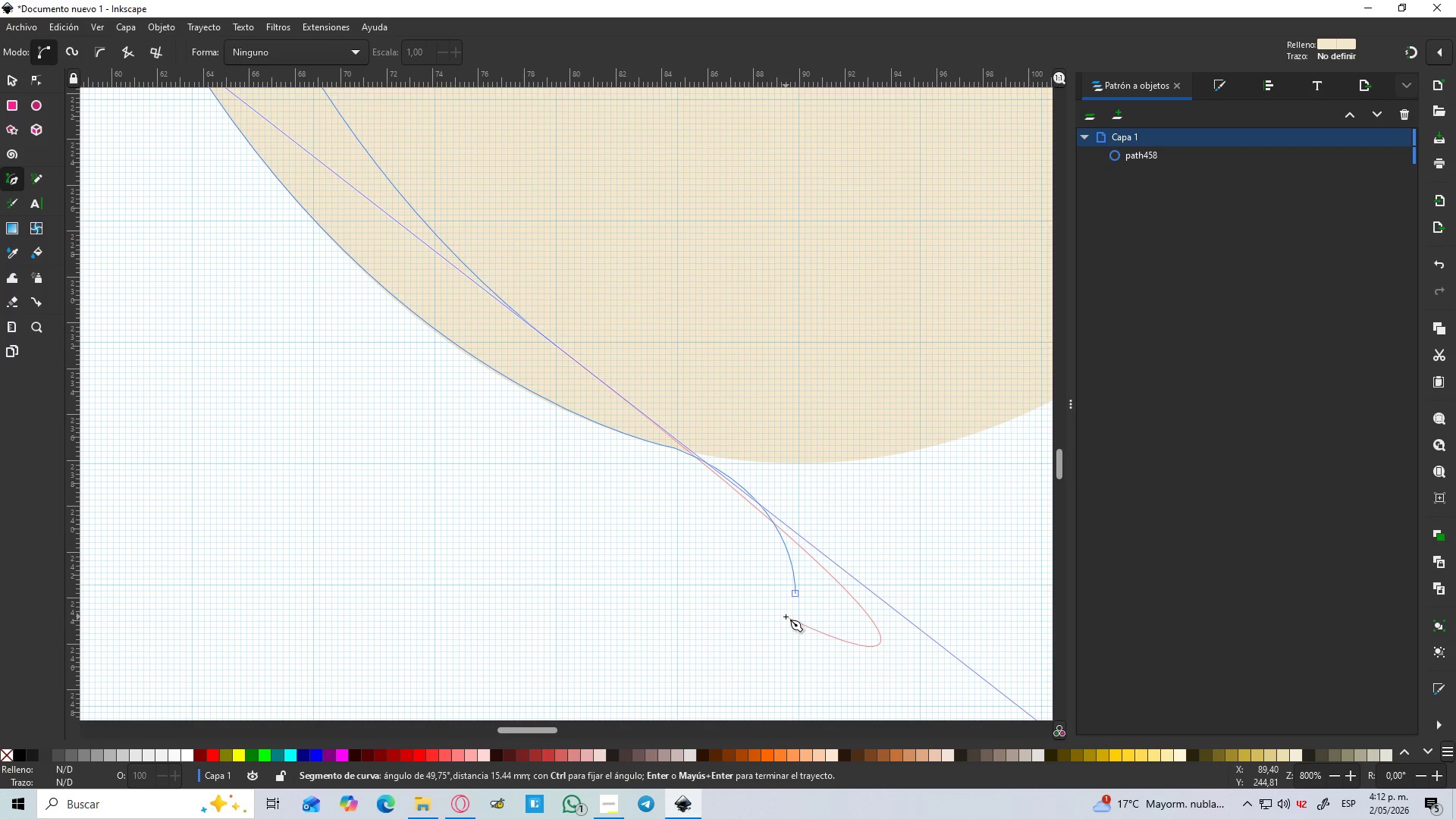 
key(Shift+L)
 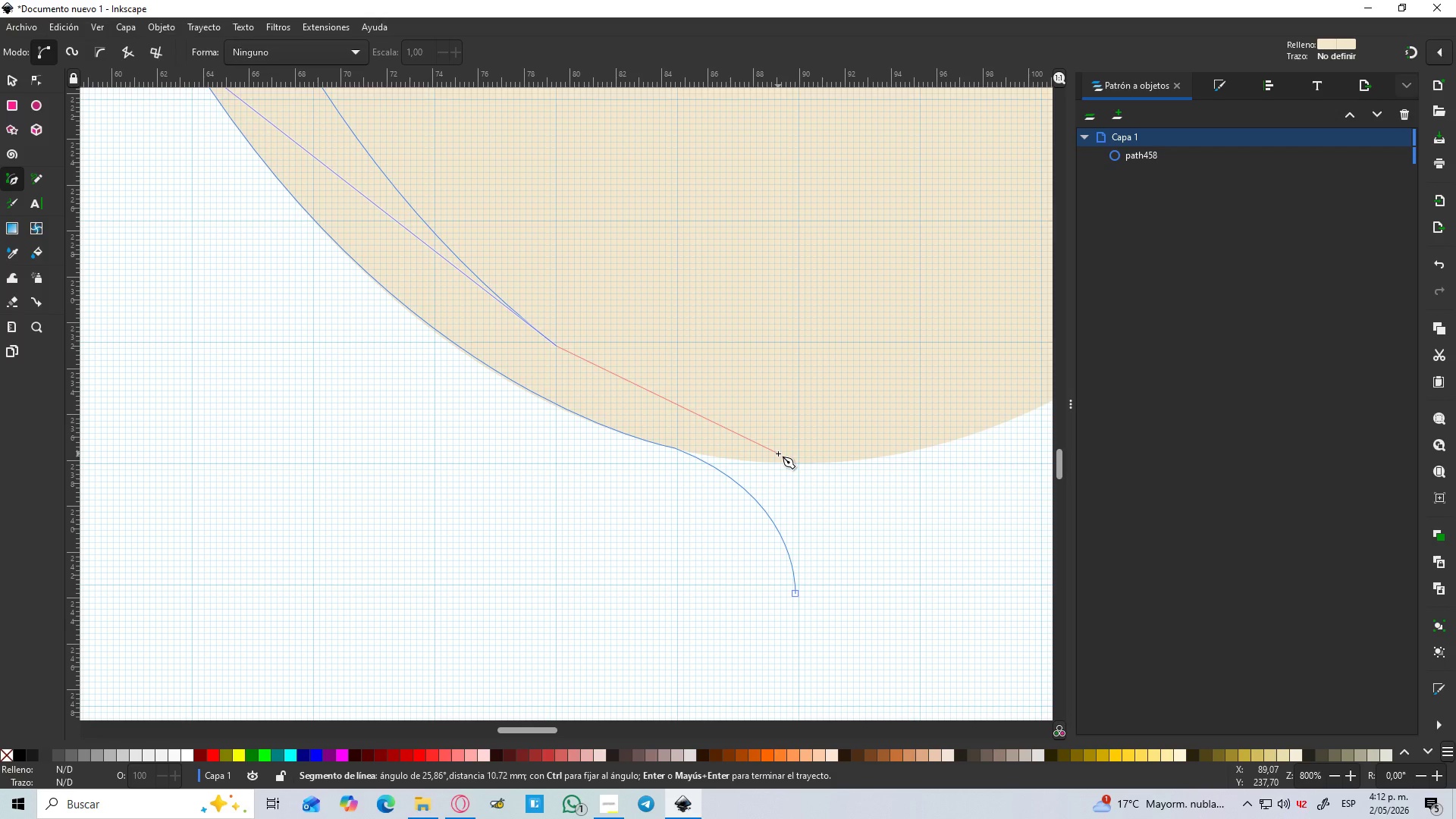 
wait(10.38)
 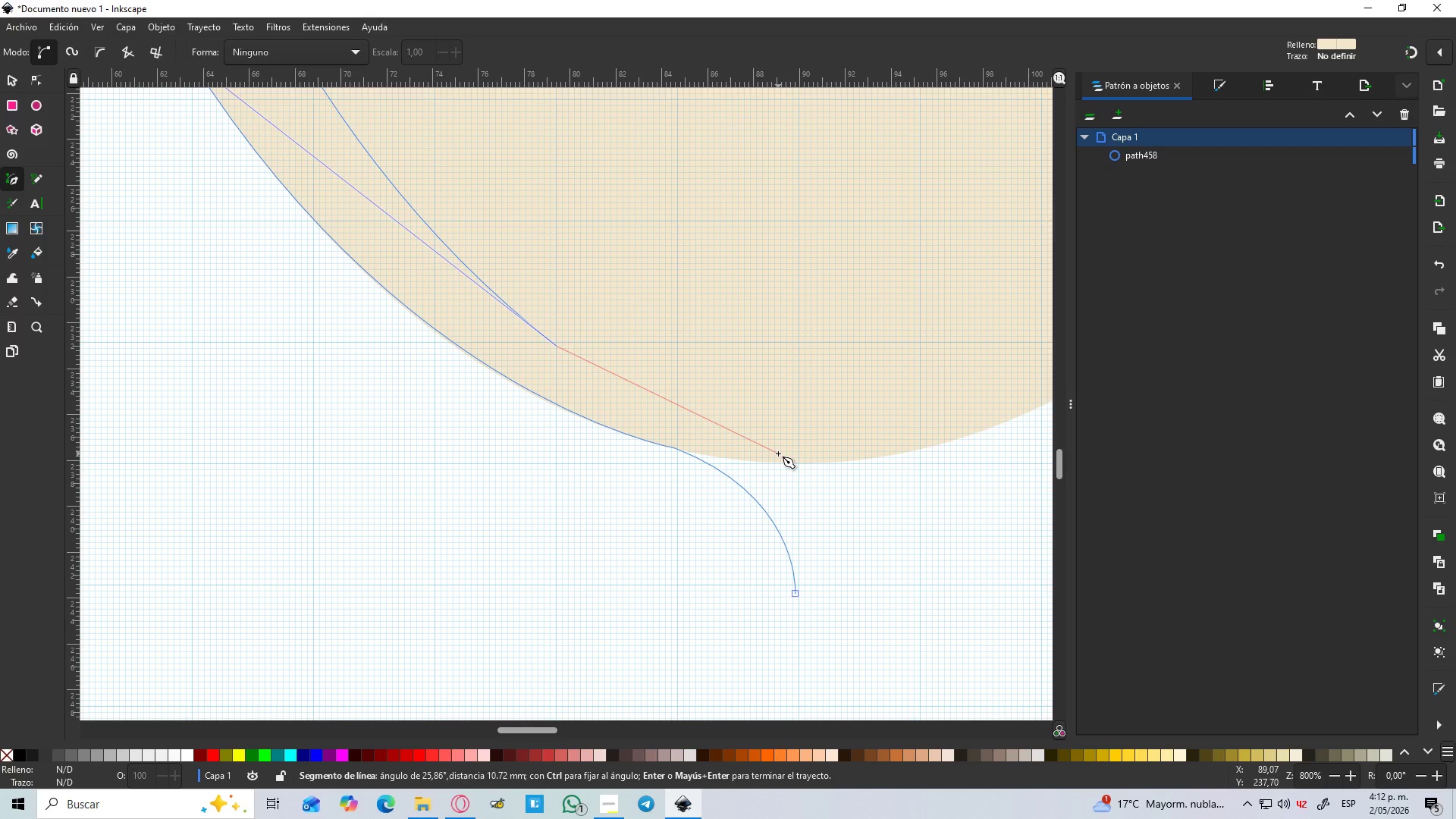 
left_click([795, 592])
 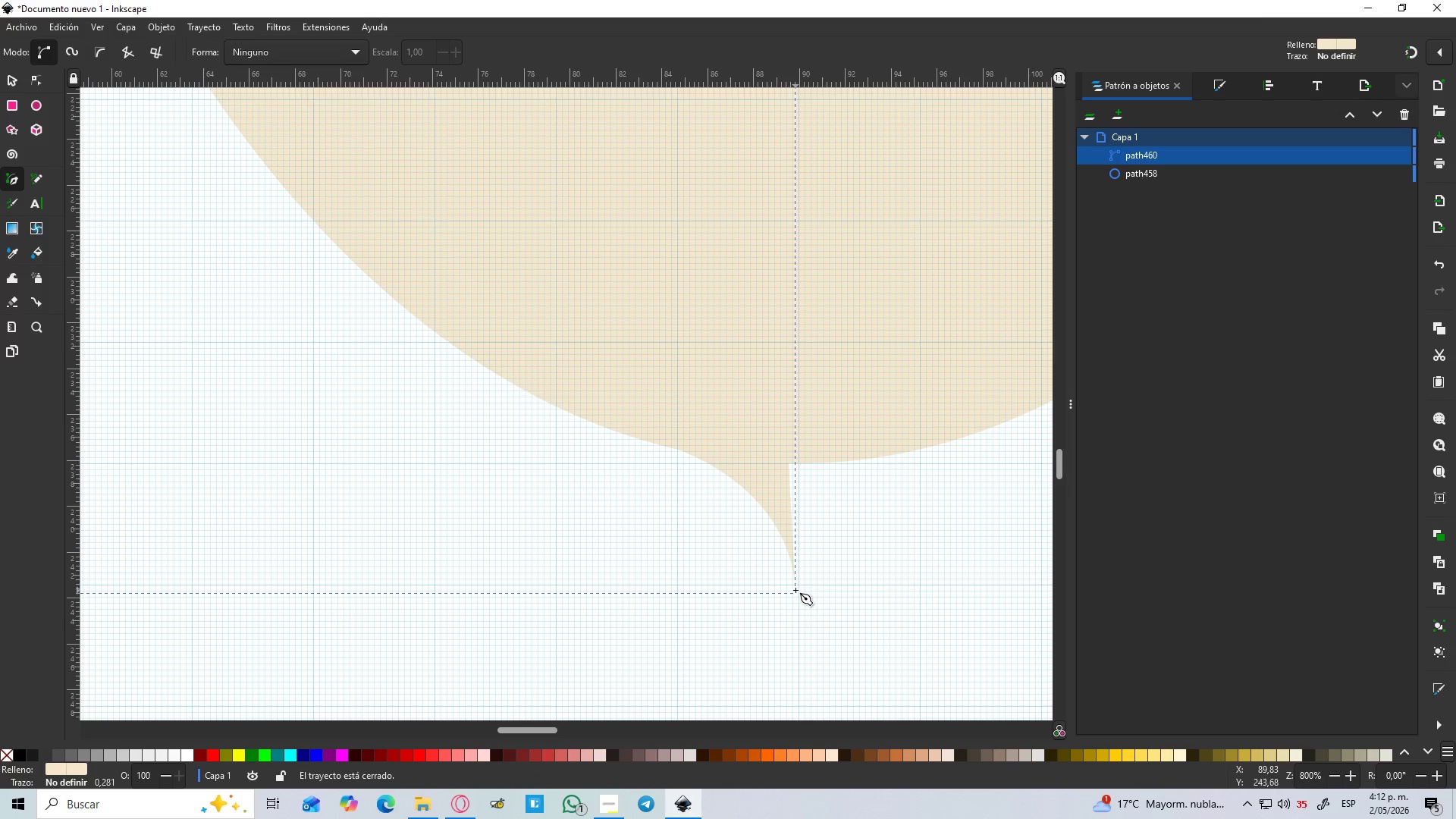 
hold_key(key=ControlLeft, duration=0.88)
scroll: coordinate [793, 557], scroll_direction: down, amount: 4.0
 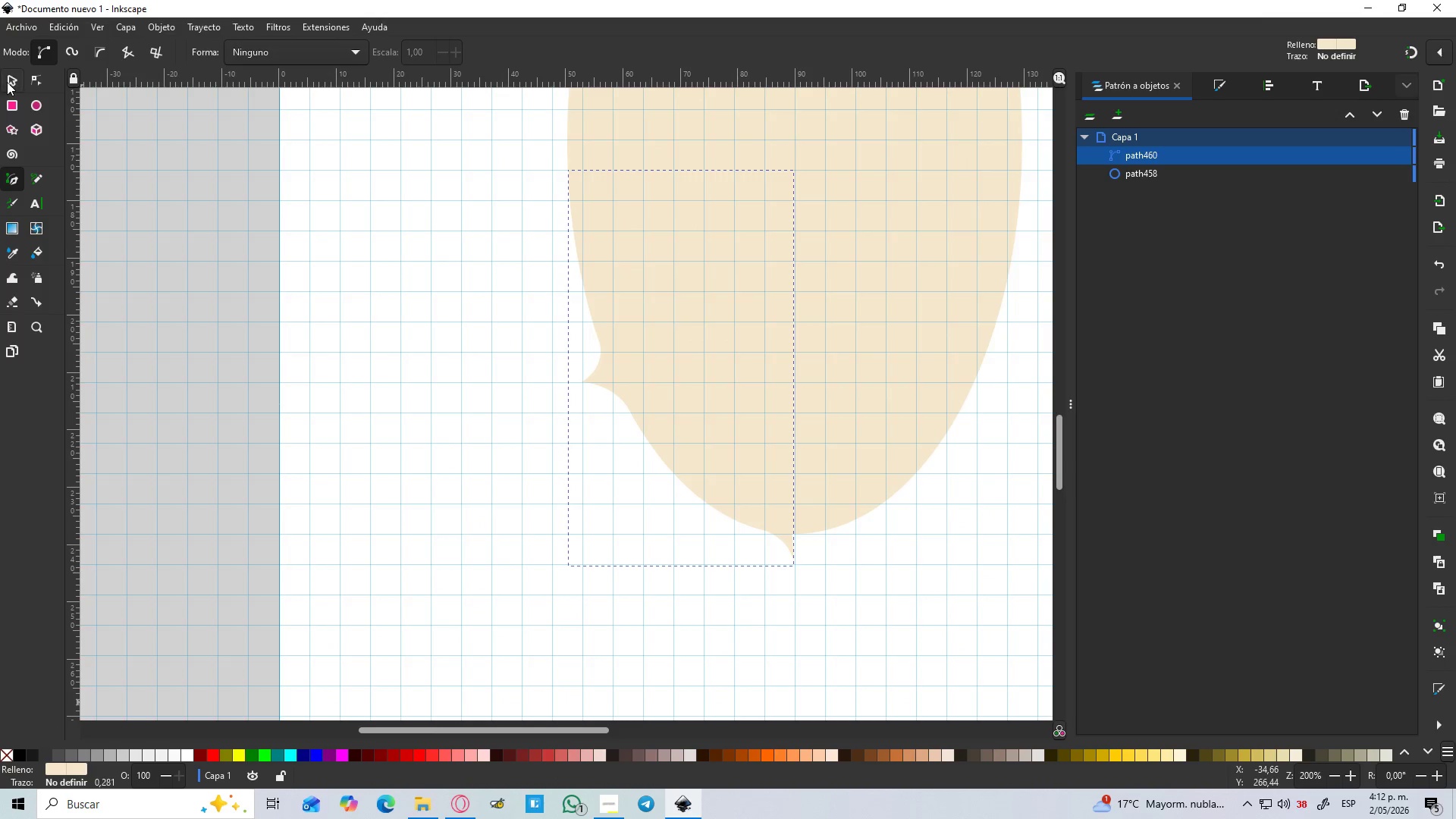 
left_click([1227, 84])
 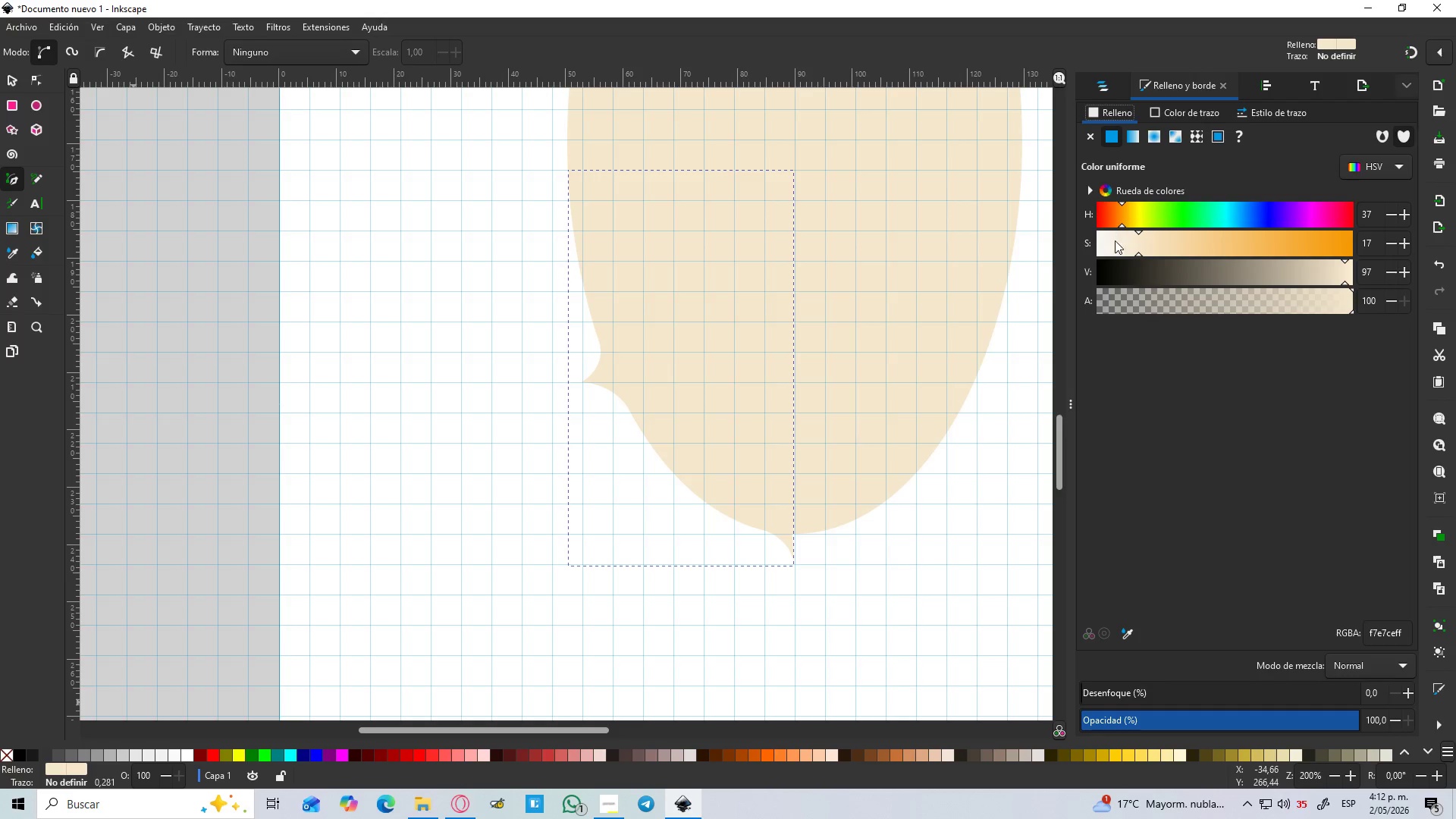 
left_click_drag(start_coordinate=[1127, 261], to_coordinate=[1087, 262])
 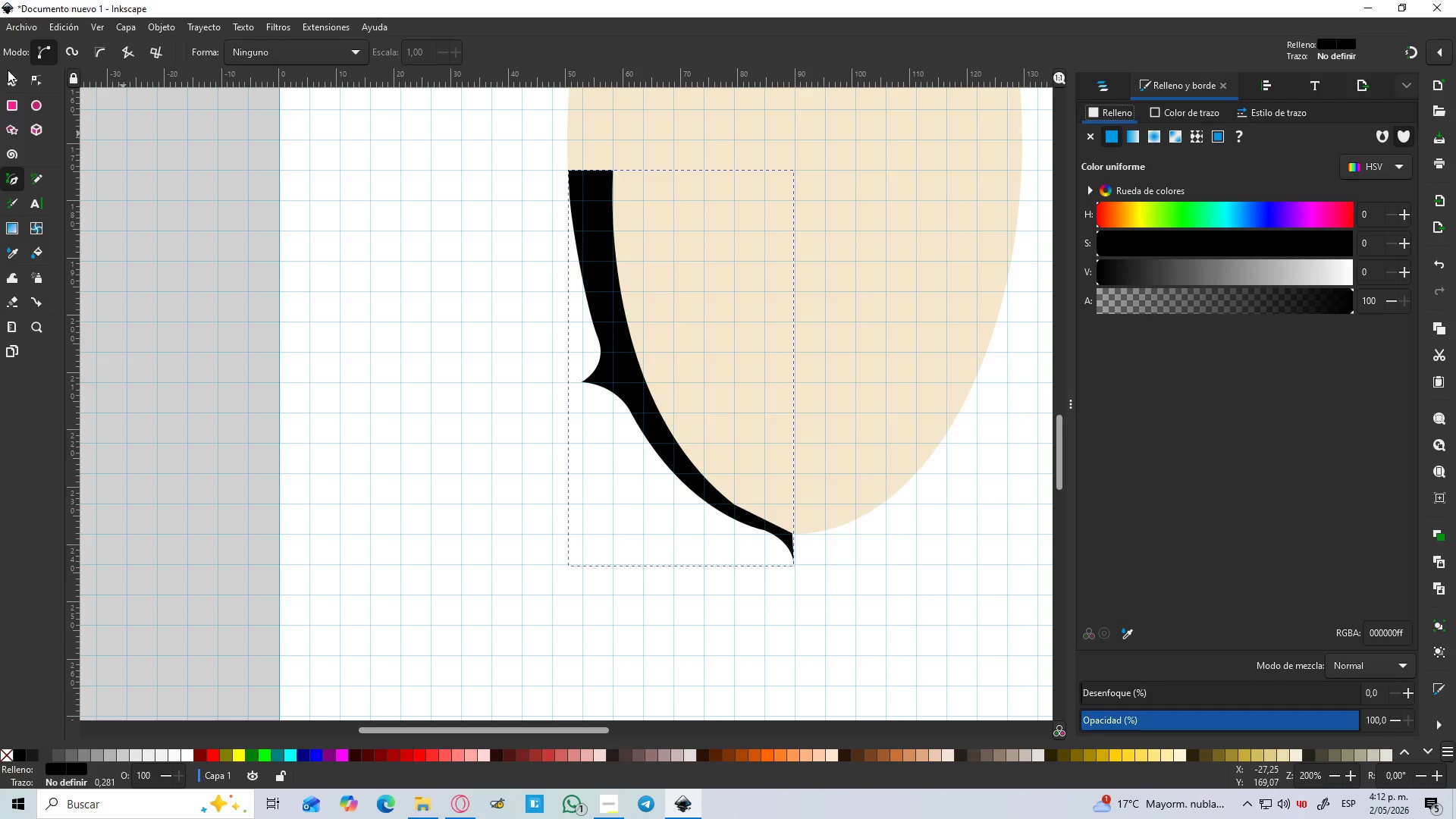 
left_click([10, 85])
 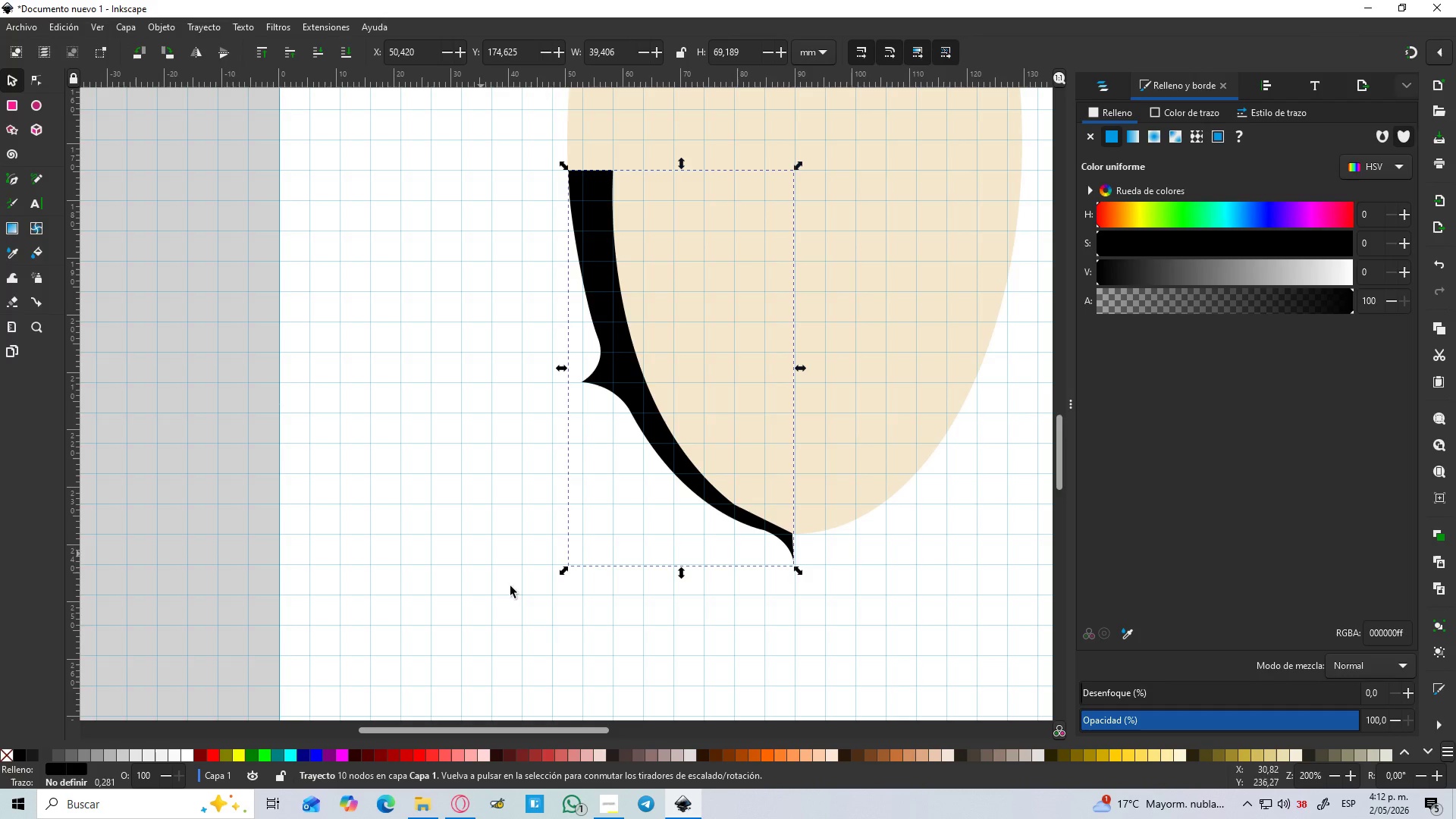 
left_click([551, 630])
 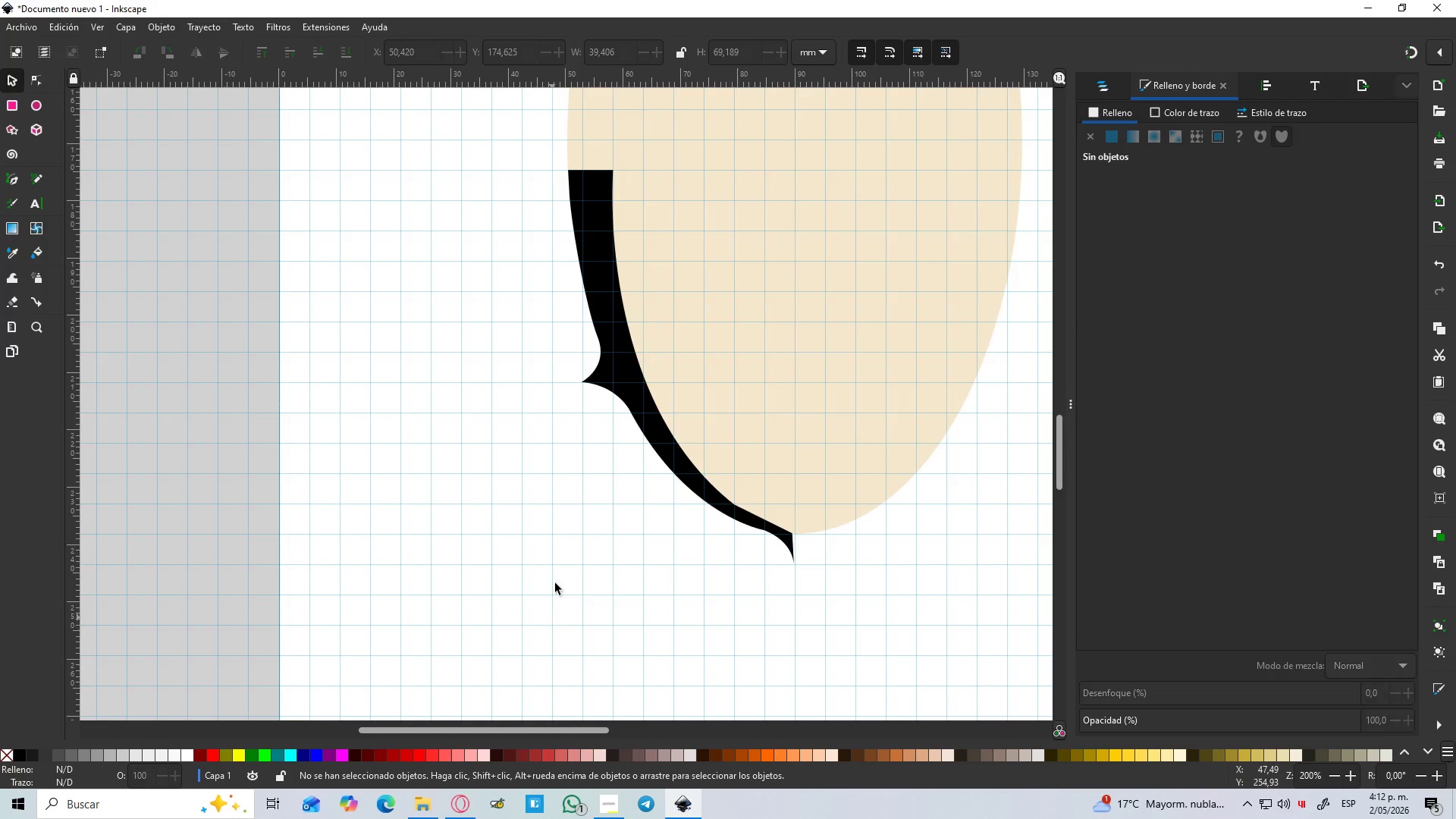 
hold_key(key=ControlLeft, duration=1.42)
scroll: coordinate [557, 557], scroll_direction: down, amount: 3.0
 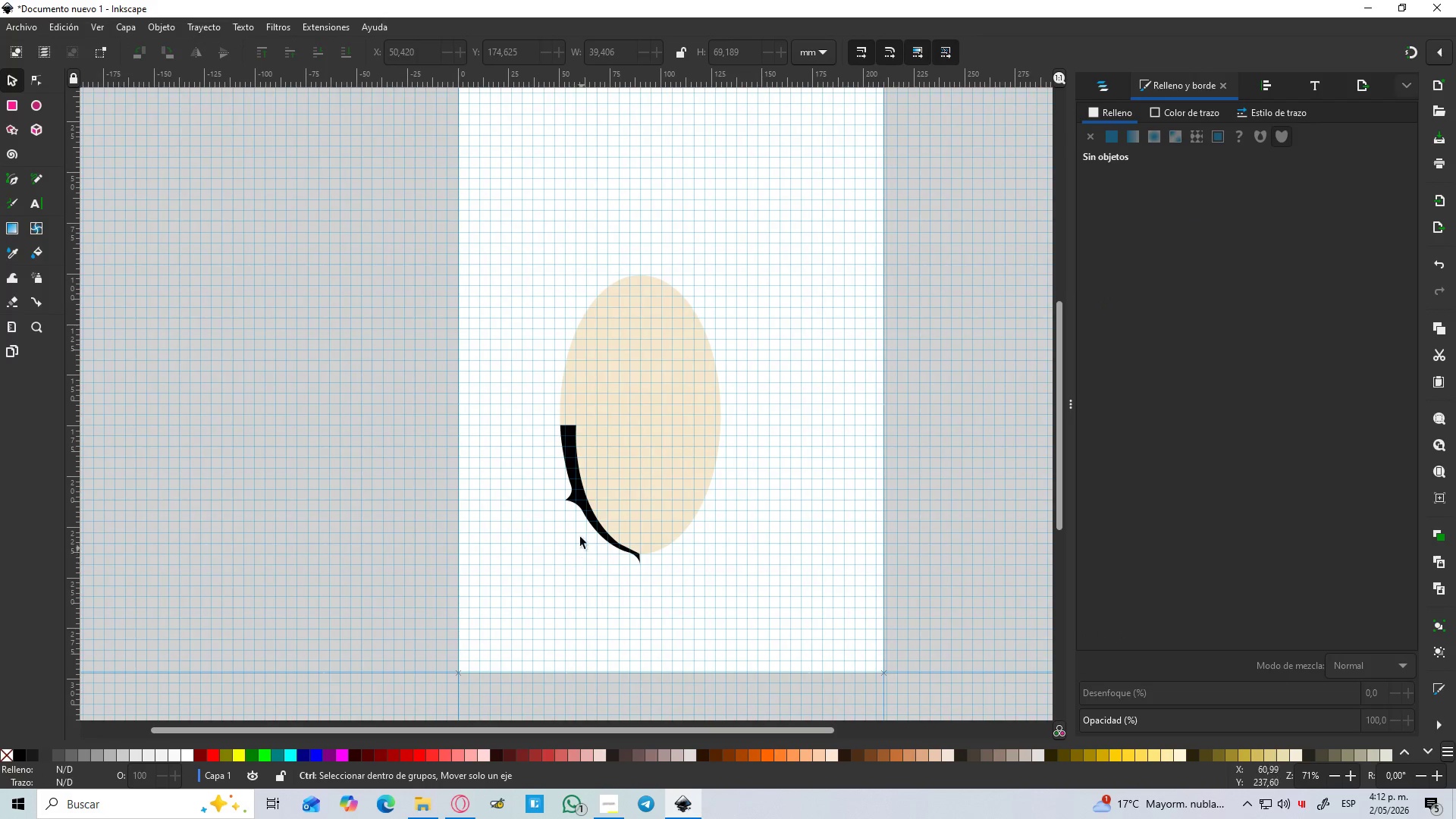 
scroll: coordinate [572, 502], scroll_direction: up, amount: 4.0
 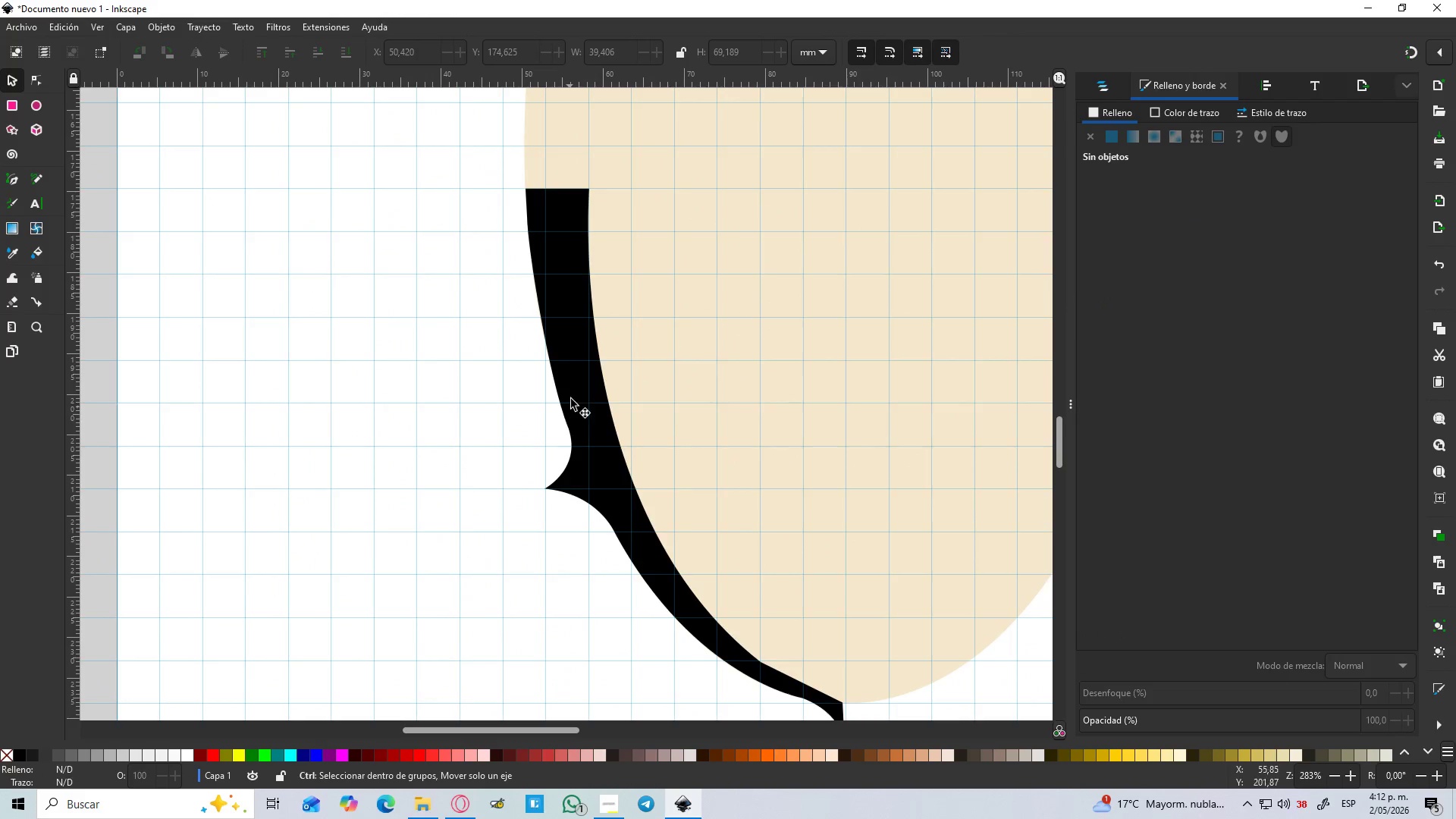 
left_click([578, 390])
 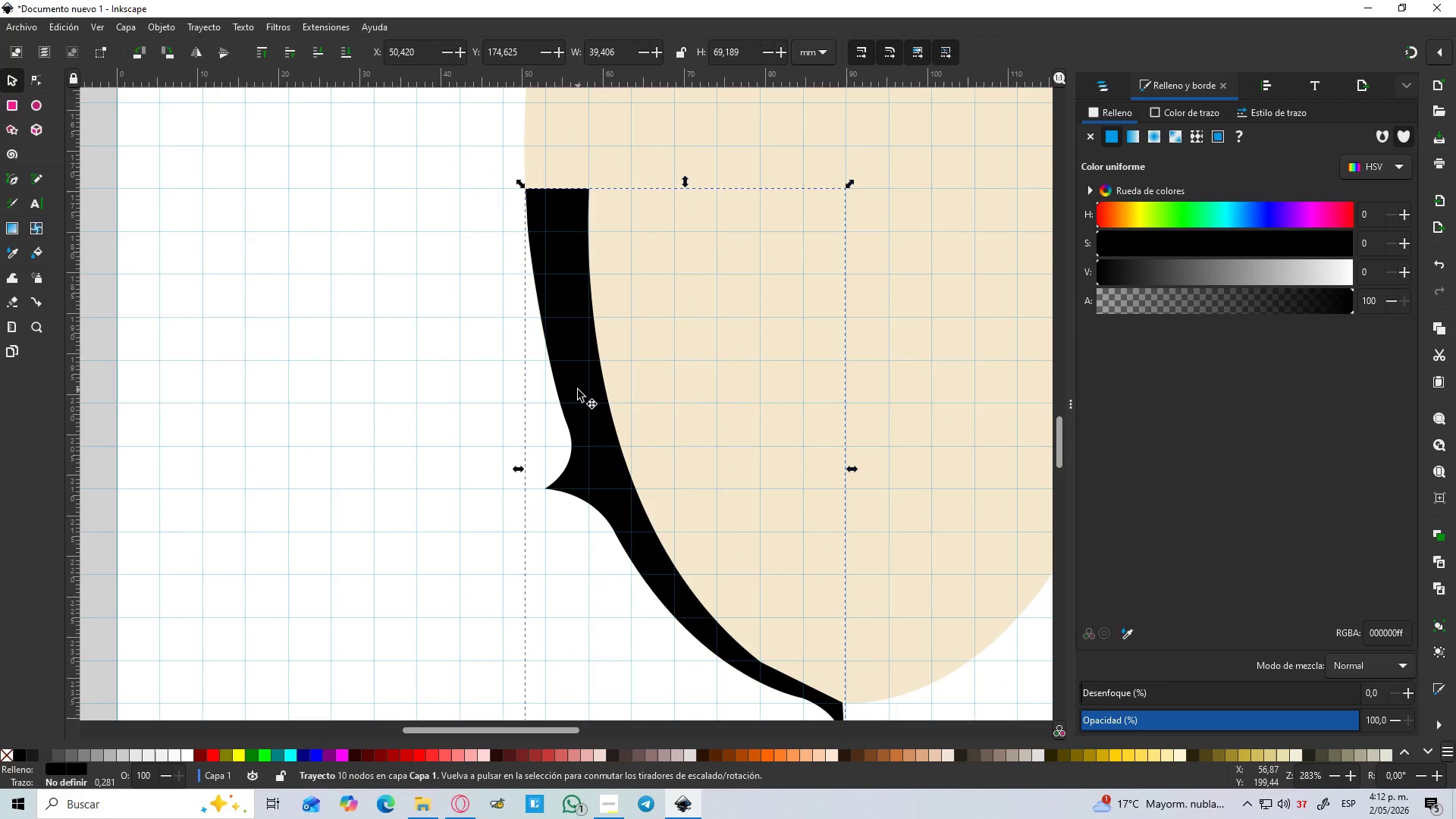 
hold_key(key=ControlLeft, duration=1.5)
scroll: coordinate [578, 390], scroll_direction: down, amount: 6.0
 